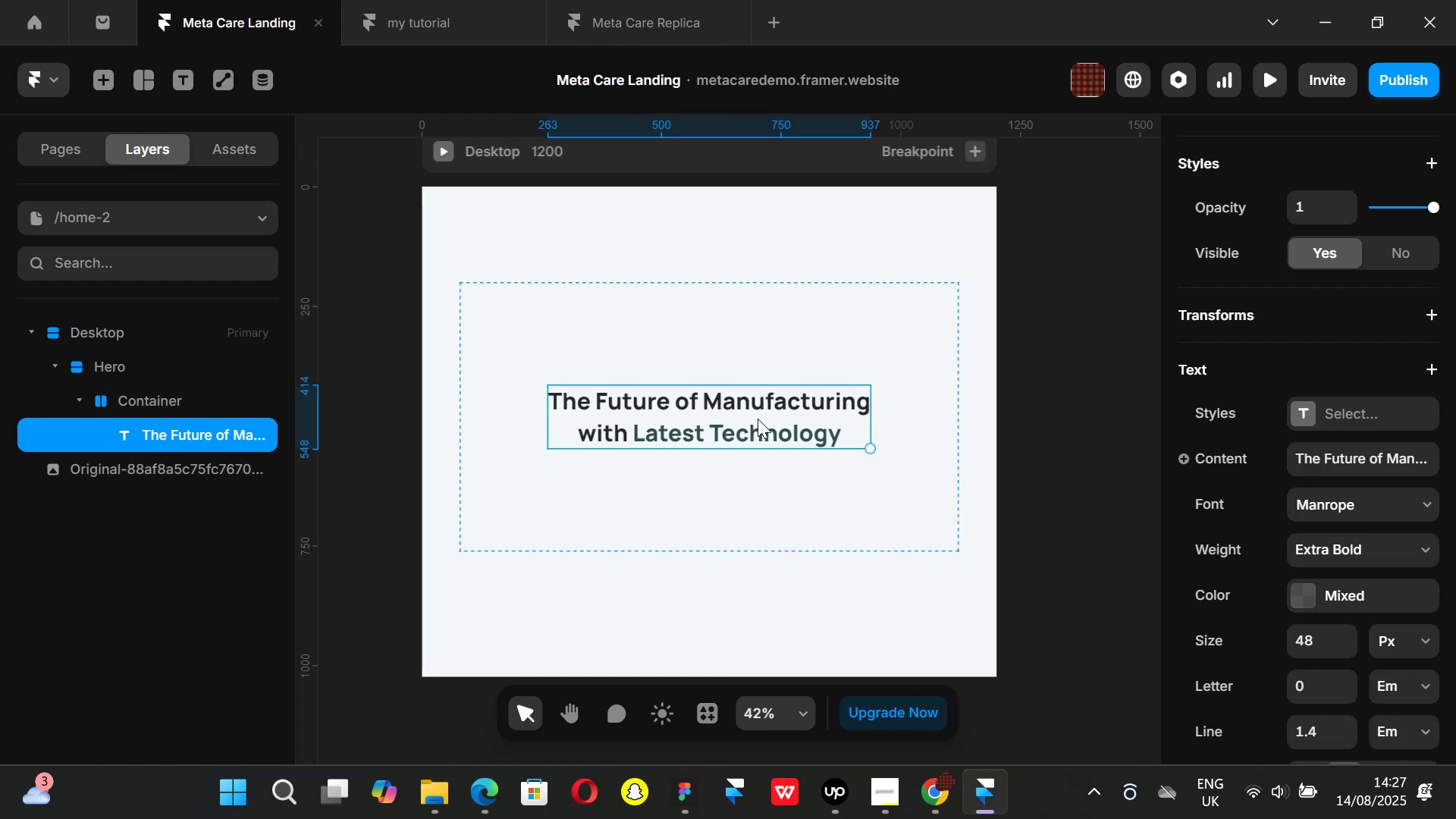 
key(Control+D)
 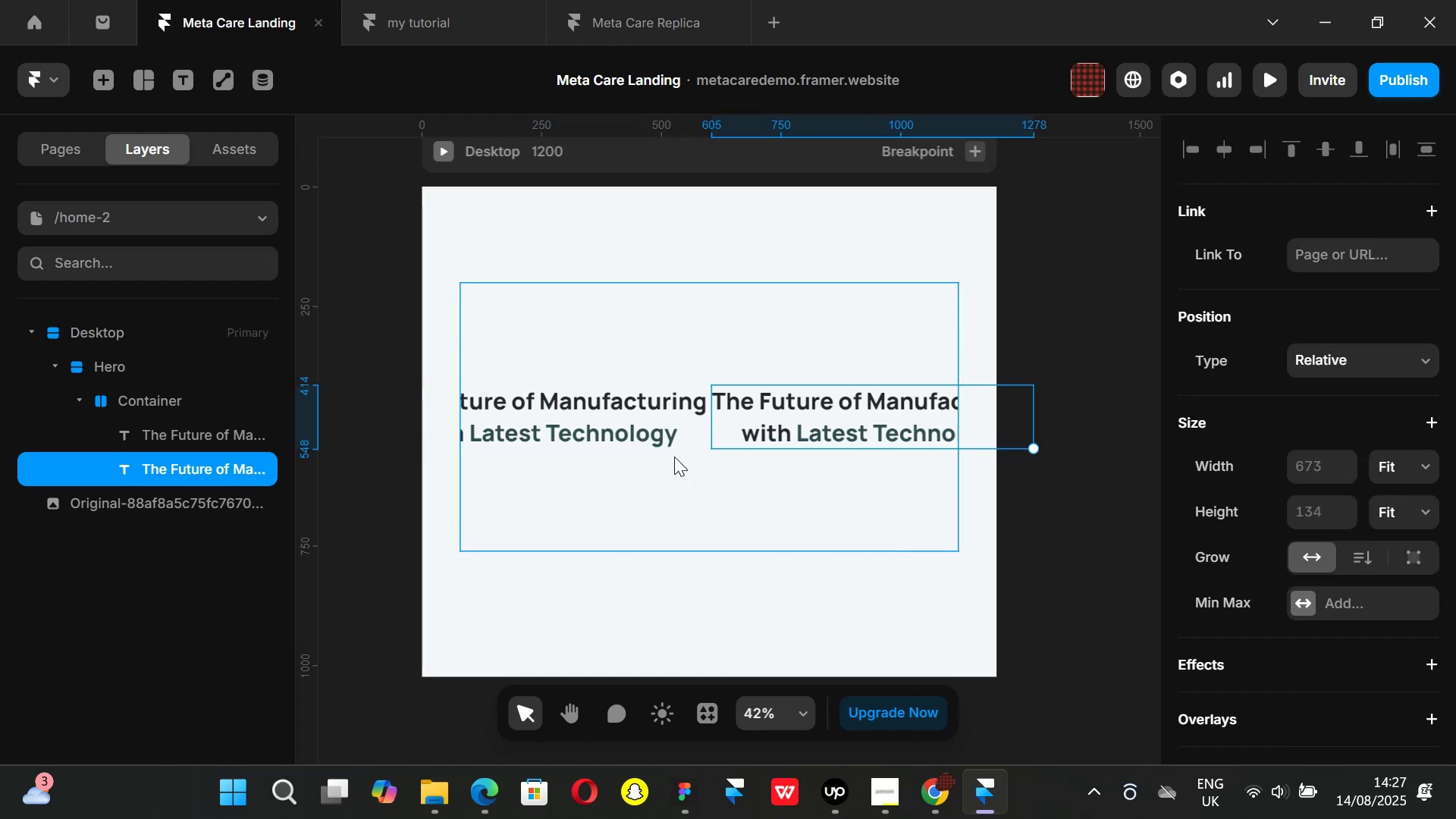 
left_click([698, 495])
 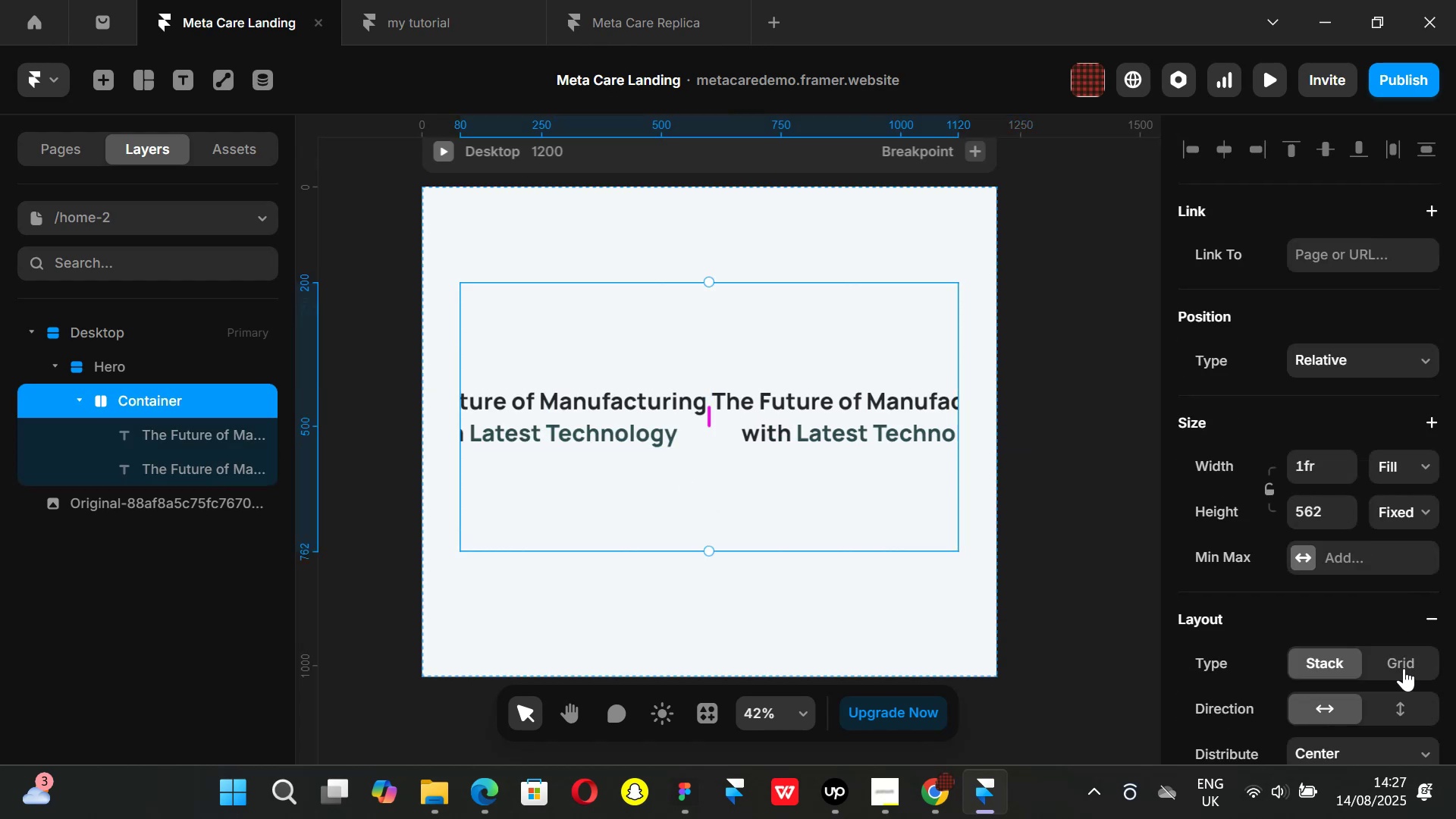 
left_click([1395, 695])
 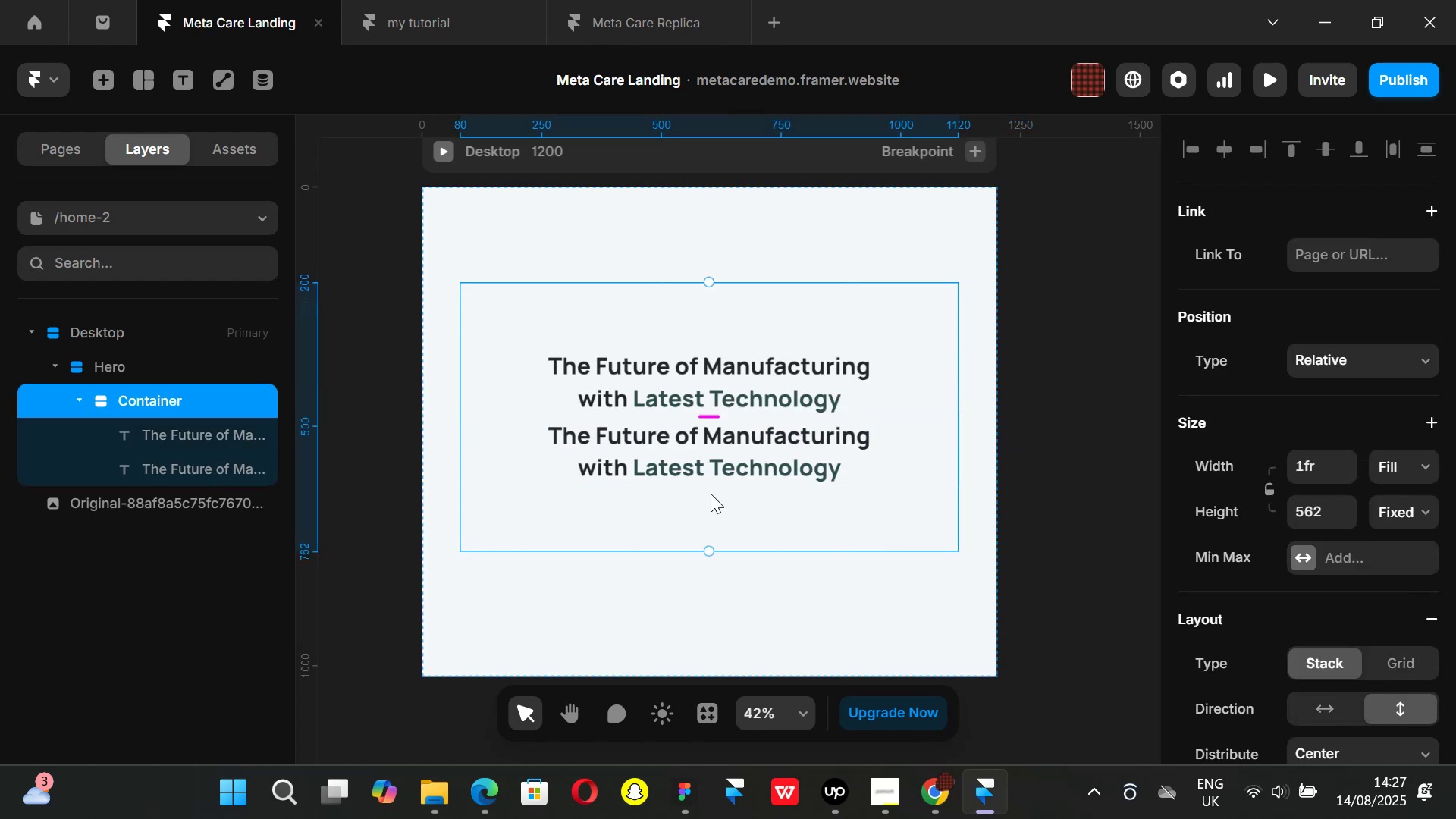 
left_click([681, 455])
 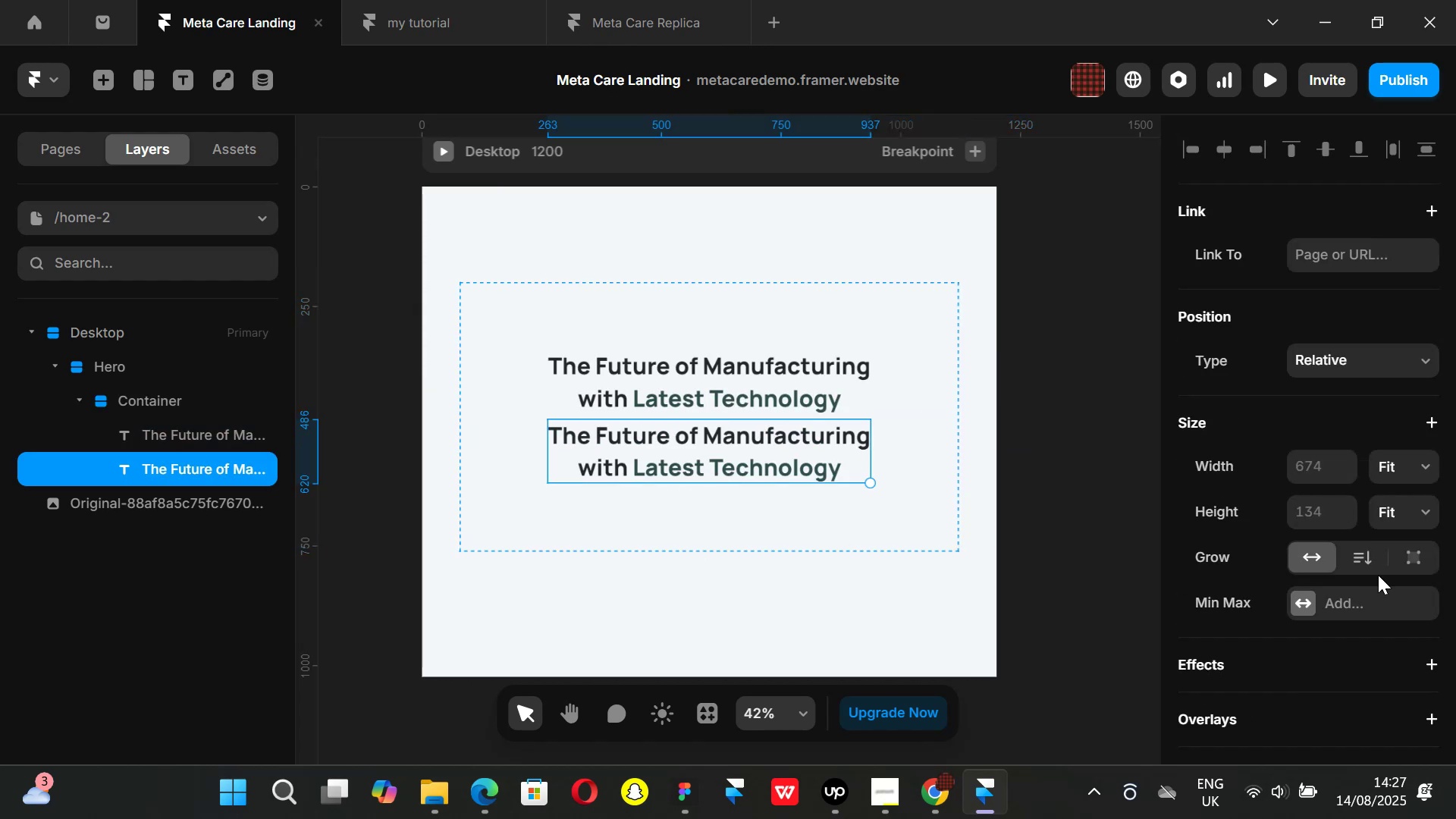 
scroll: coordinate [1359, 558], scroll_direction: down, amount: 3.0
 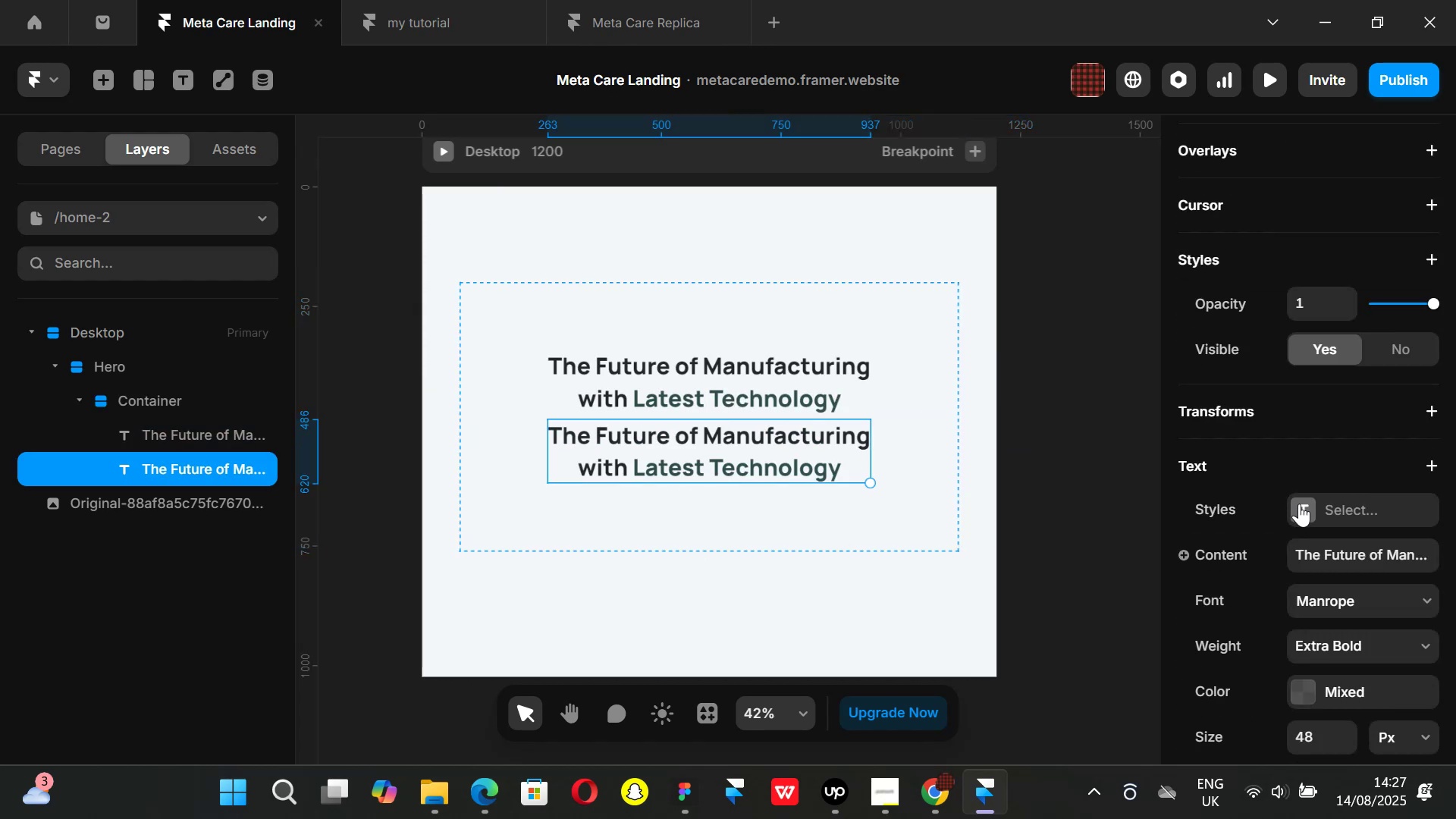 
left_click([1304, 504])
 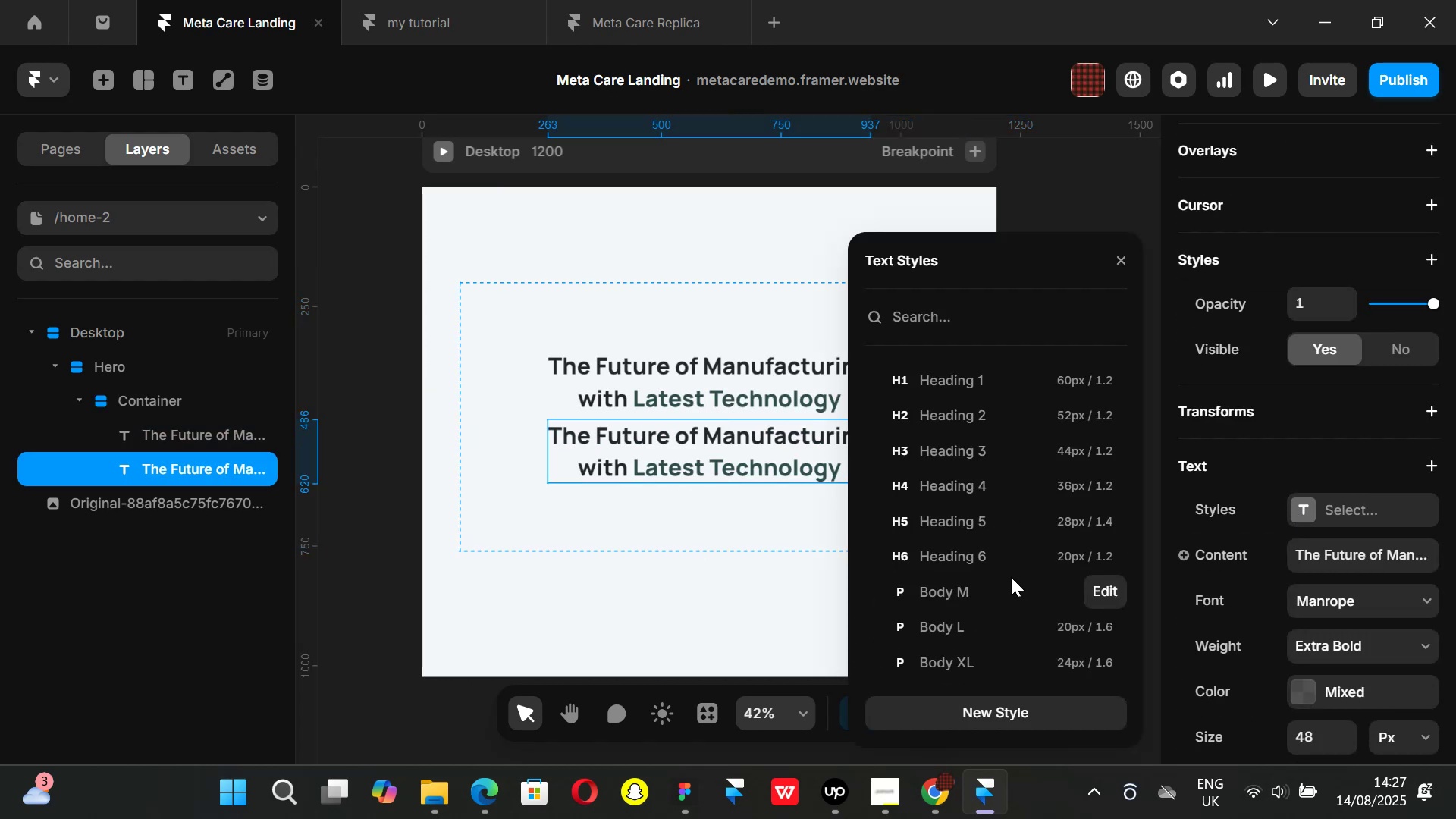 
left_click([993, 549])
 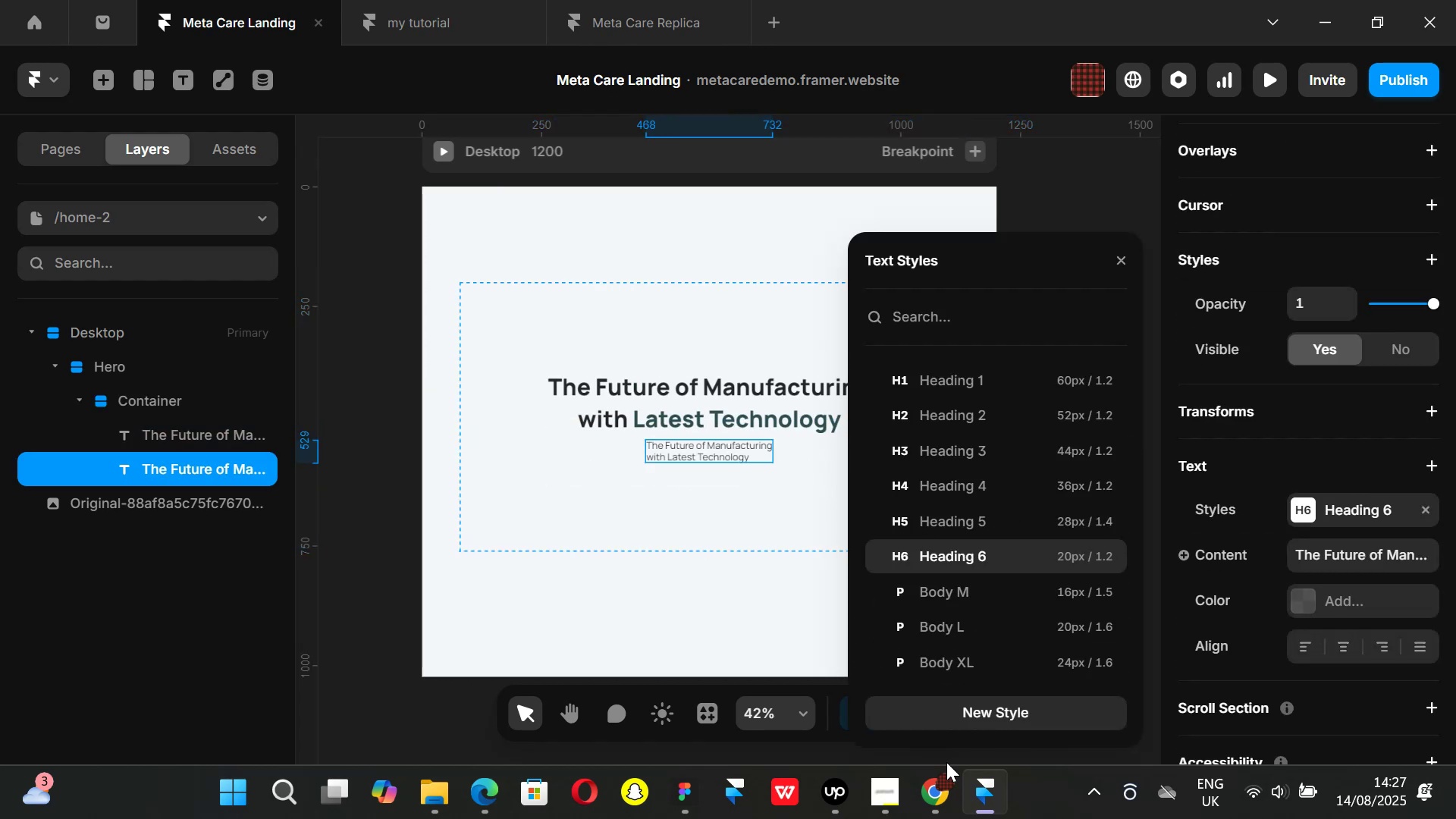 
left_click([942, 794])
 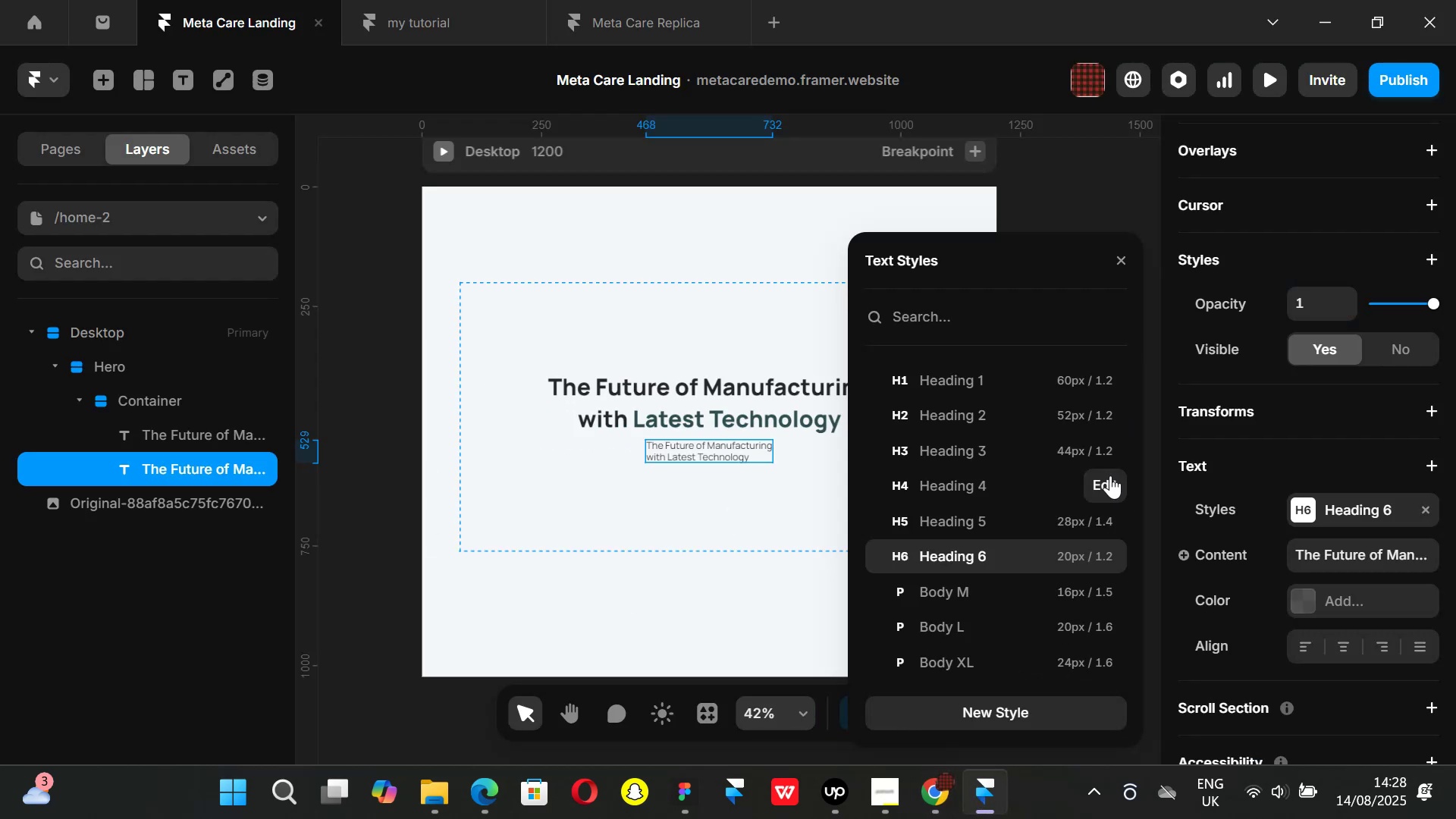 
left_click([1015, 522])
 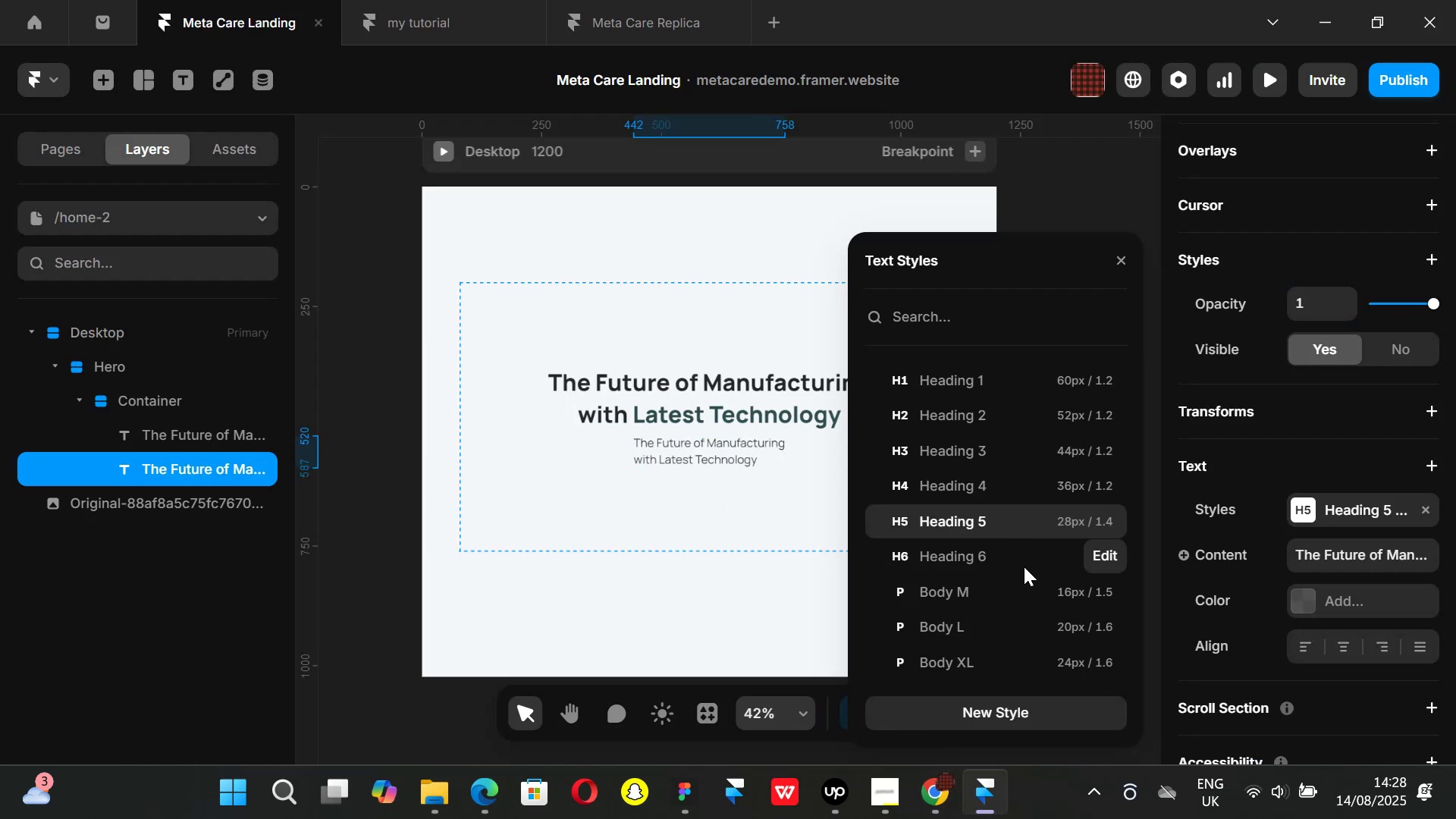 
left_click([1018, 554])
 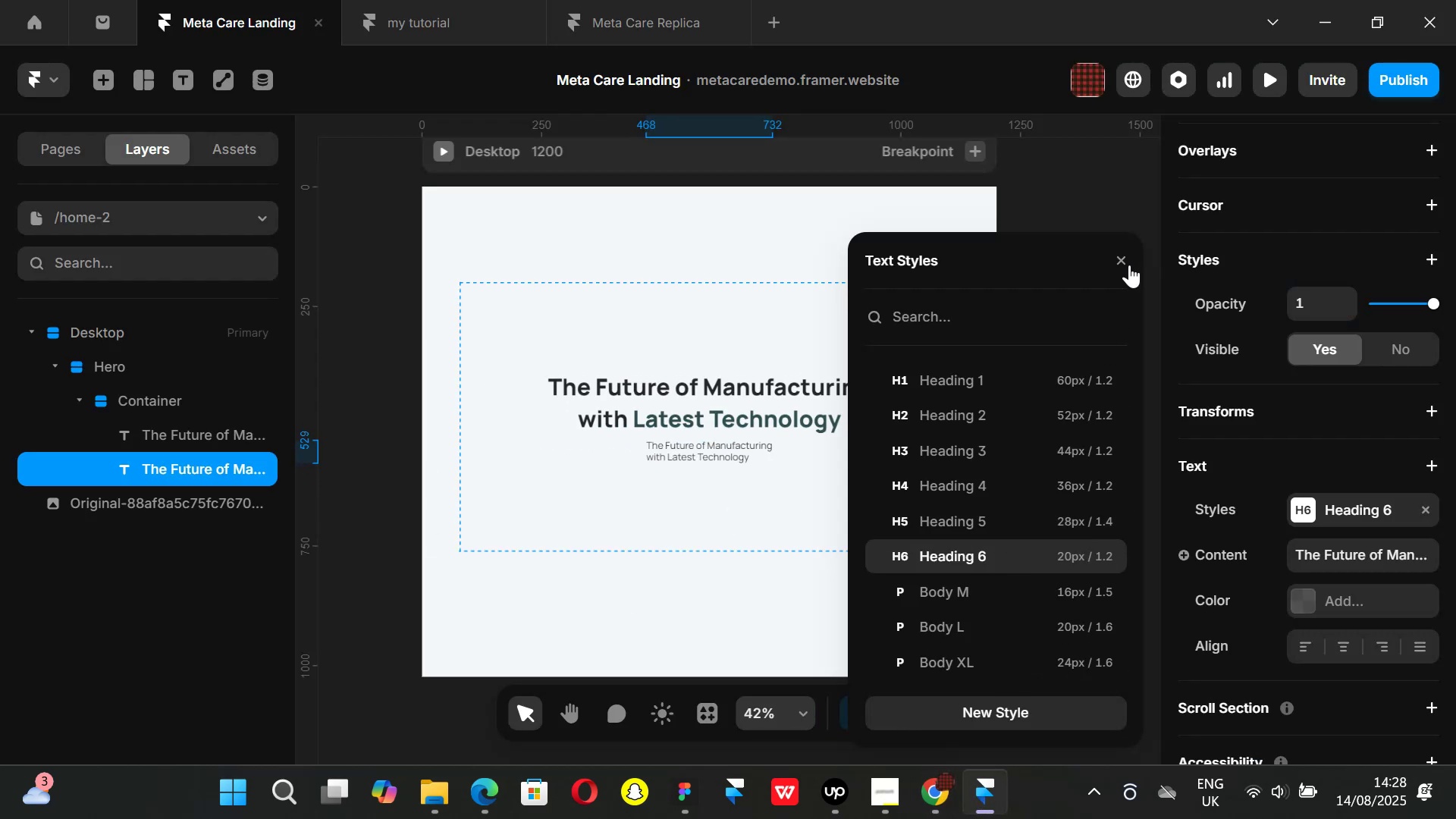 
left_click([1123, 263])
 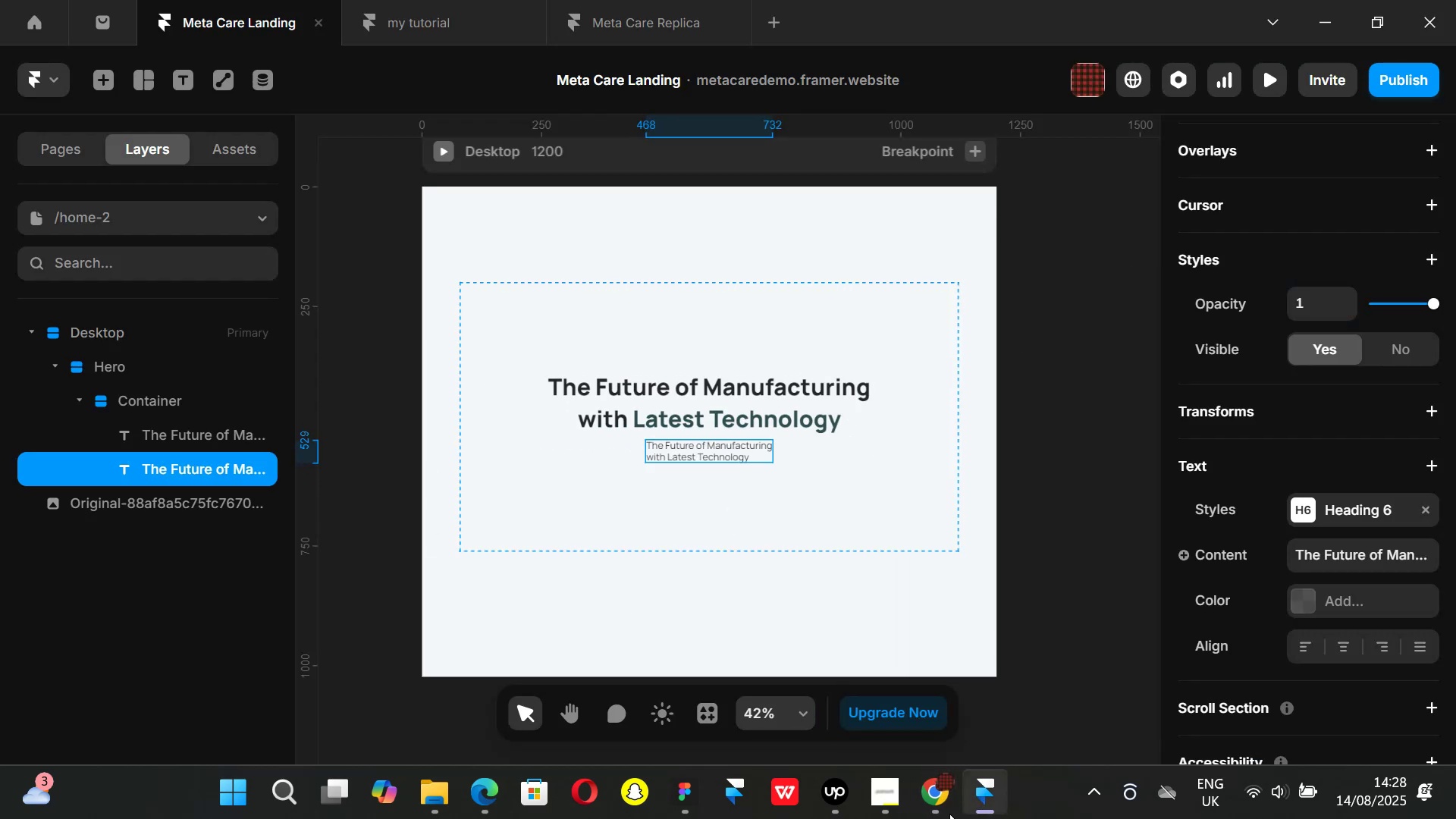 
left_click([932, 818])
 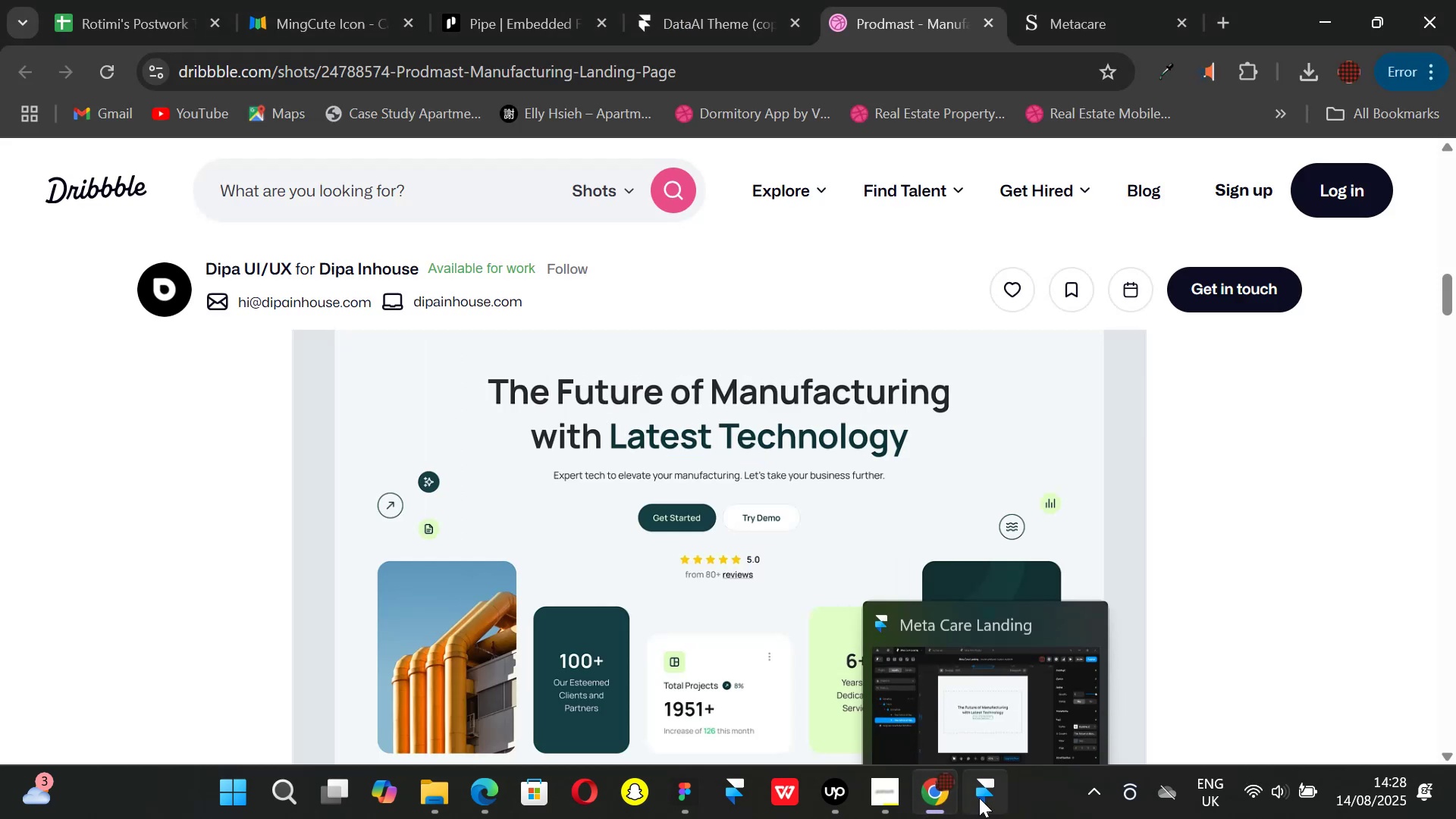 
left_click([979, 798])
 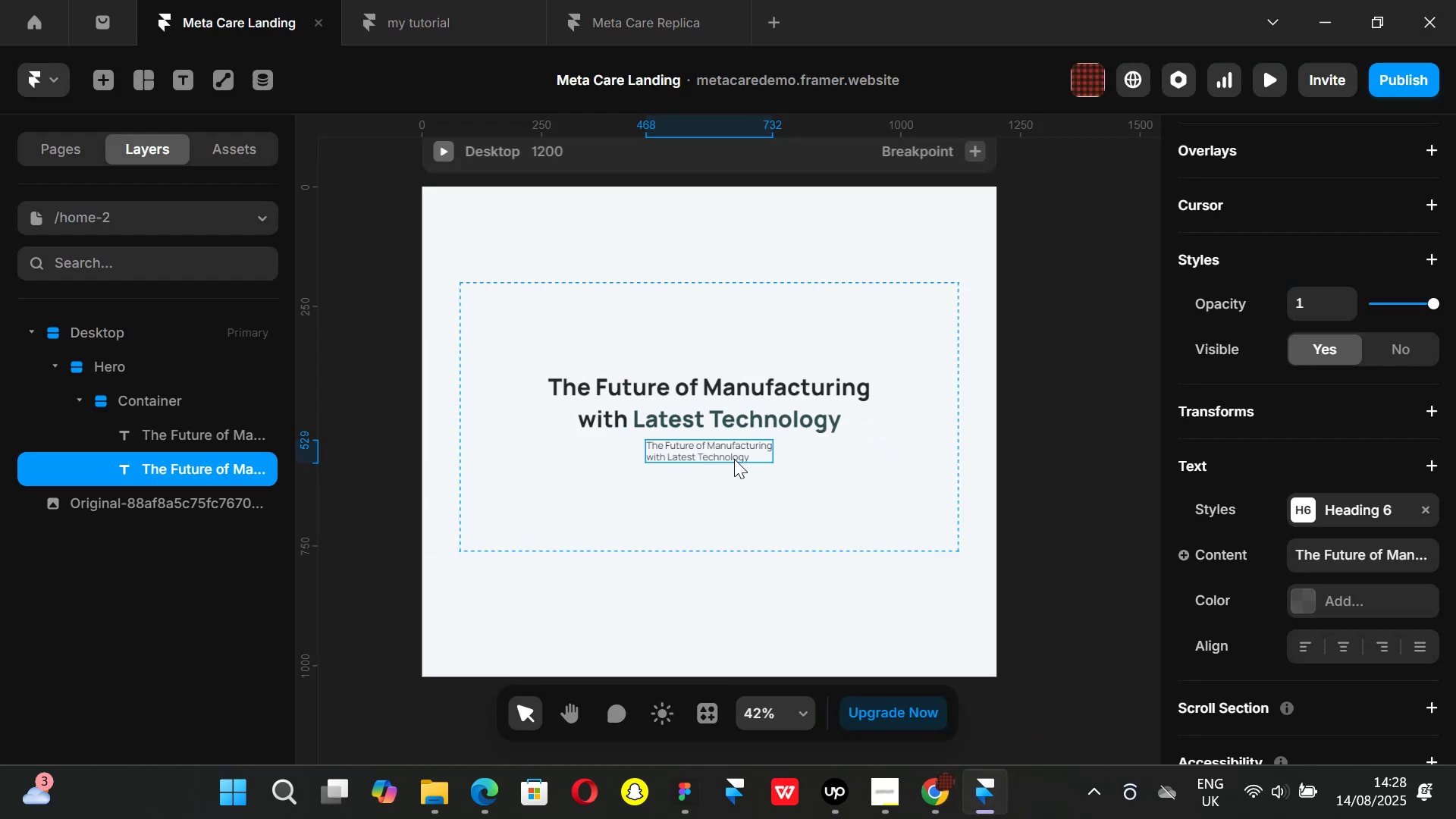 
double_click([734, 459])
 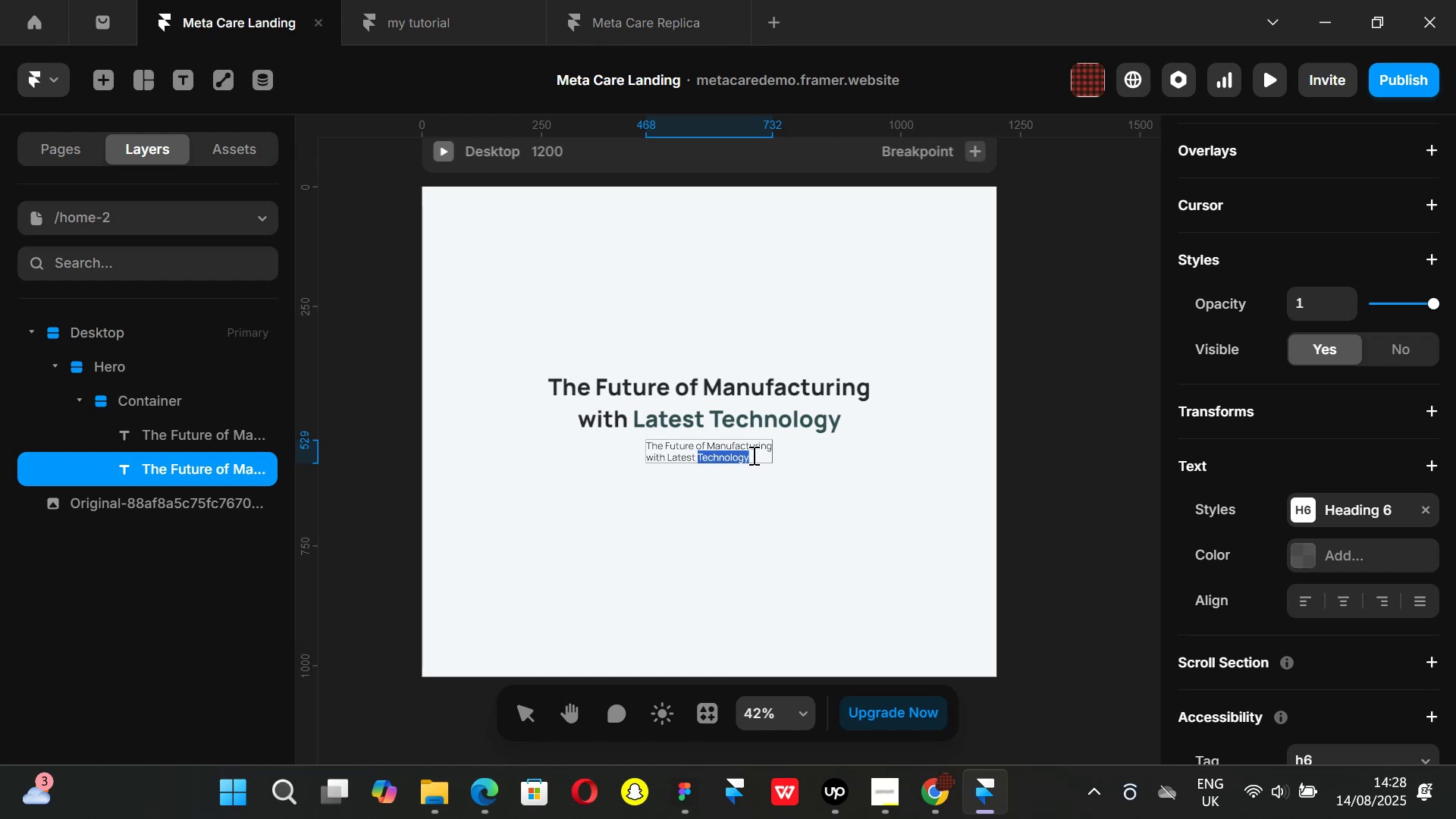 
left_click([752, 455])
 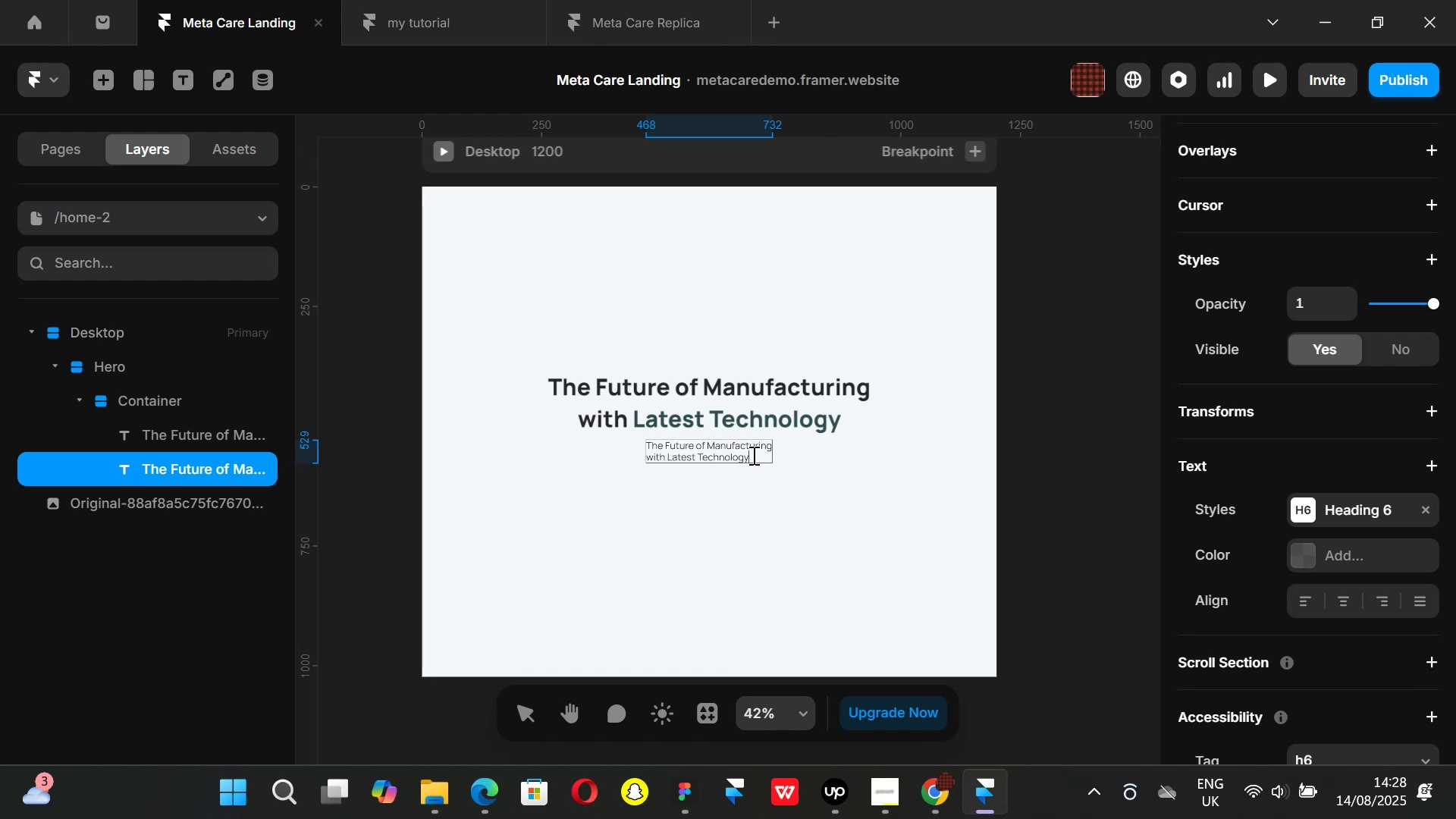 
left_click_drag(start_coordinate=[752, 455], to_coordinate=[629, 447])
 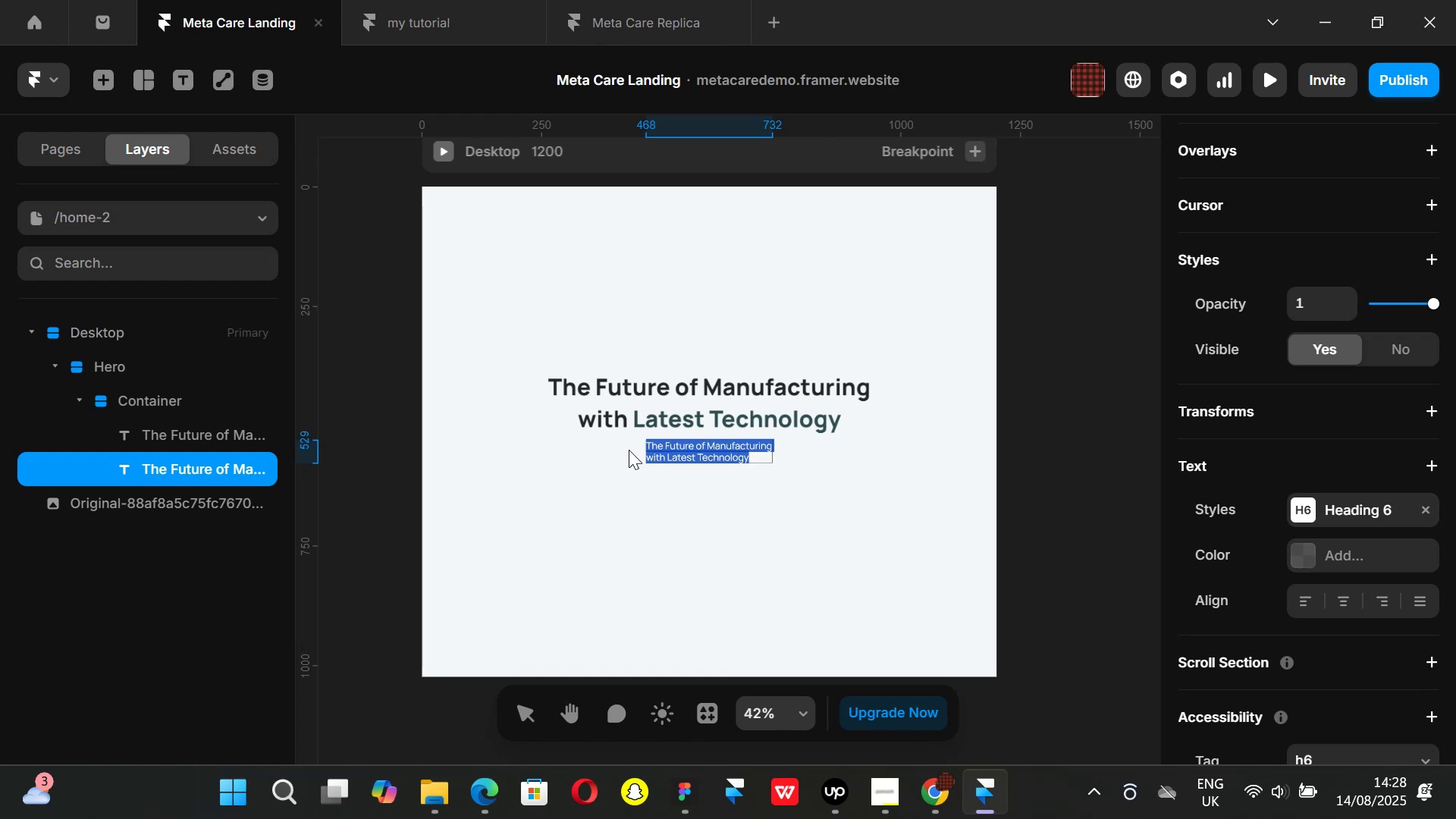 
key(Backspace)
type(Expert)
 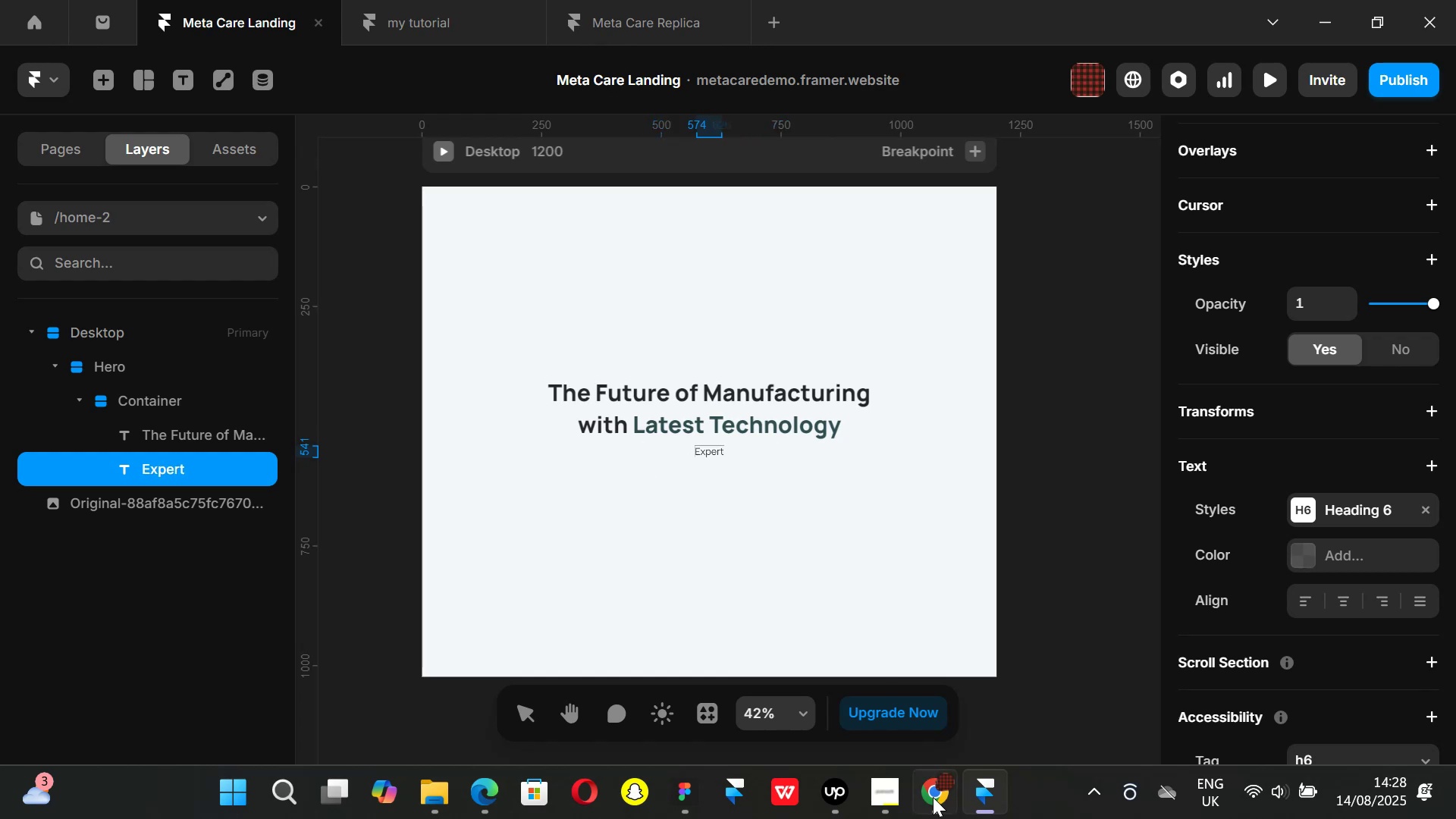 
left_click([936, 806])
 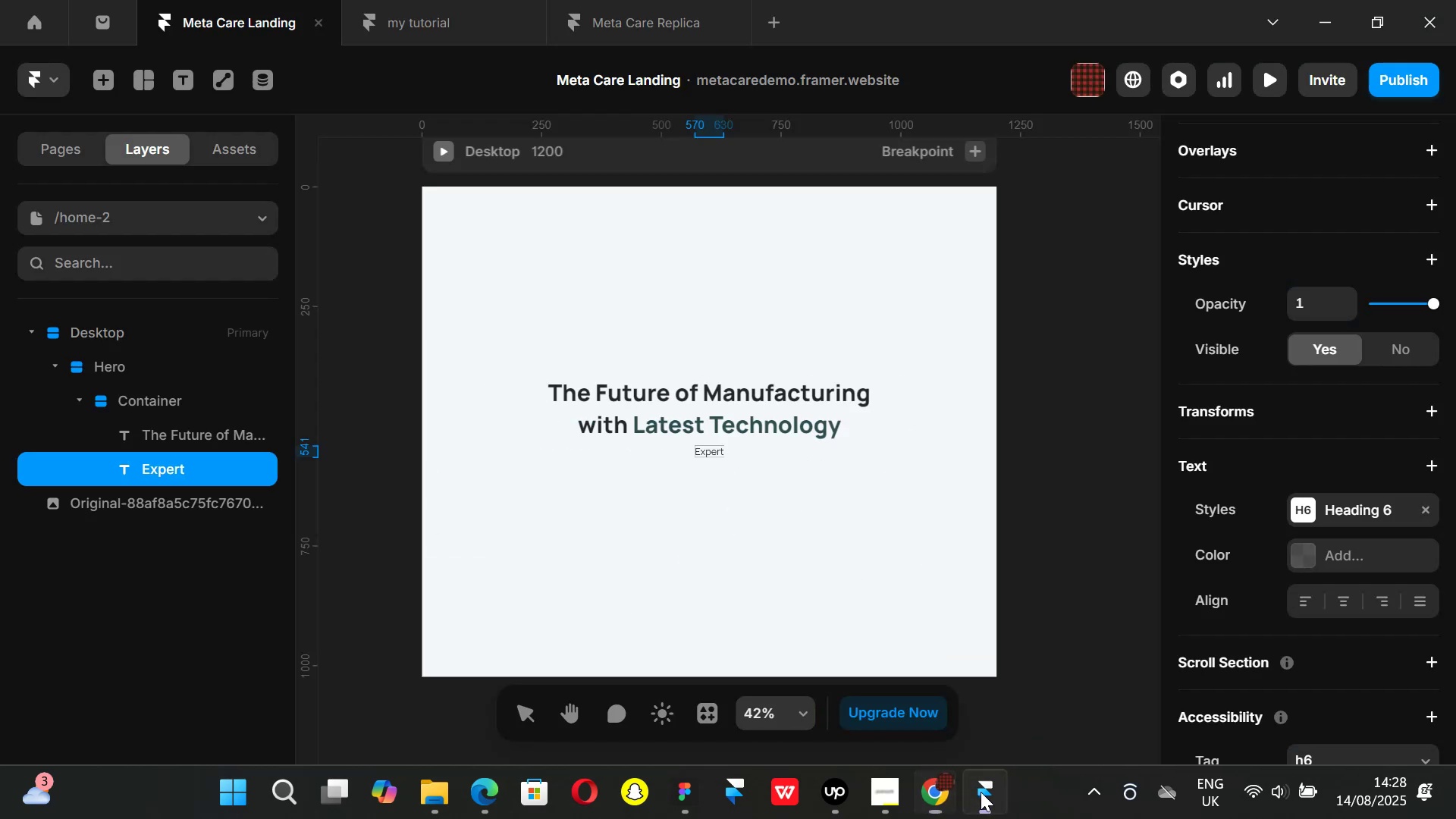 
type( tech to elevate your ,a)
key(Backspace)
key(Backspace)
type(manufacturing)
 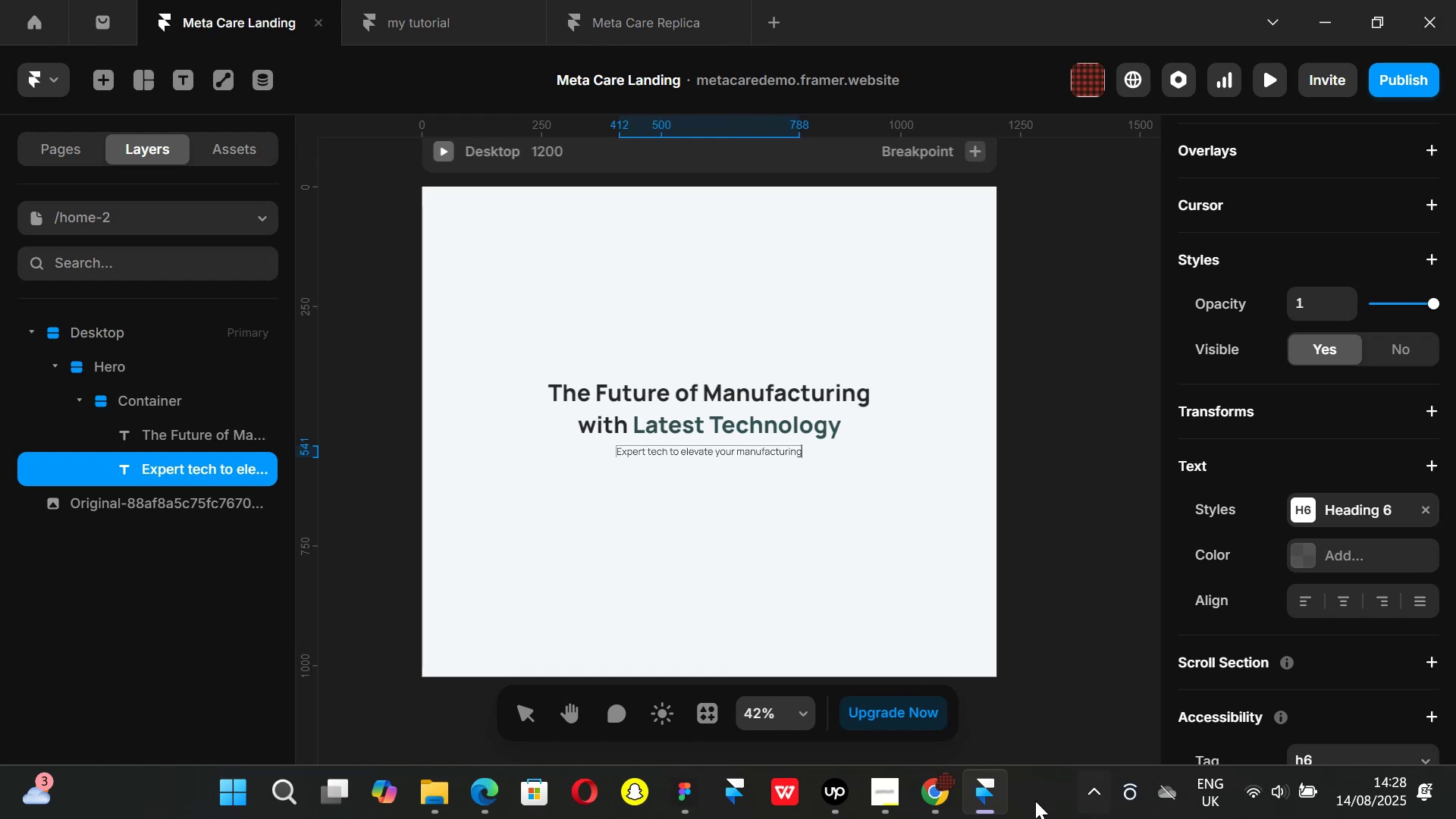 
left_click([942, 790])
 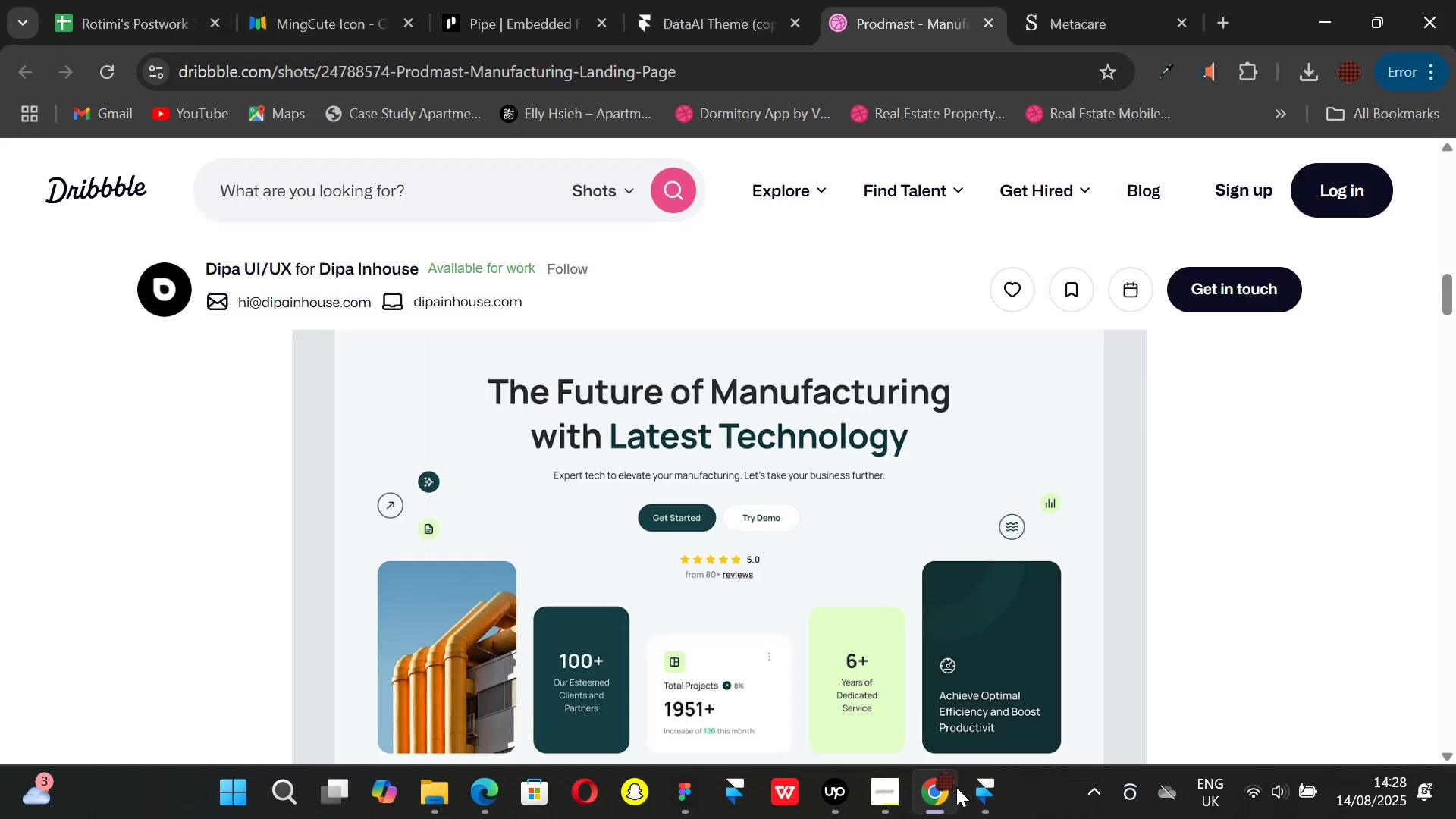 
left_click([987, 792])
 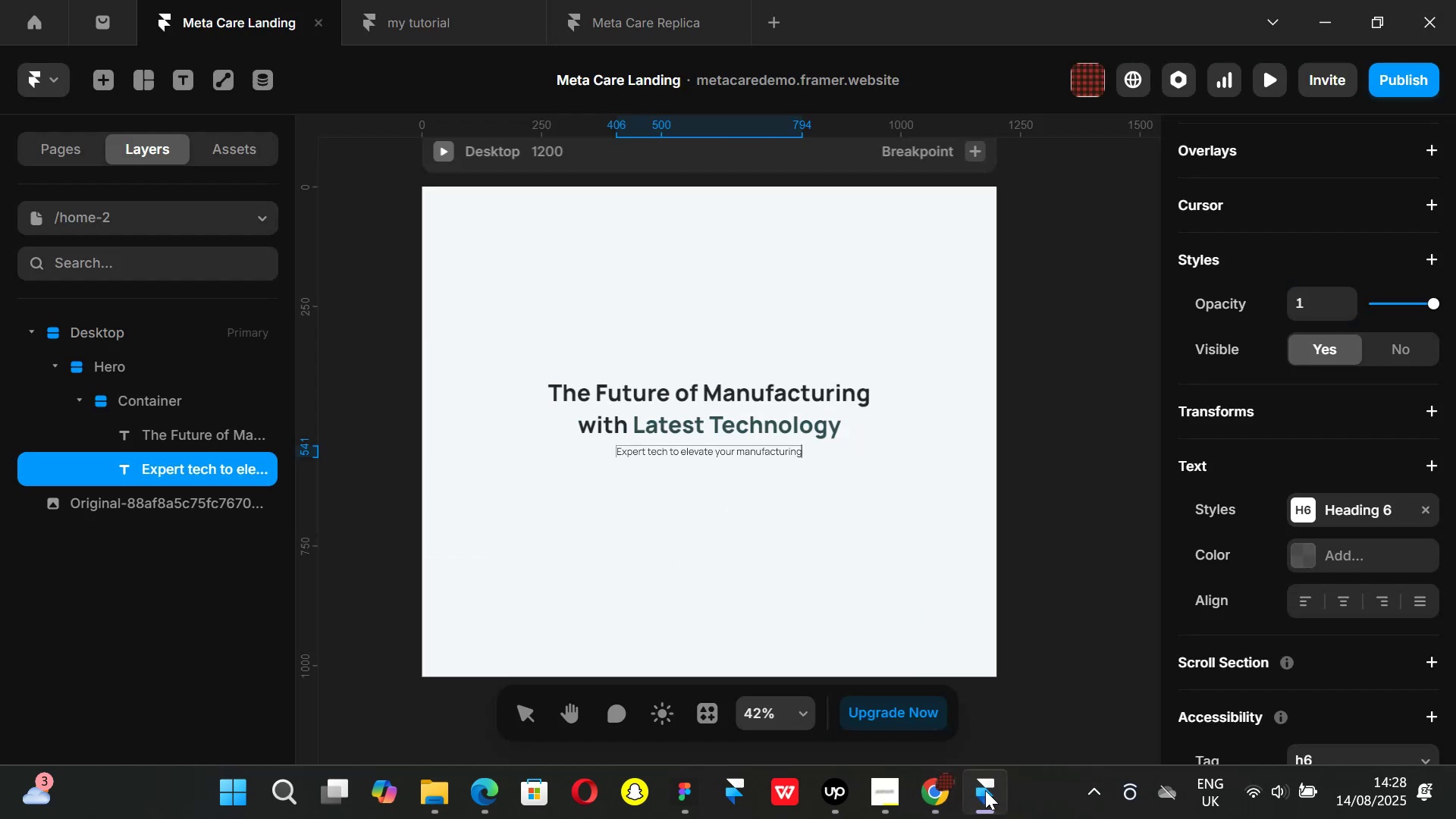 
type(. Let`s take your bsu)
key(Backspace)
key(Backspace)
type(usines )
key(Backspace)
type(s further)
 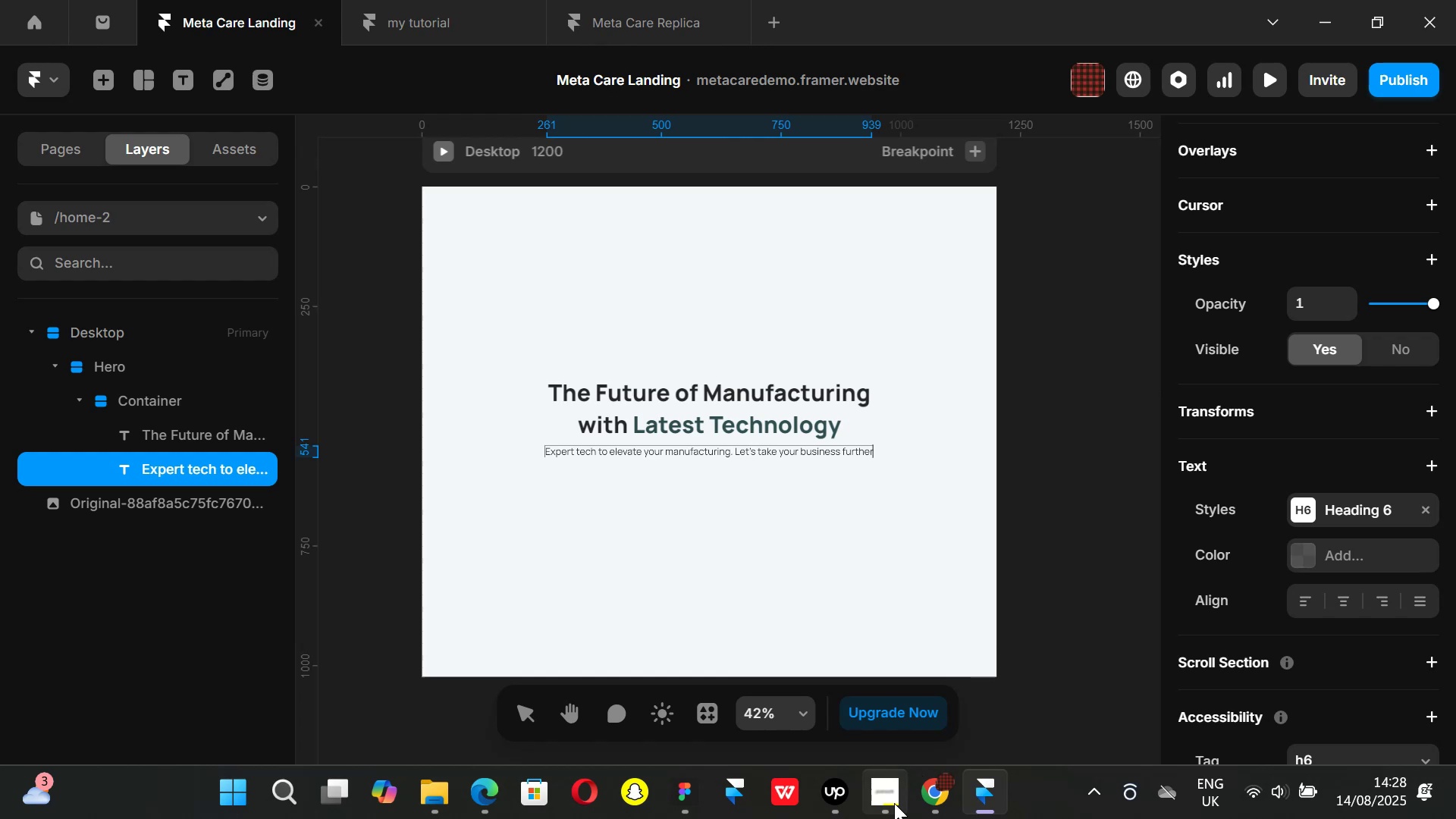 
left_click([918, 805])
 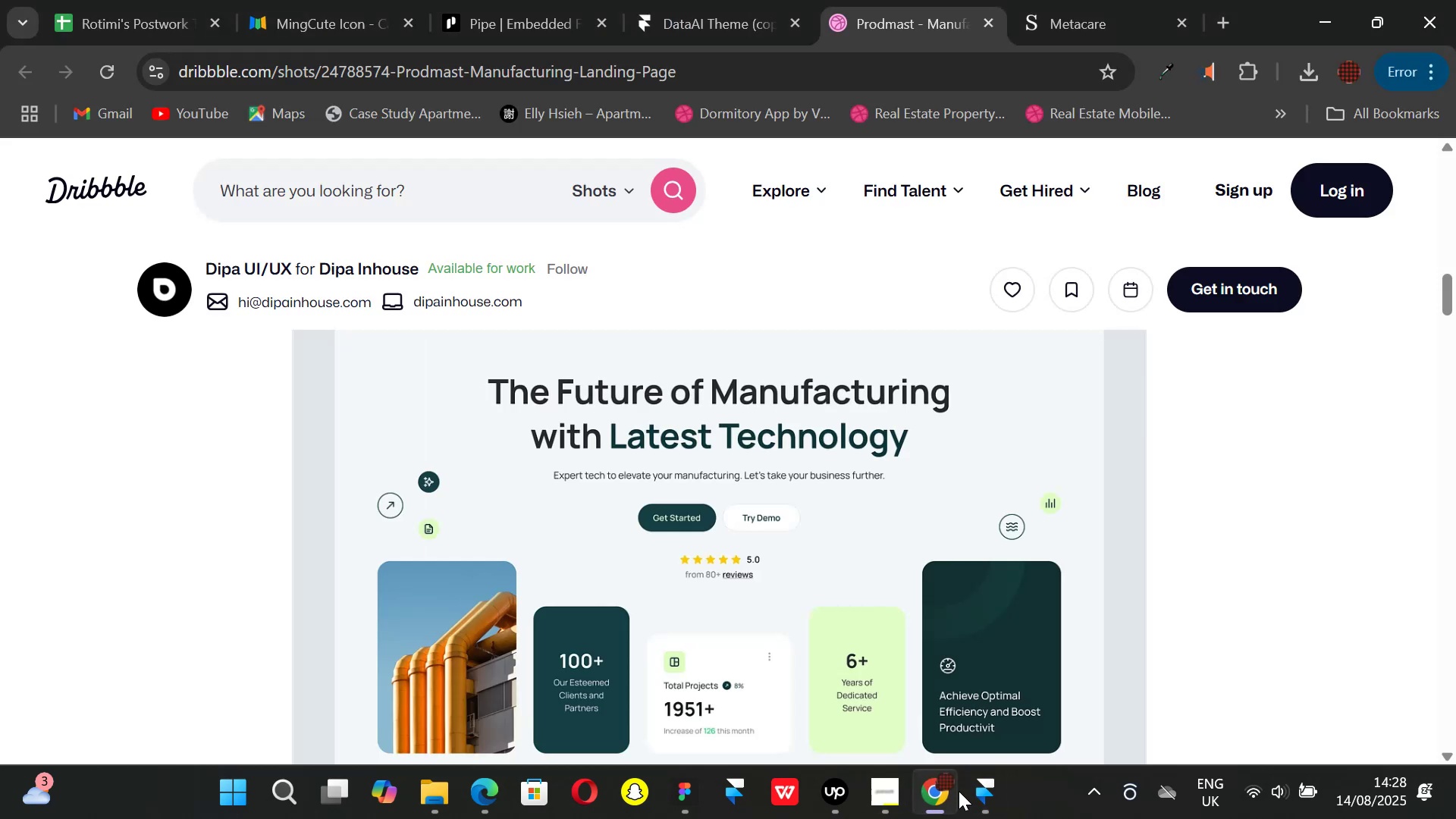 
left_click([959, 791])
 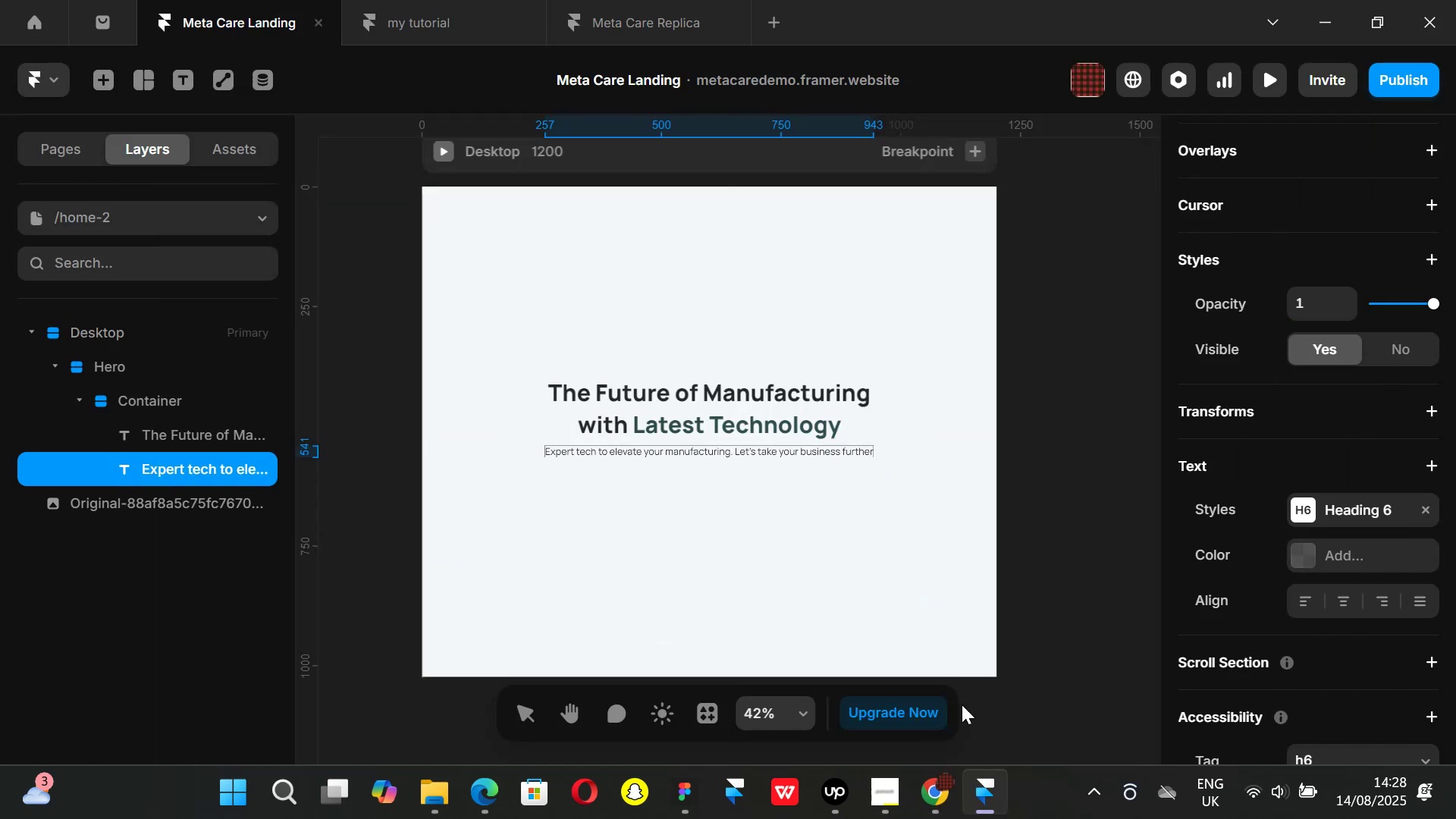 
key(Period)
 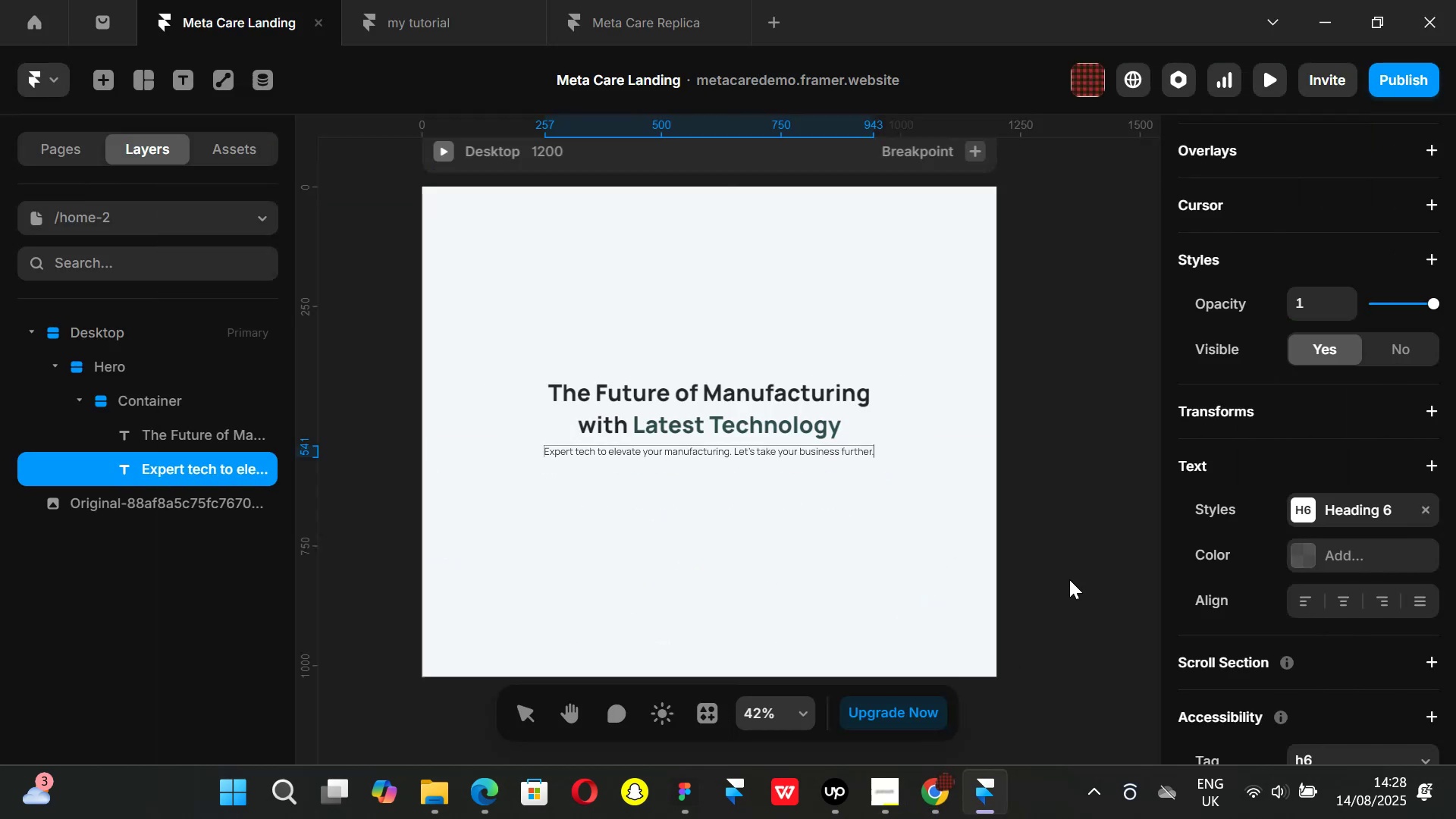 
left_click([1069, 579])
 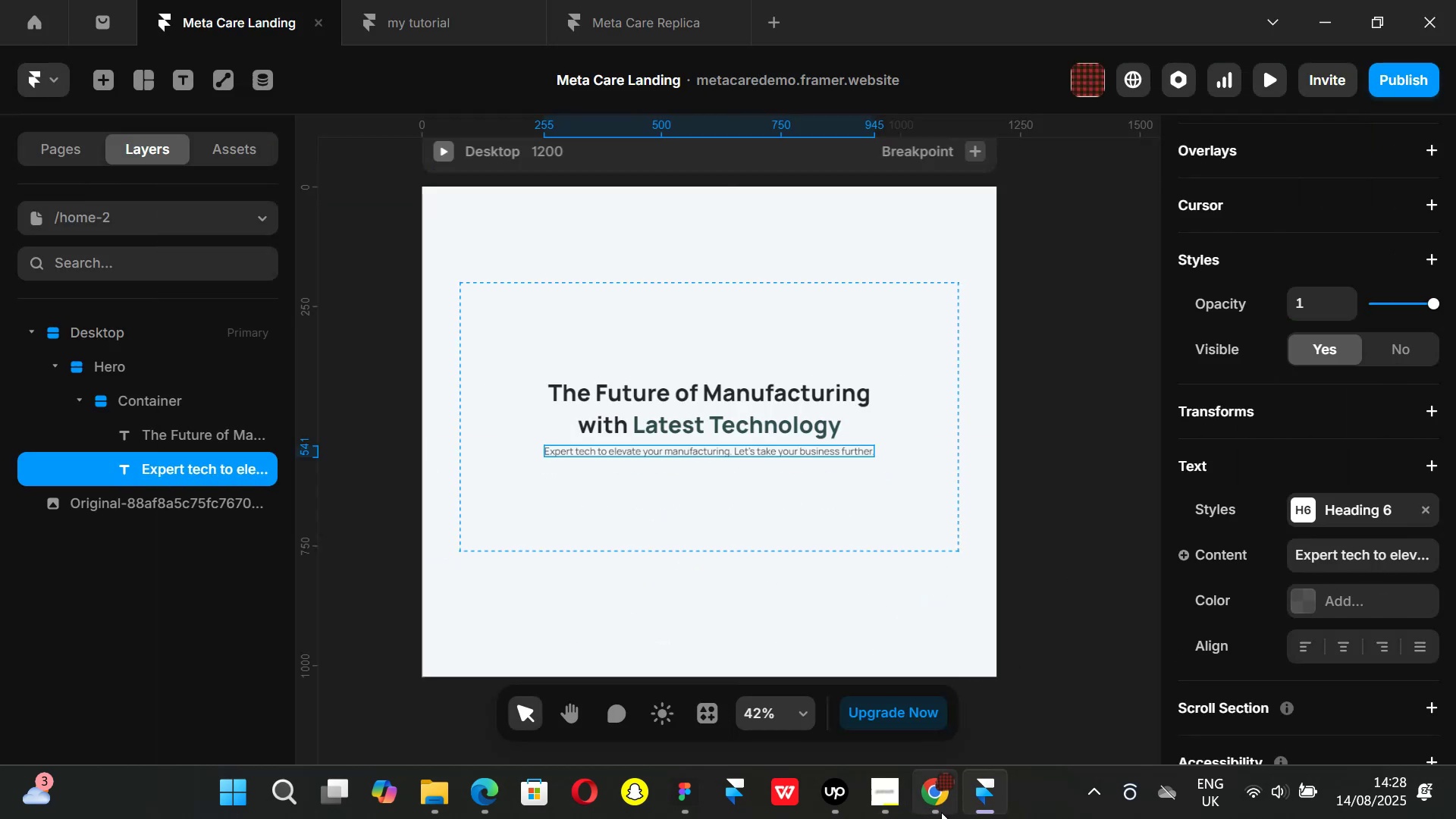 
left_click([939, 810])
 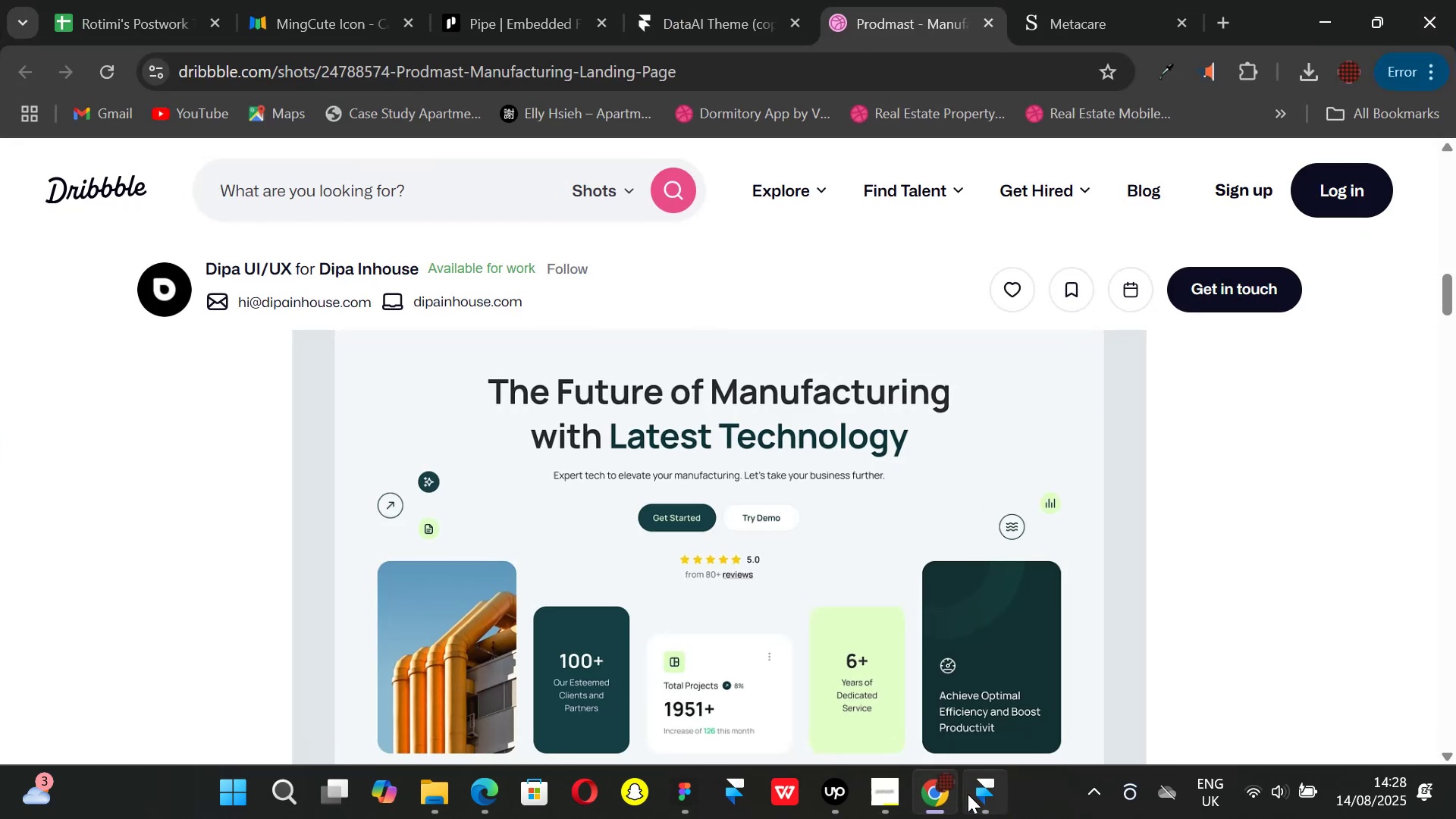 
left_click([970, 794])
 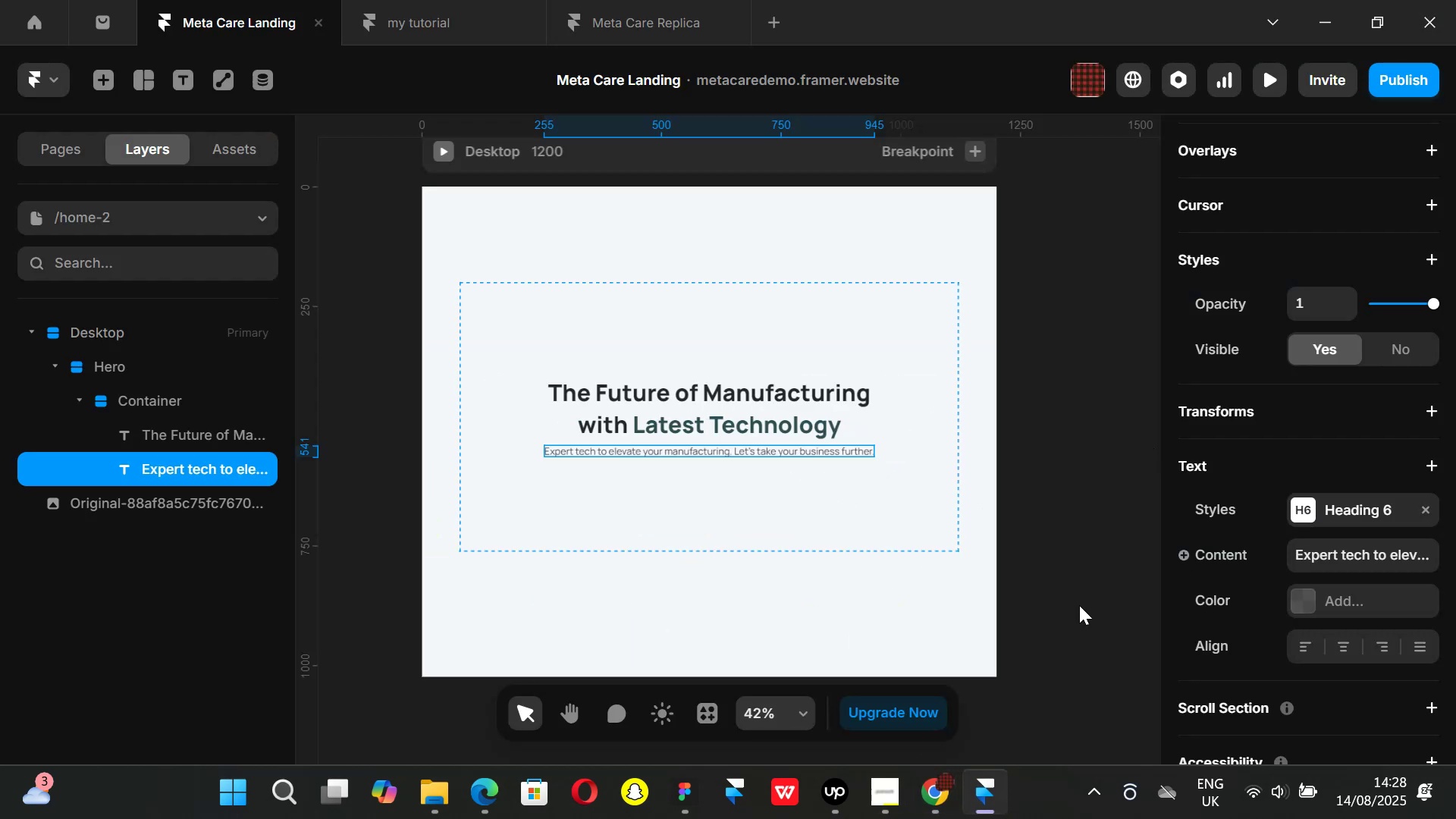 
left_click([921, 782])
 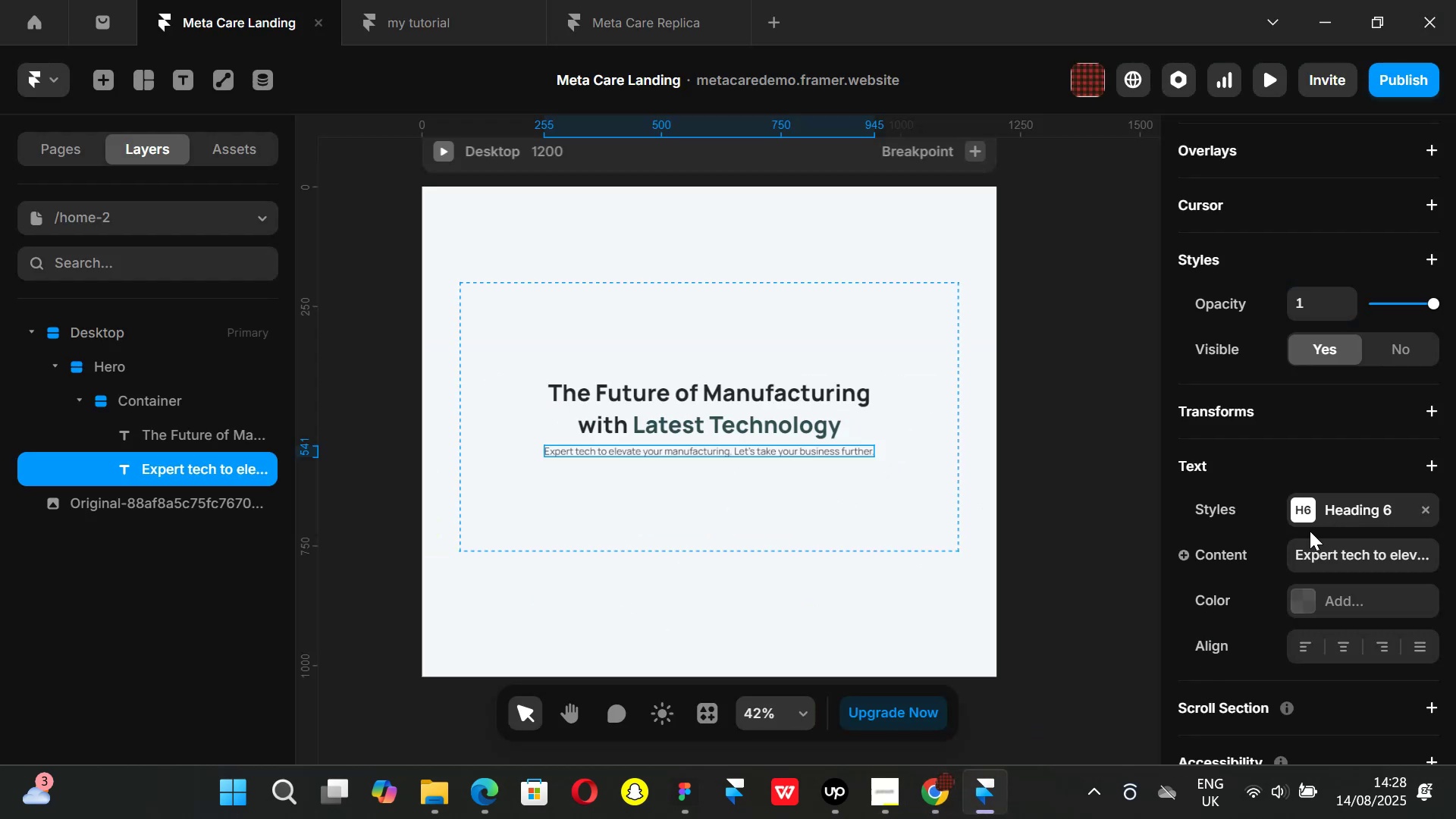 
left_click([1305, 605])
 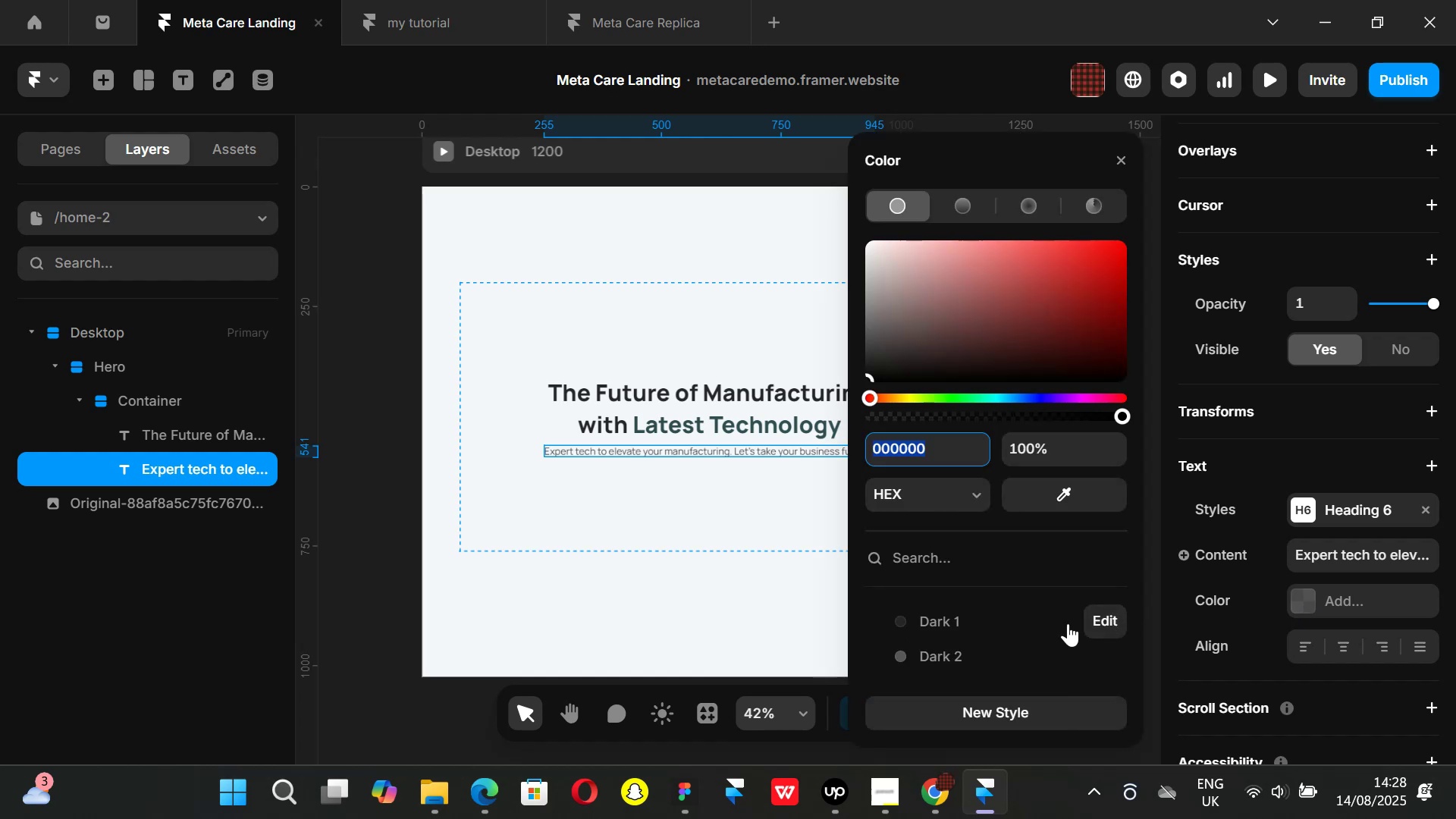 
scroll: coordinate [1024, 613], scroll_direction: down, amount: 5.0
 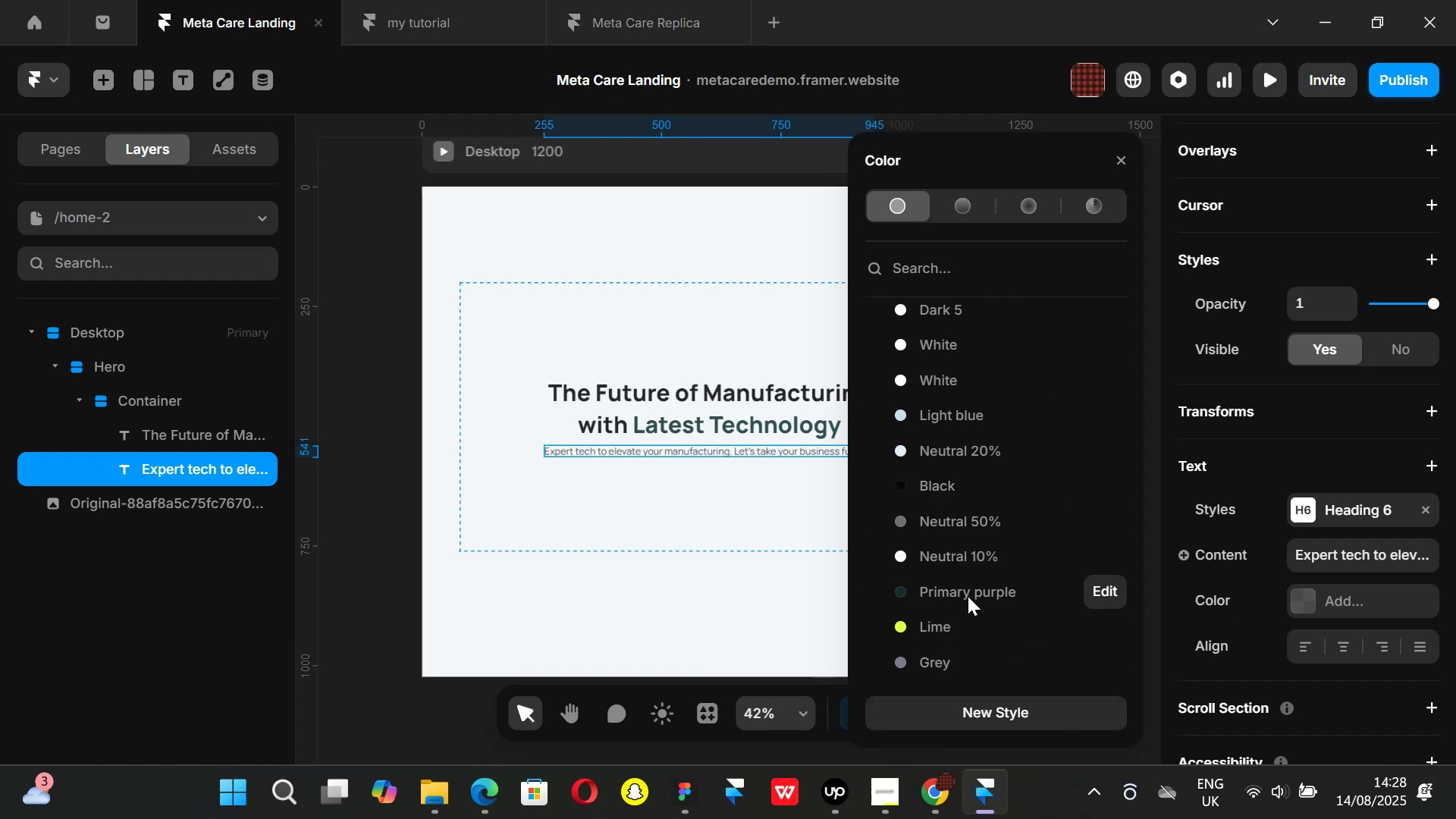 
left_click([968, 596])
 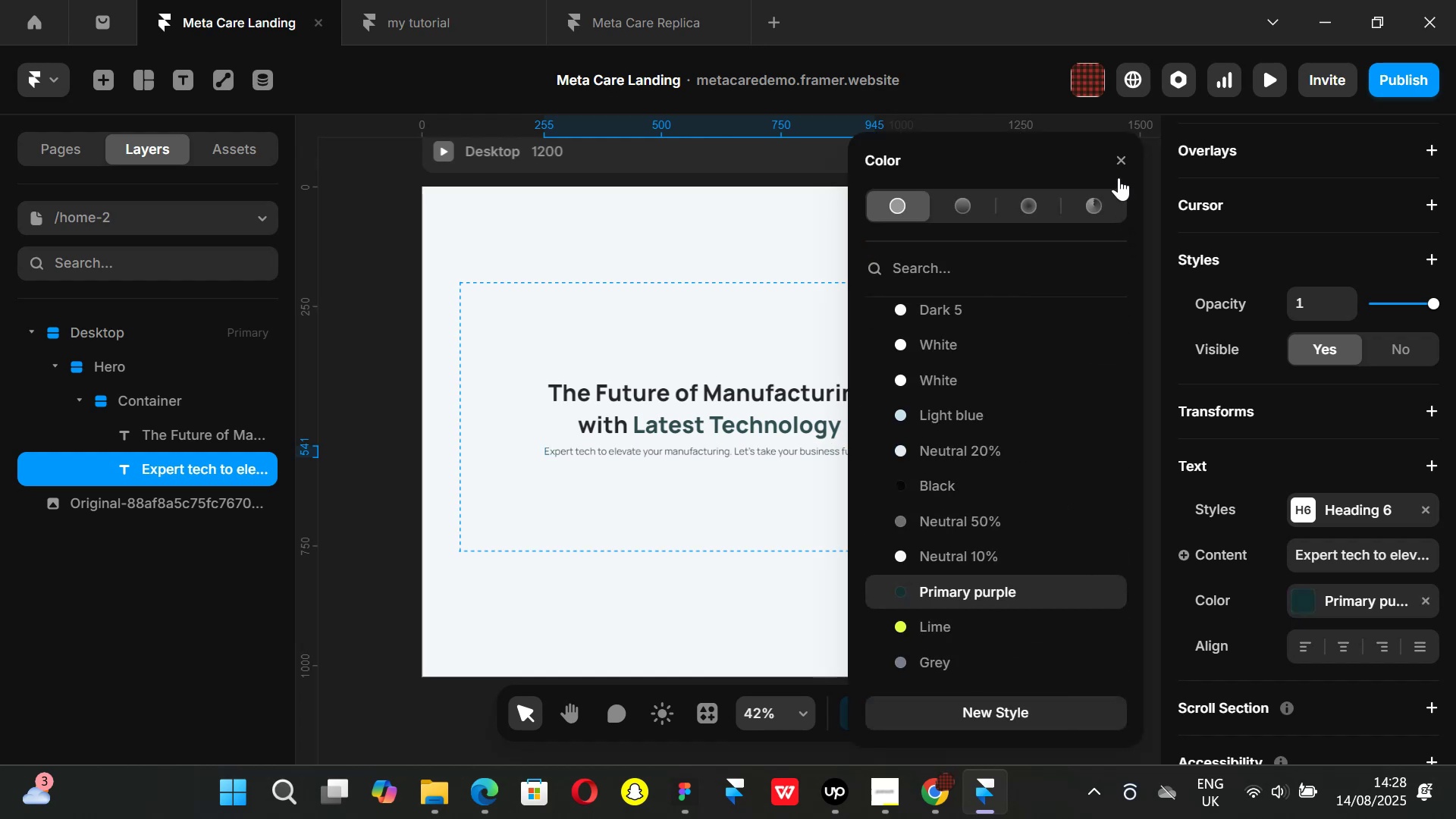 
left_click([1122, 155])
 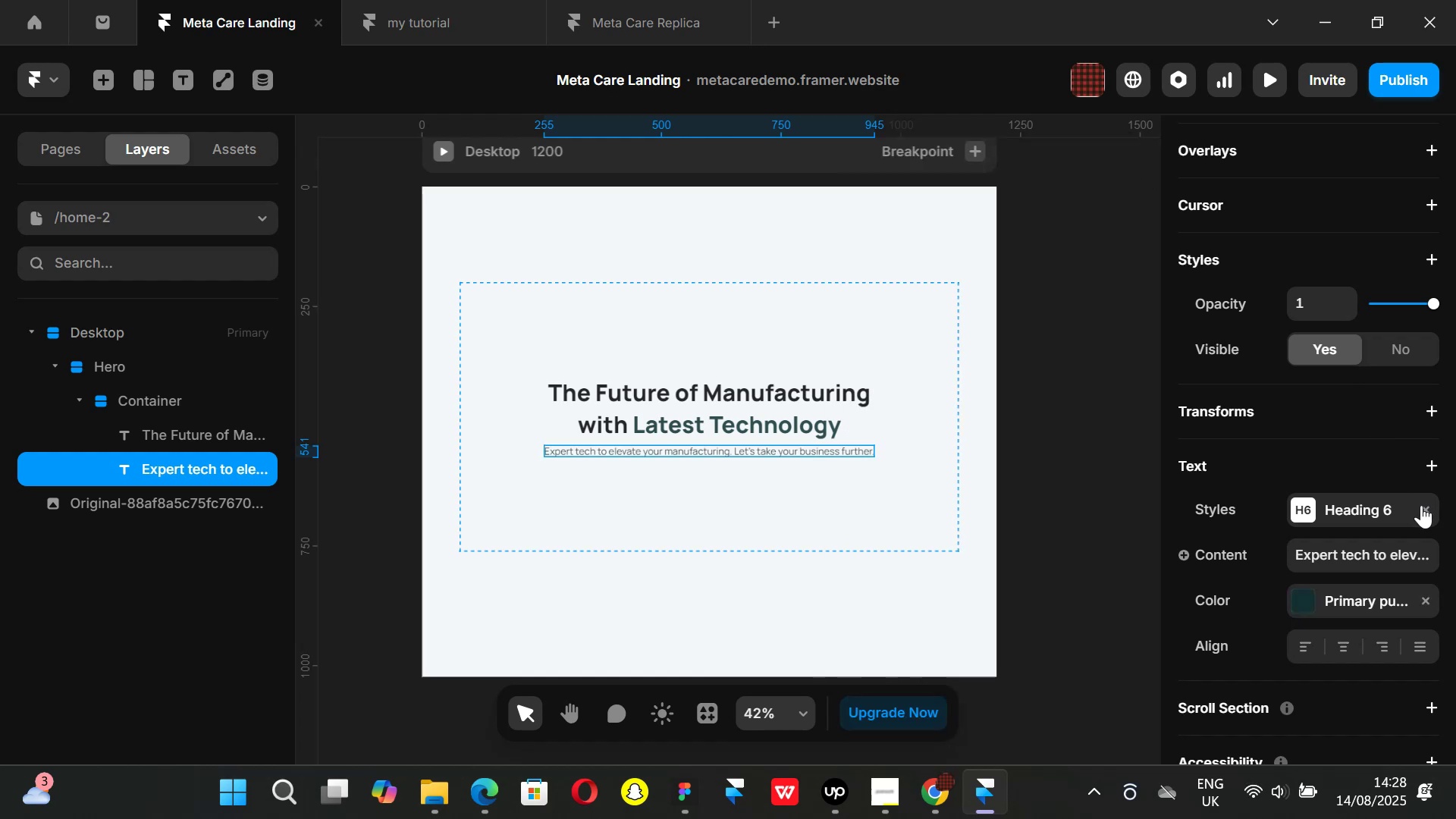 
left_click([1425, 508])
 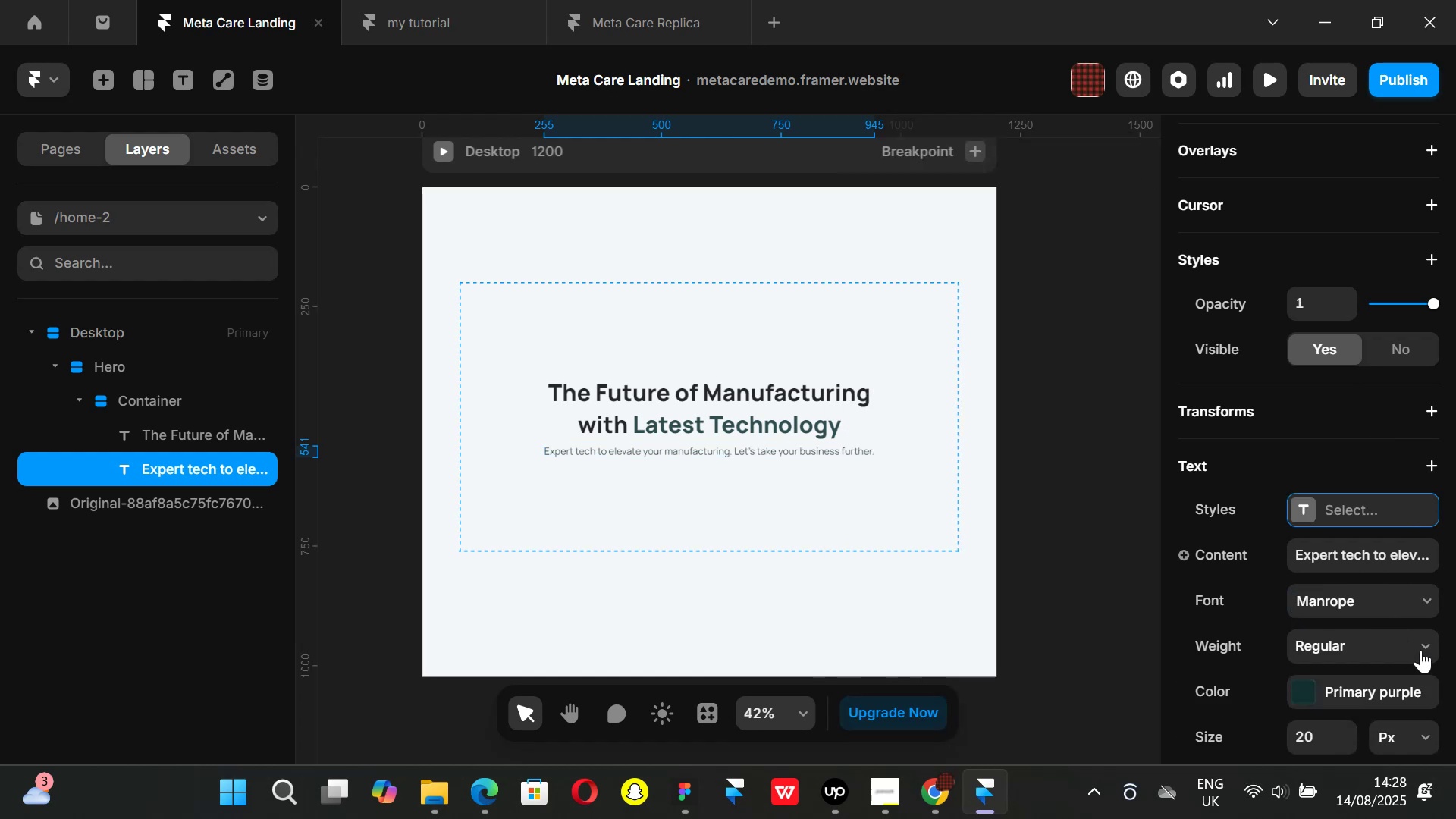 
left_click([1420, 650])
 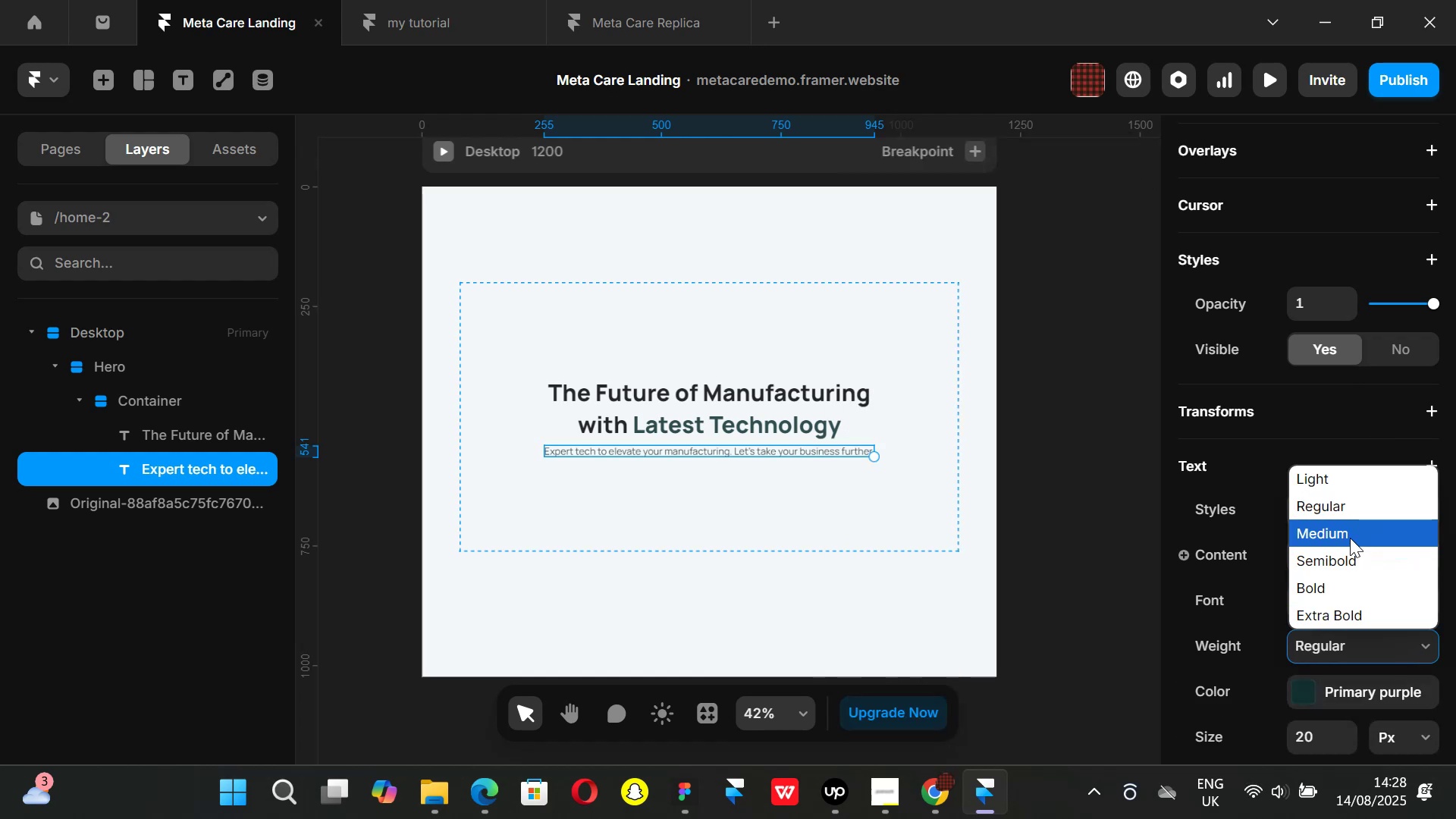 
left_click([1350, 538])
 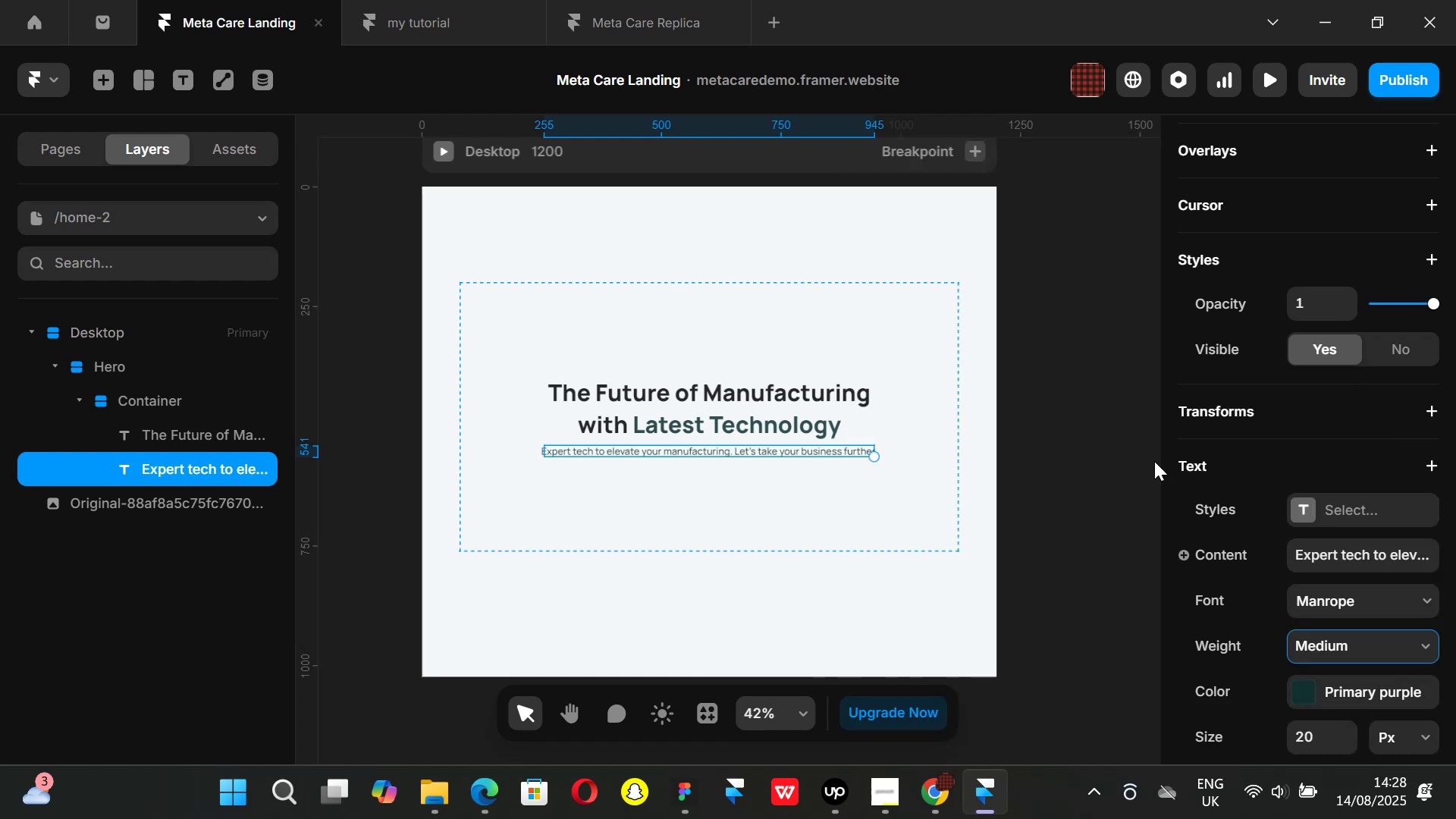 
left_click([1154, 461])
 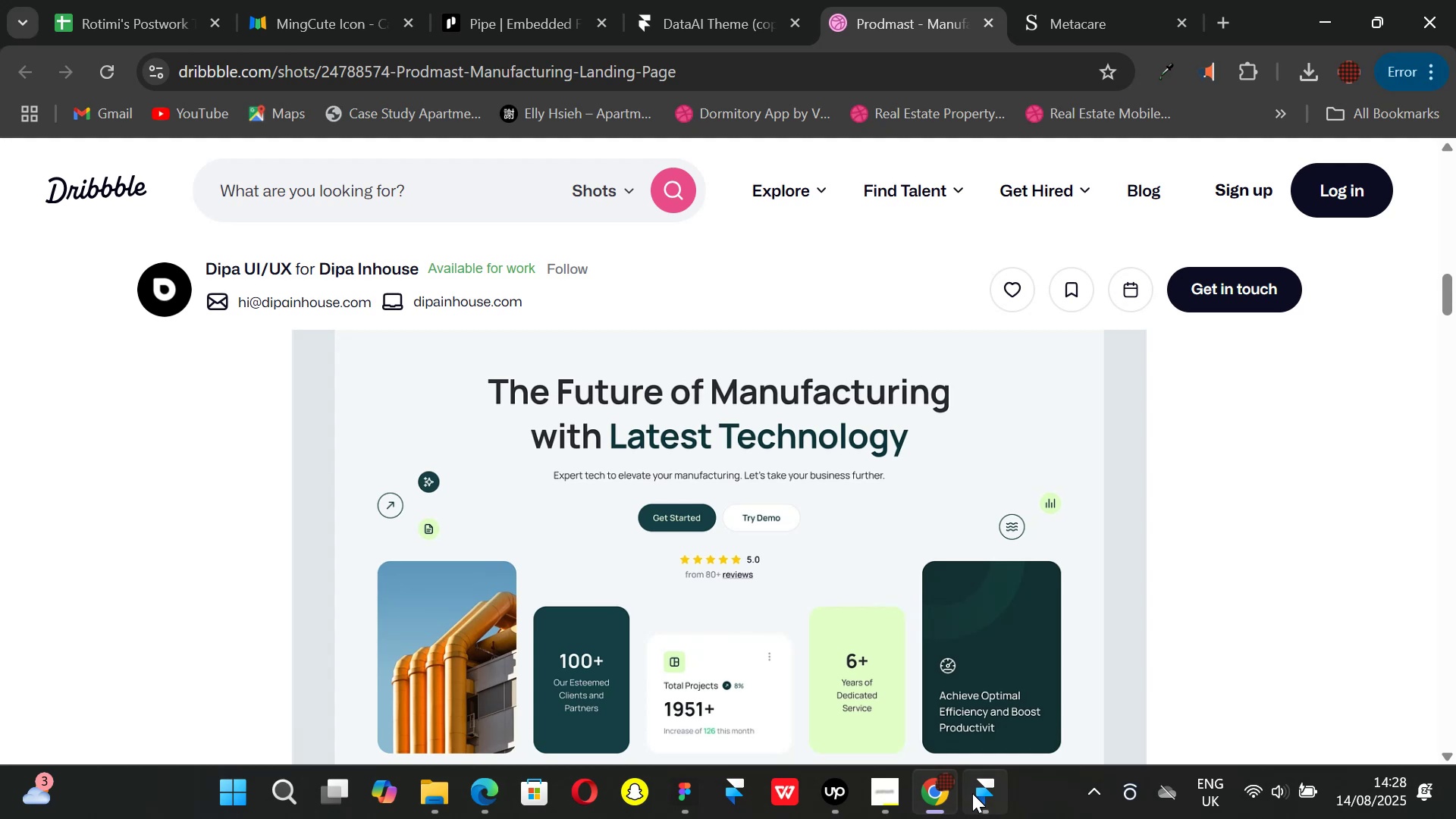 
left_click([987, 802])
 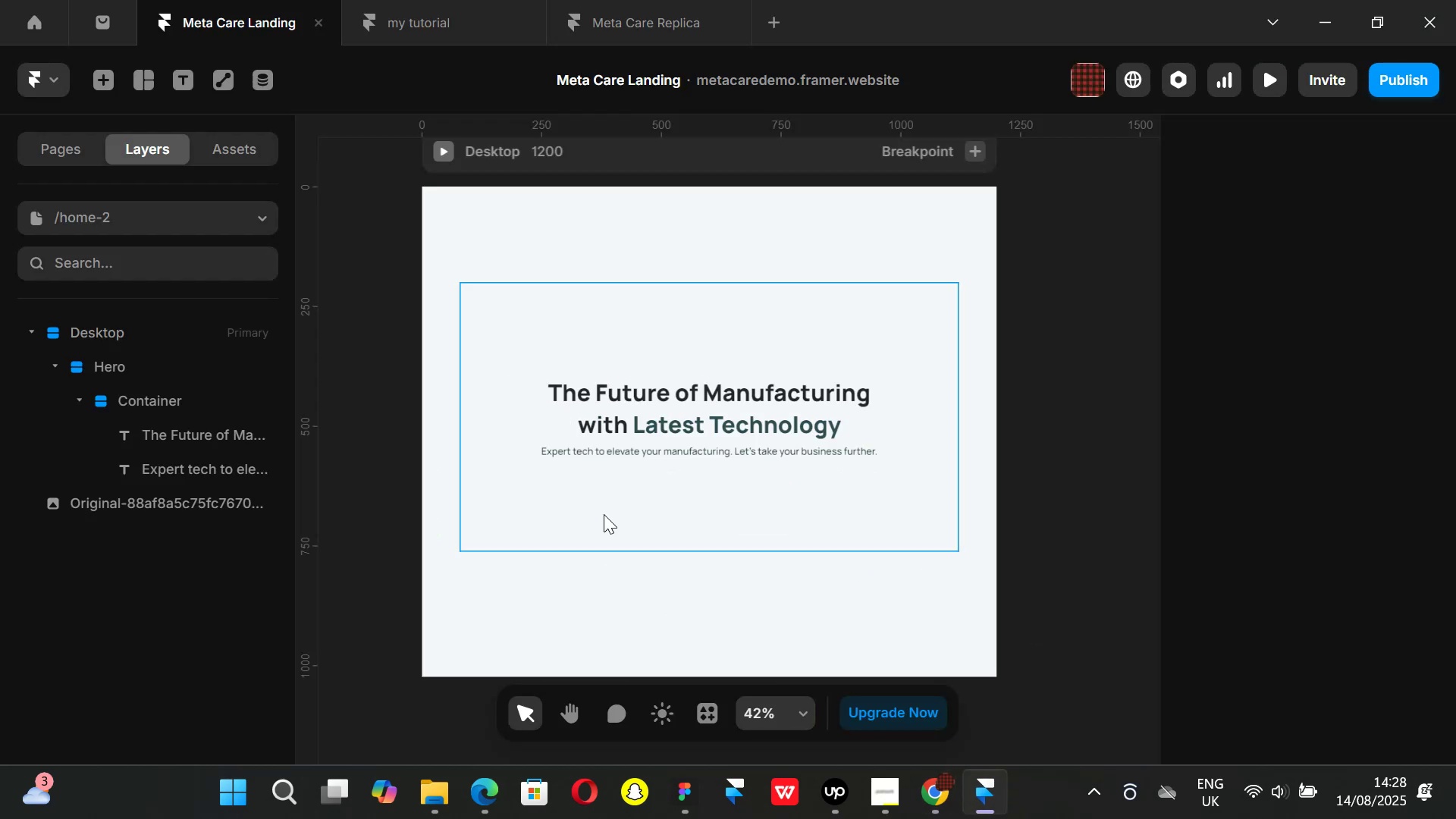 
hold_key(key=ControlLeft, duration=0.38)
scroll: coordinate [582, 510], scroll_direction: up, amount: 1.0
 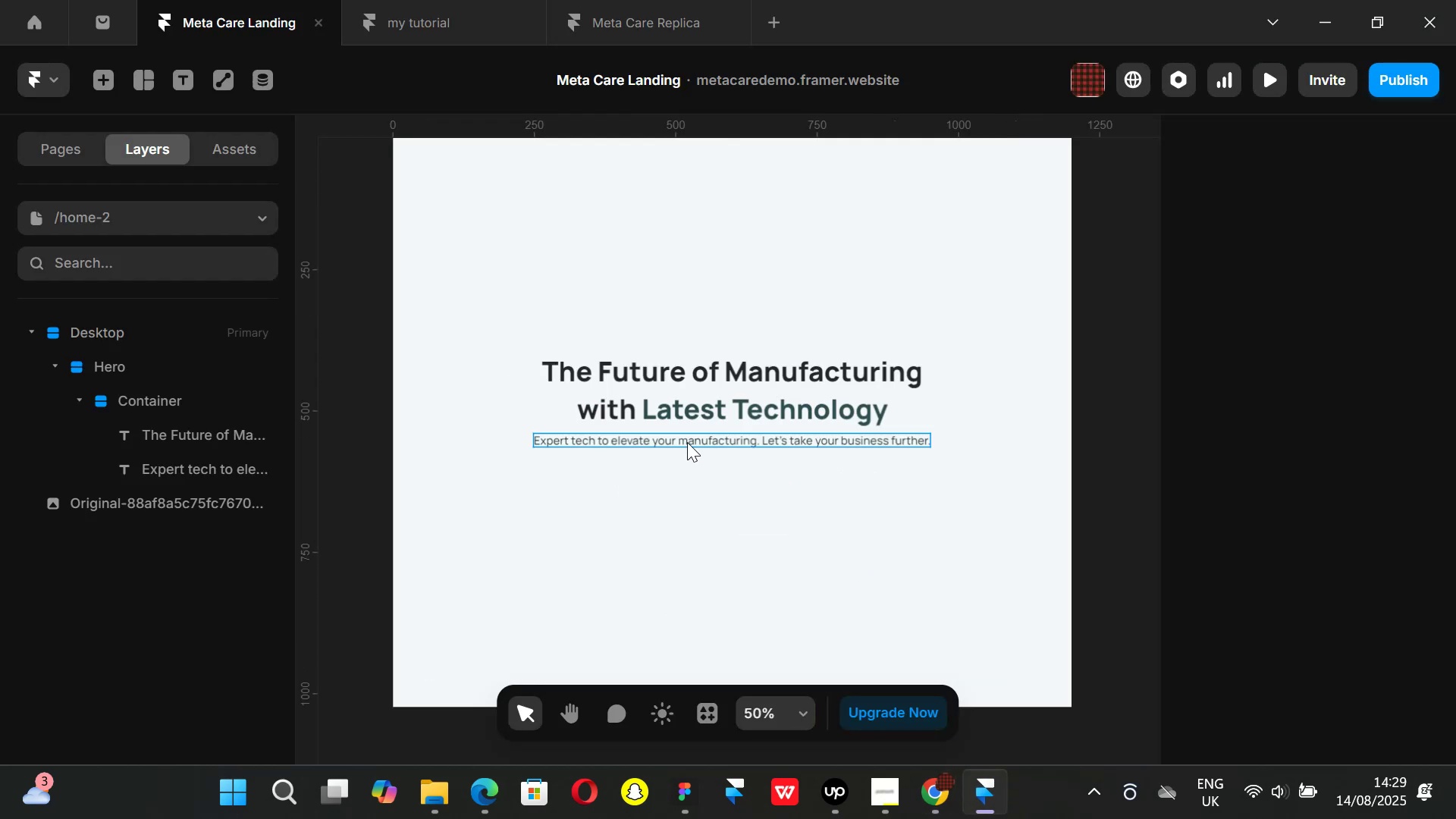 
left_click([687, 442])
 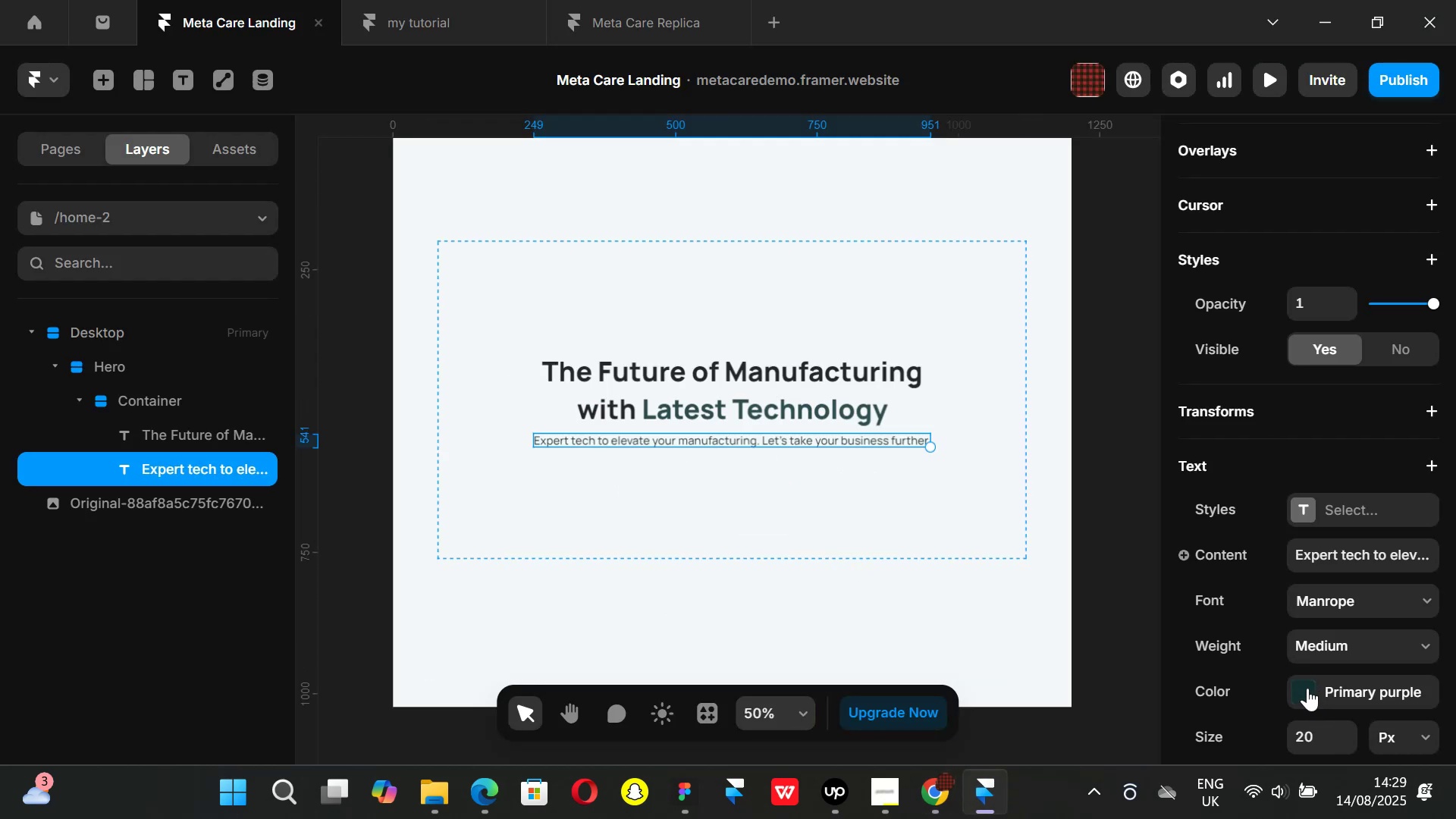 
left_click([1117, 551])
 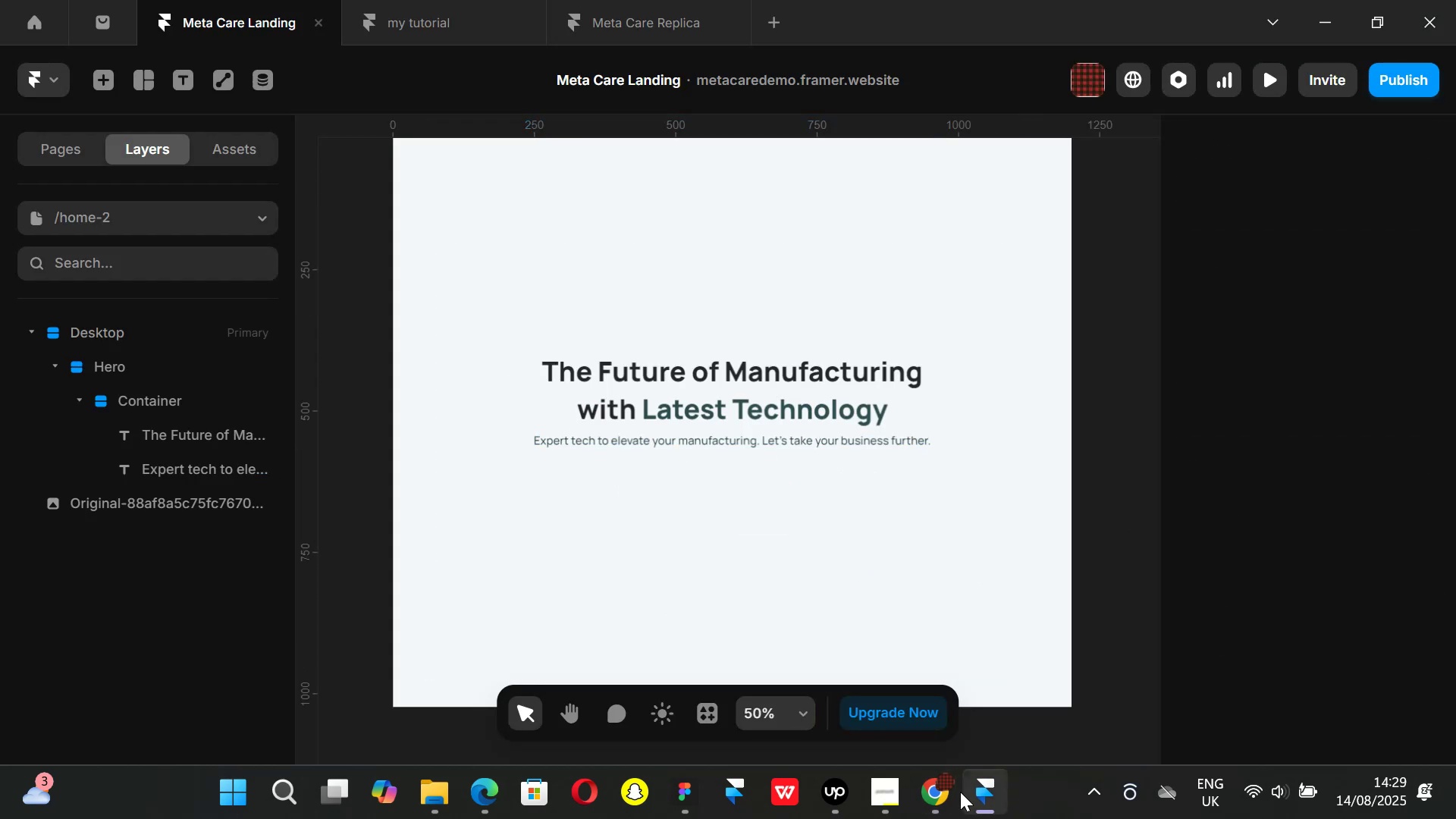 
left_click([948, 792])
 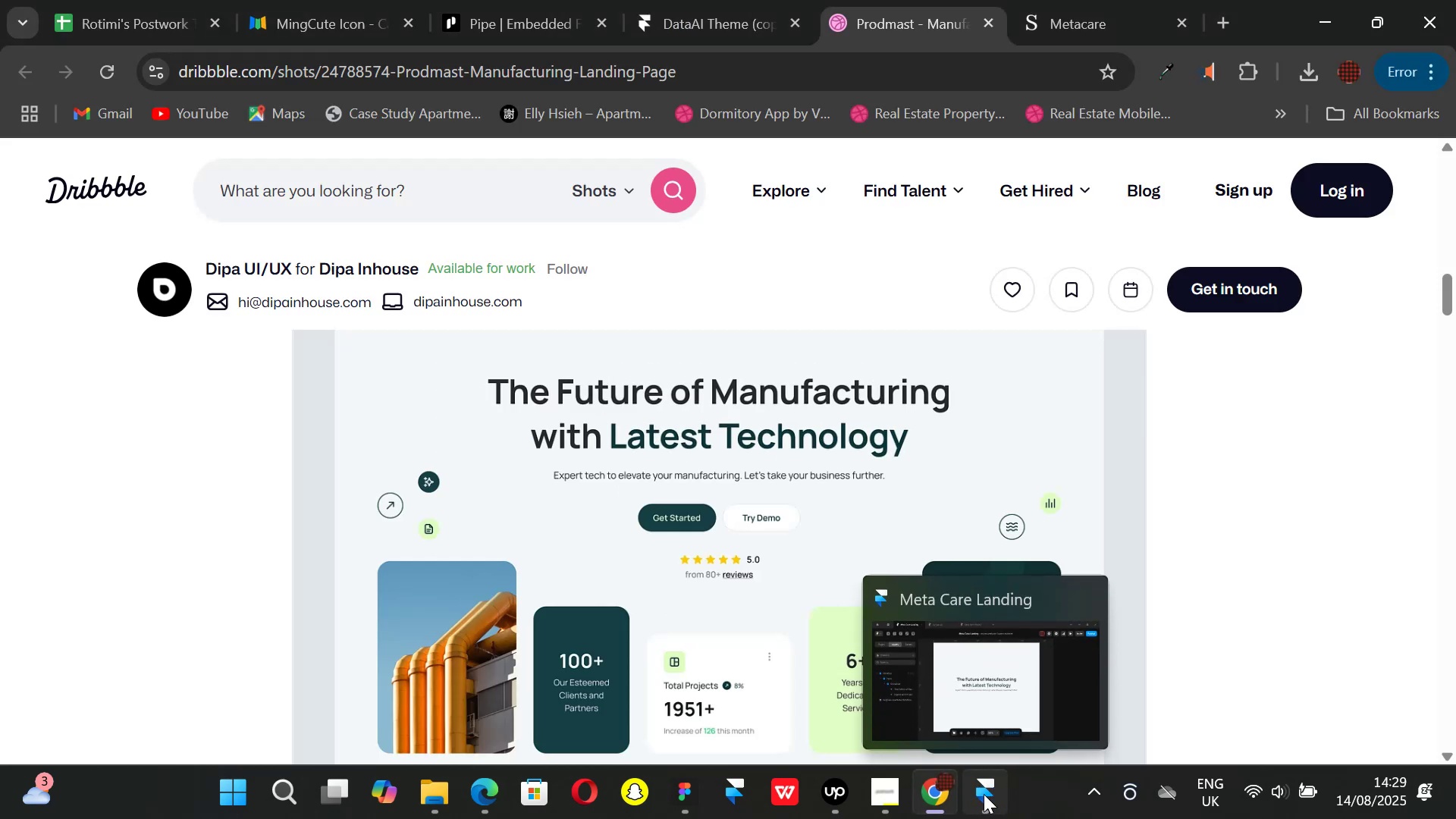 
left_click([984, 794])
 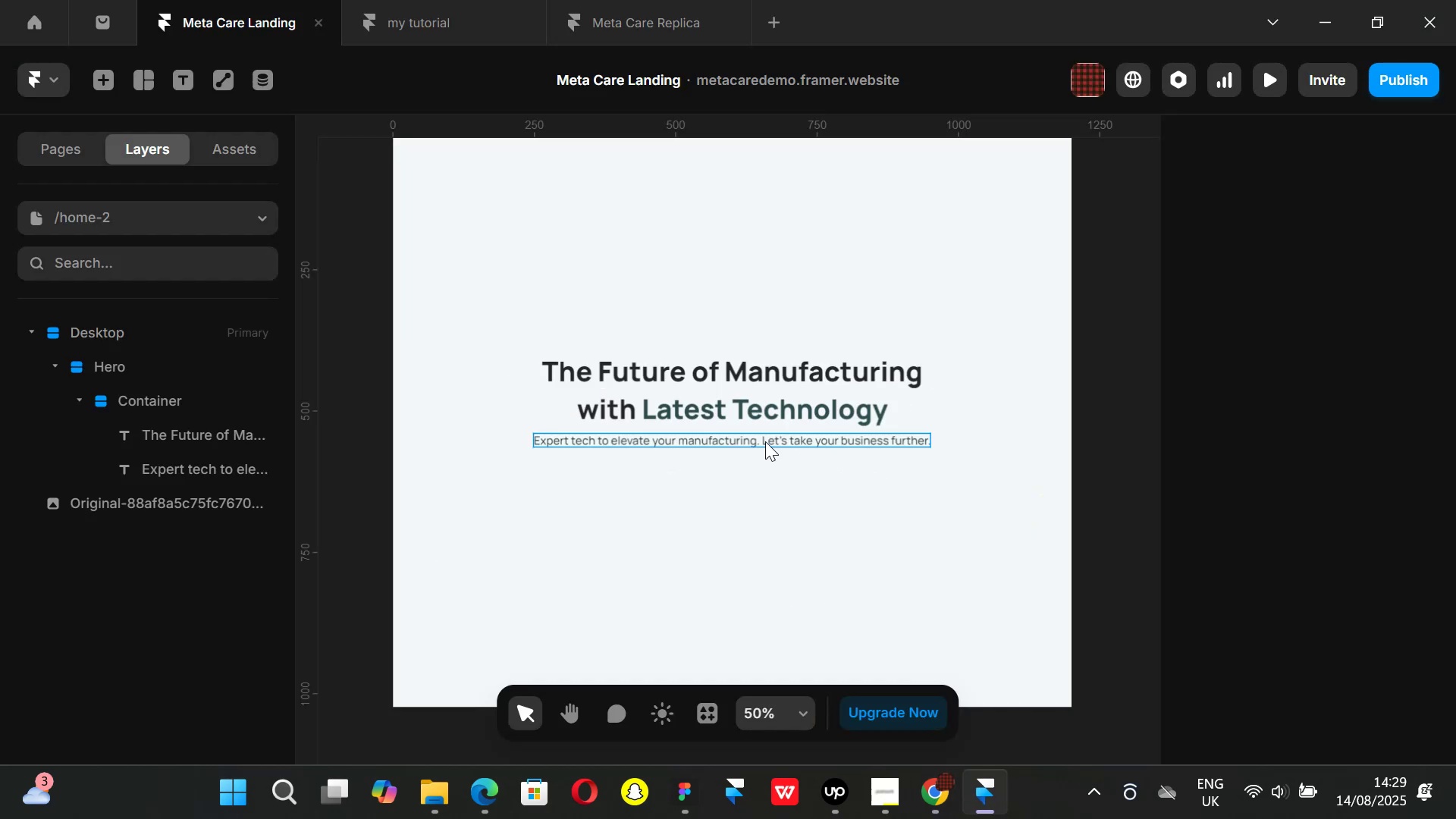 
left_click([765, 441])
 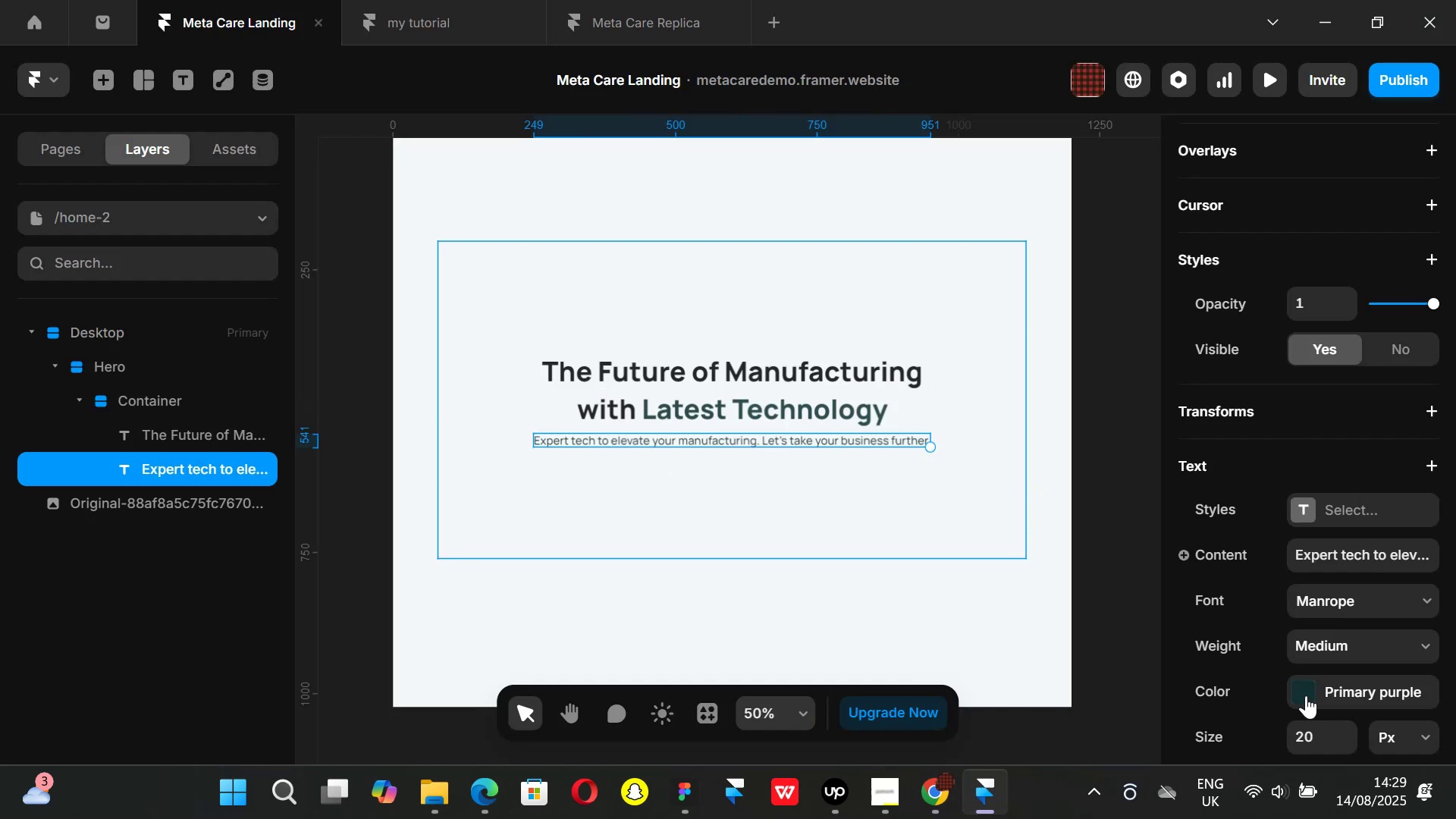 
left_click([1305, 690])
 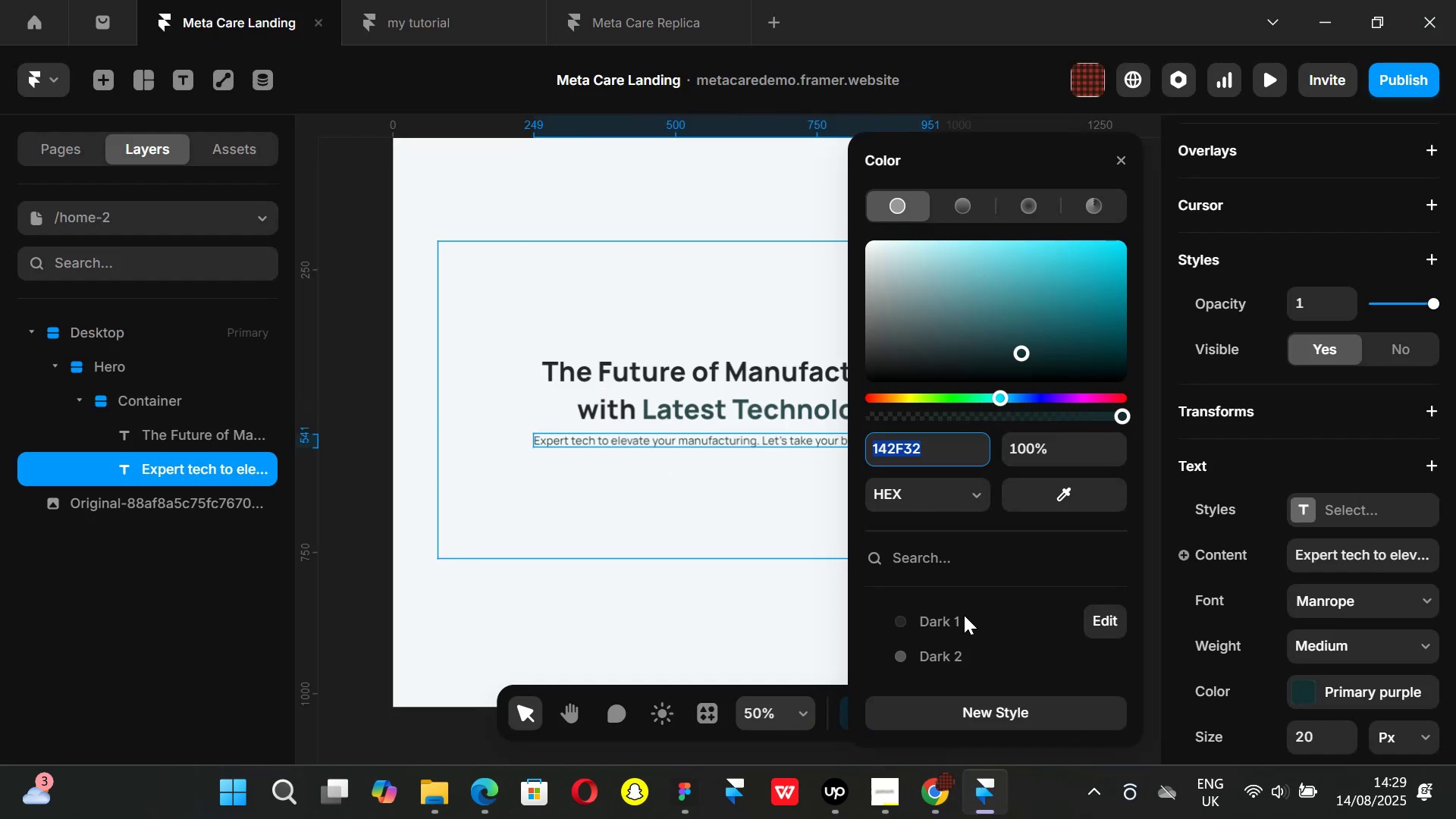 
left_click([964, 615])
 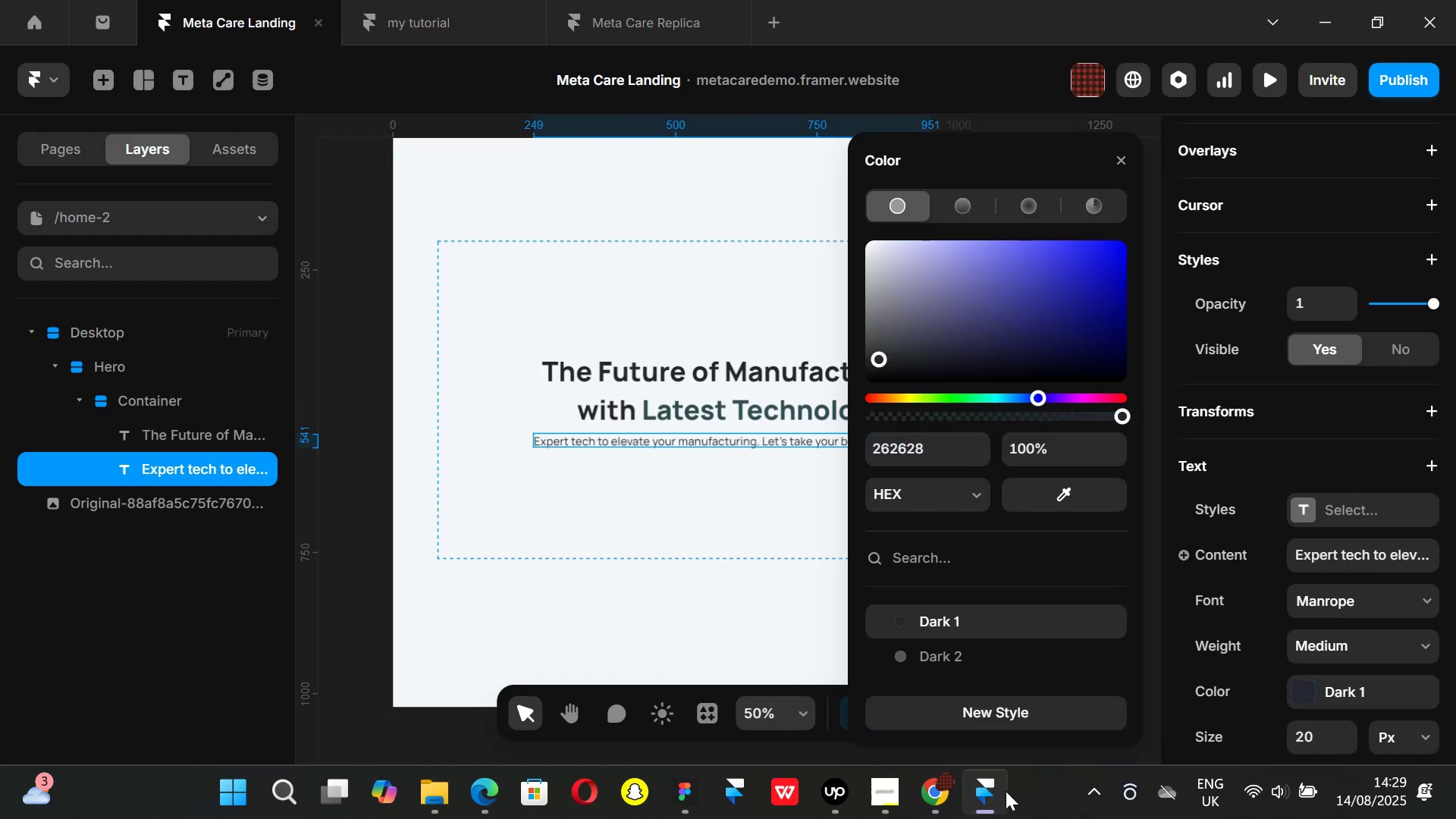 
left_click([950, 799])
 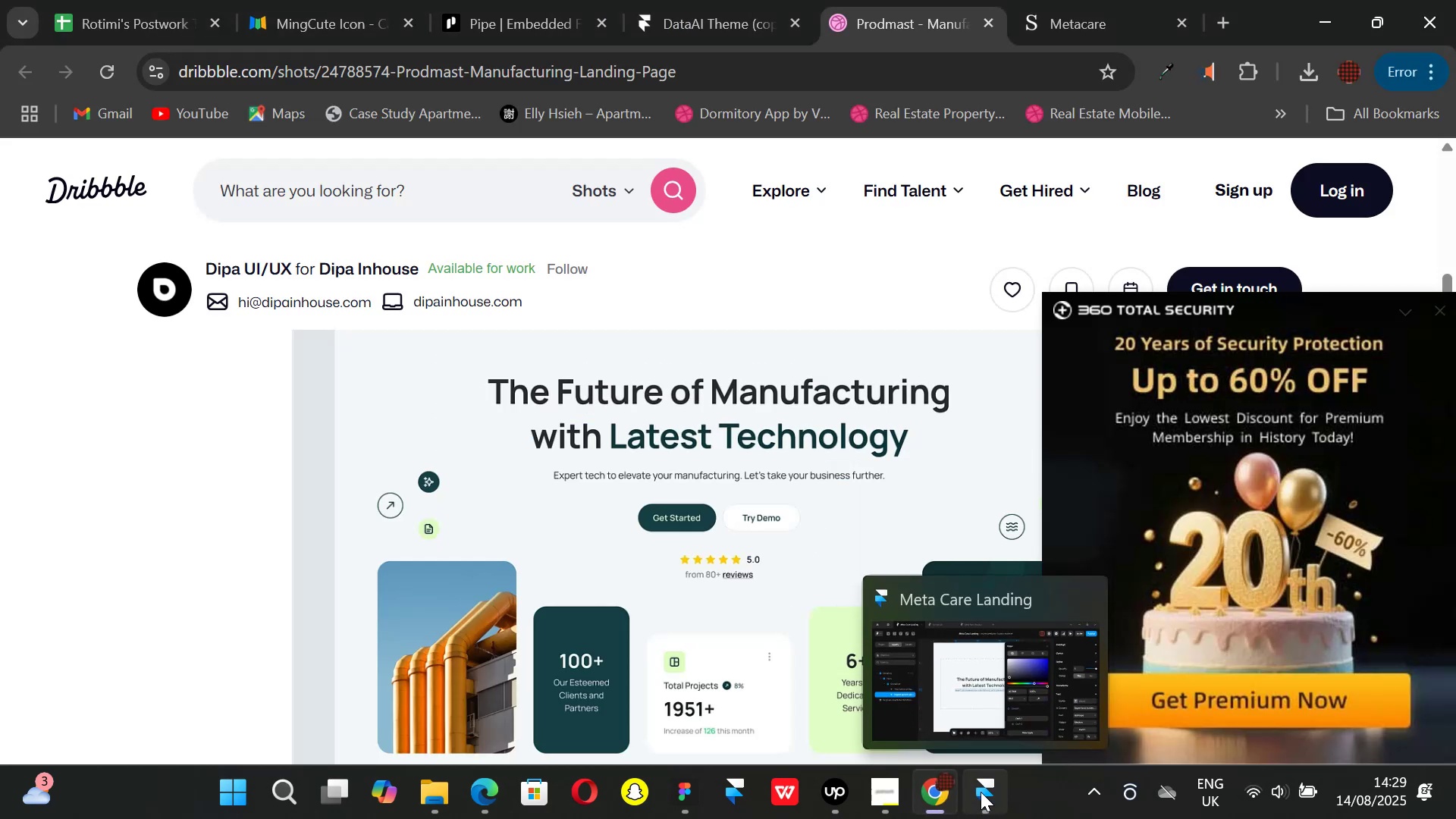 
left_click([981, 792])
 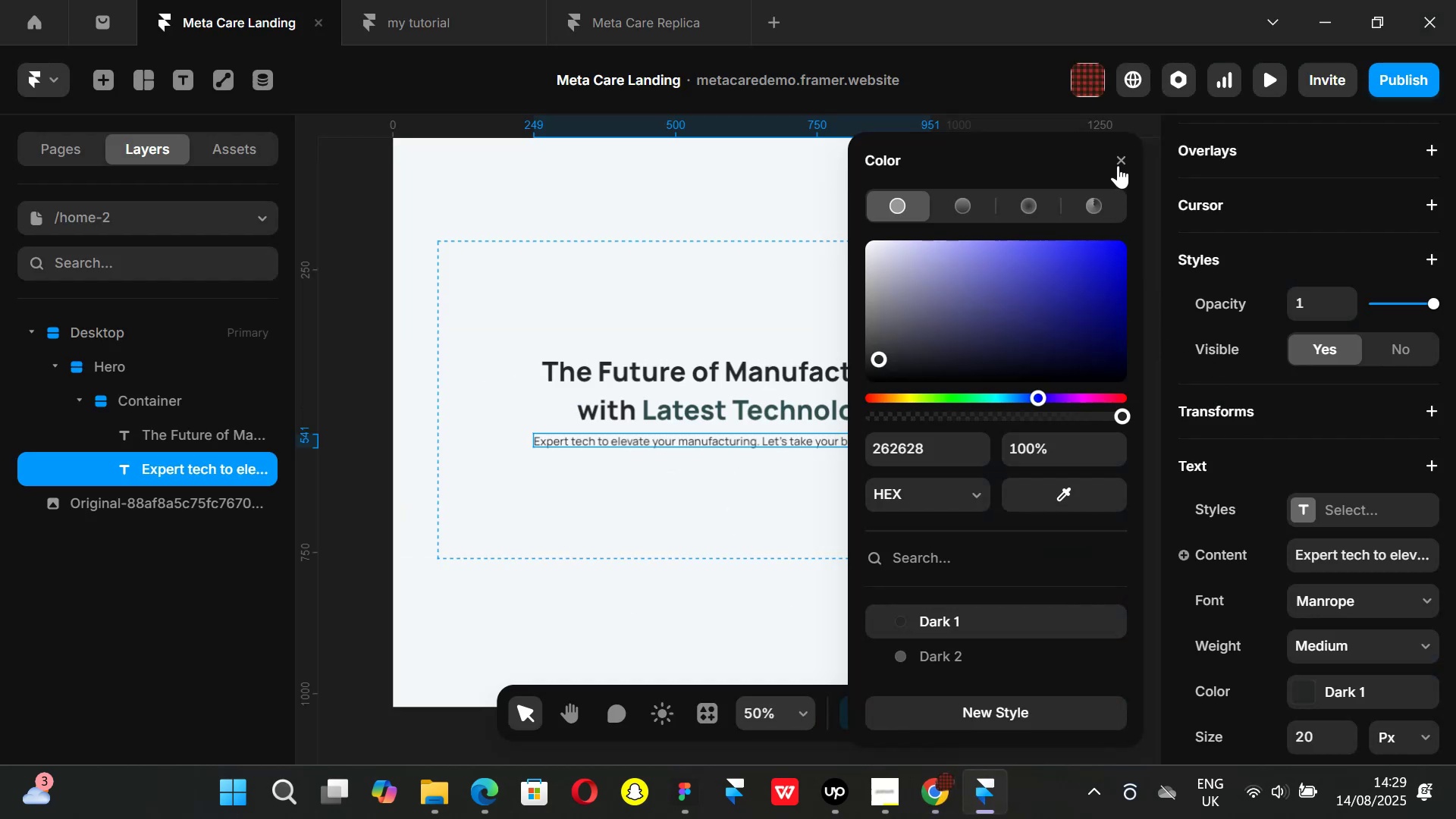 
left_click([1118, 158])
 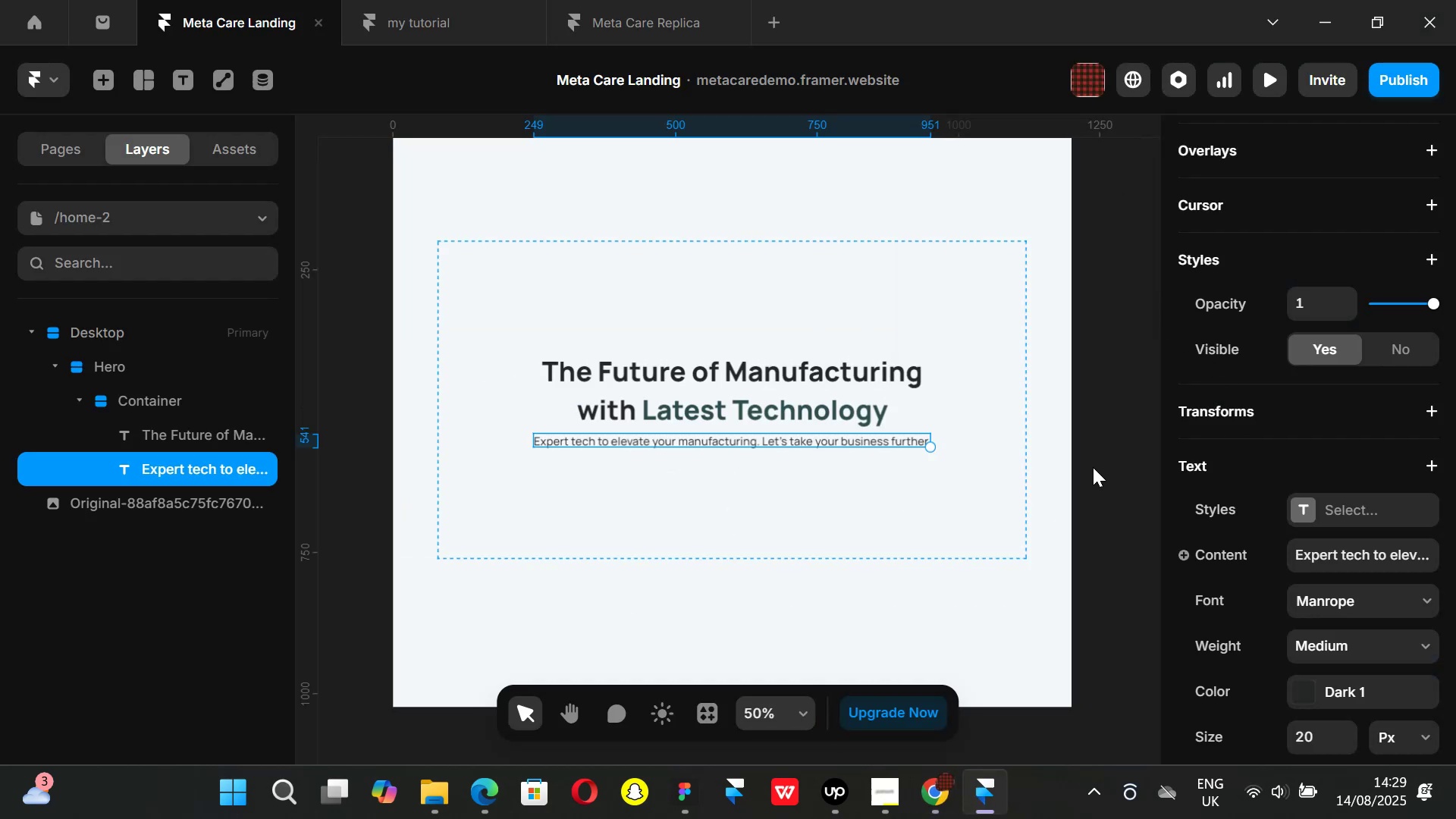 
left_click([1109, 475])
 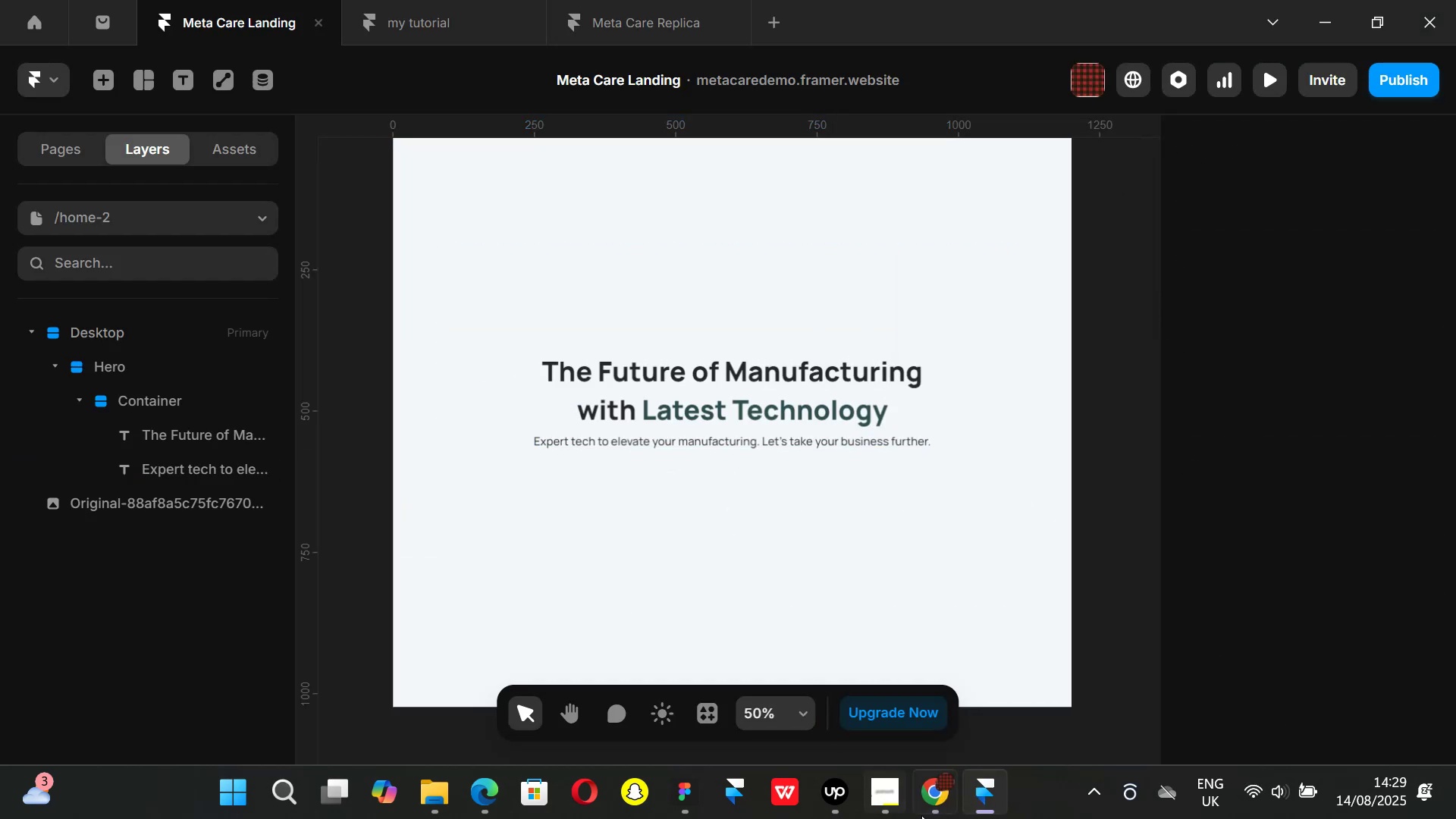 
left_click([930, 802])
 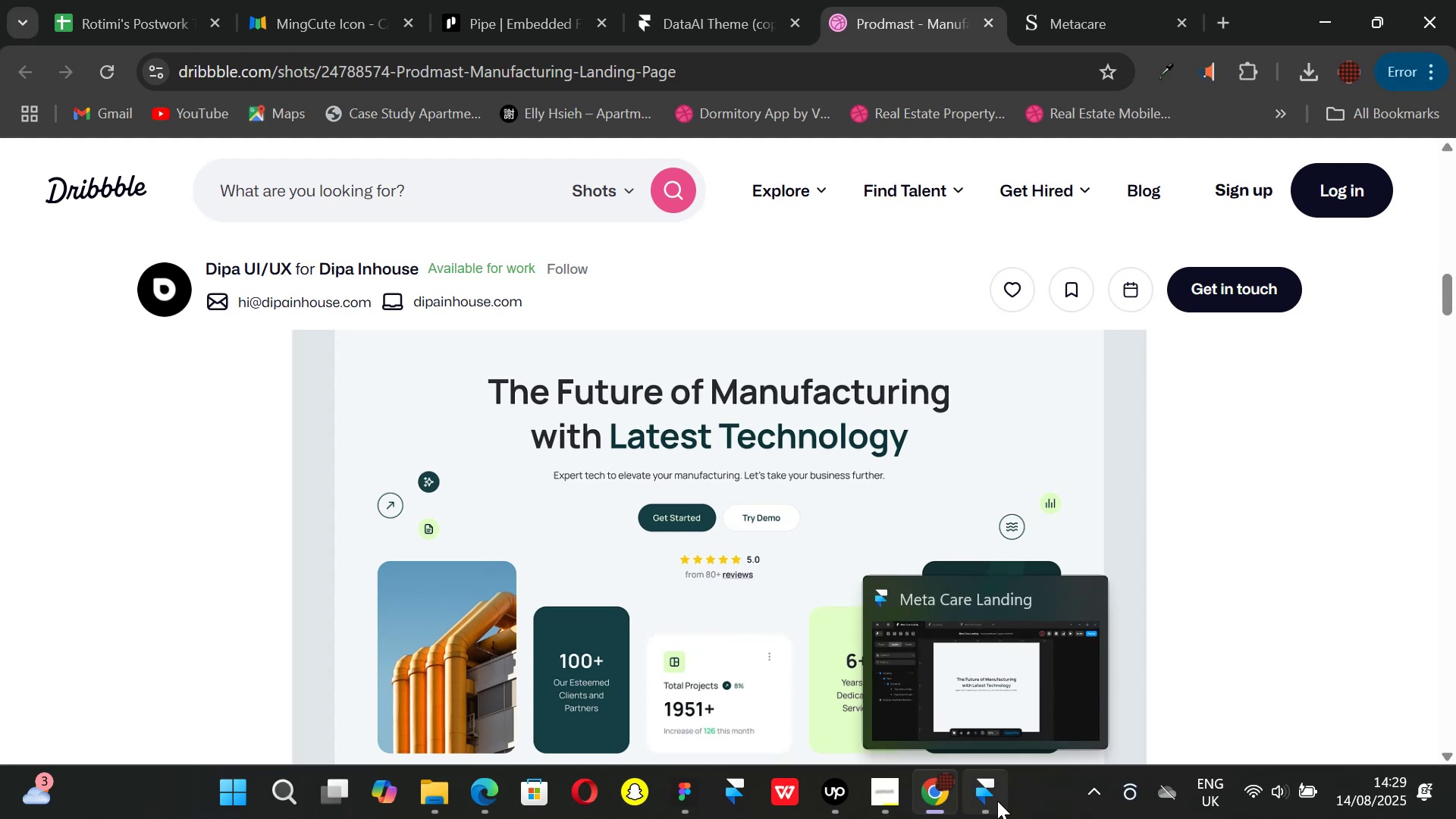 
left_click([997, 801])
 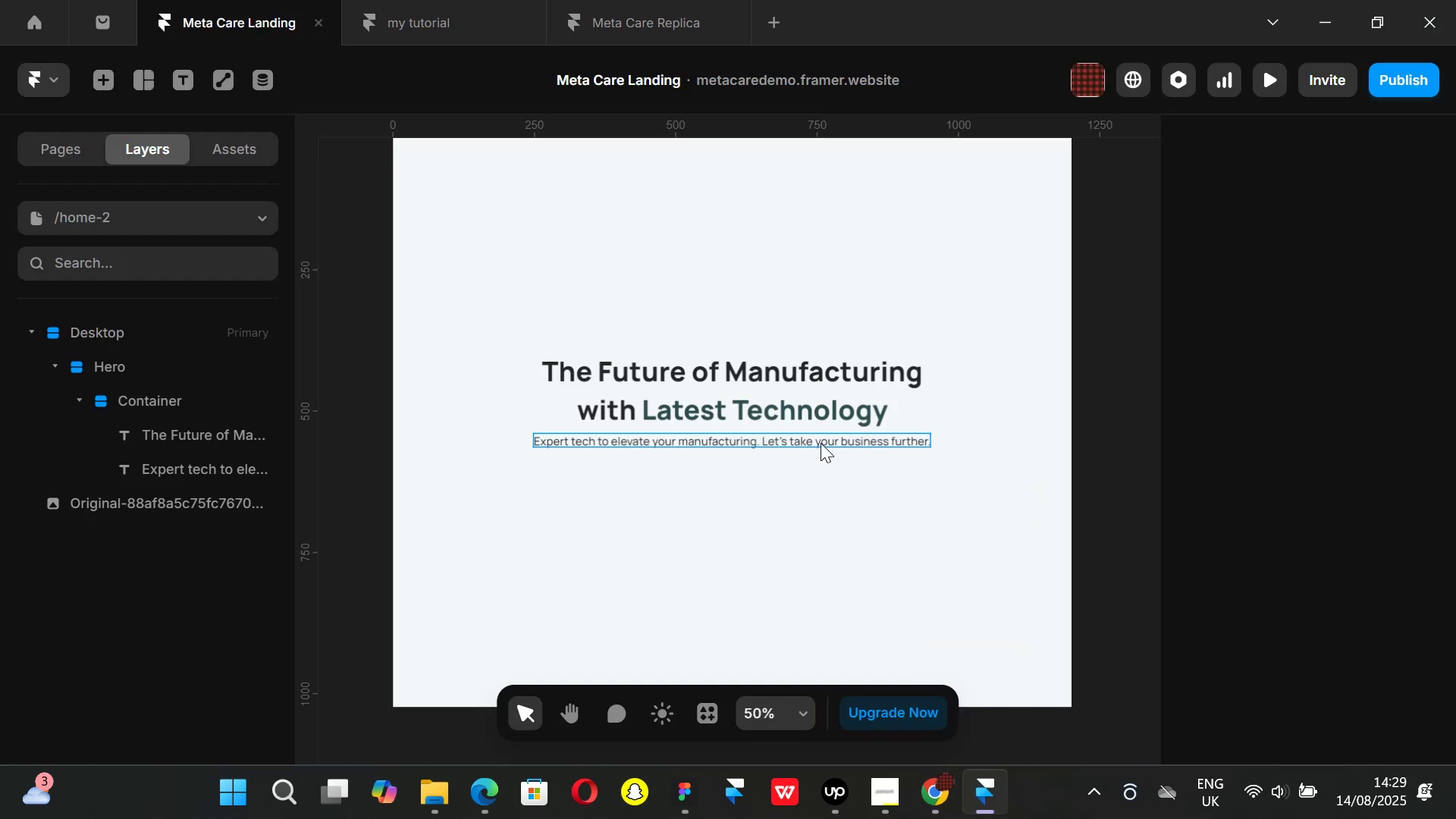 
left_click([821, 443])
 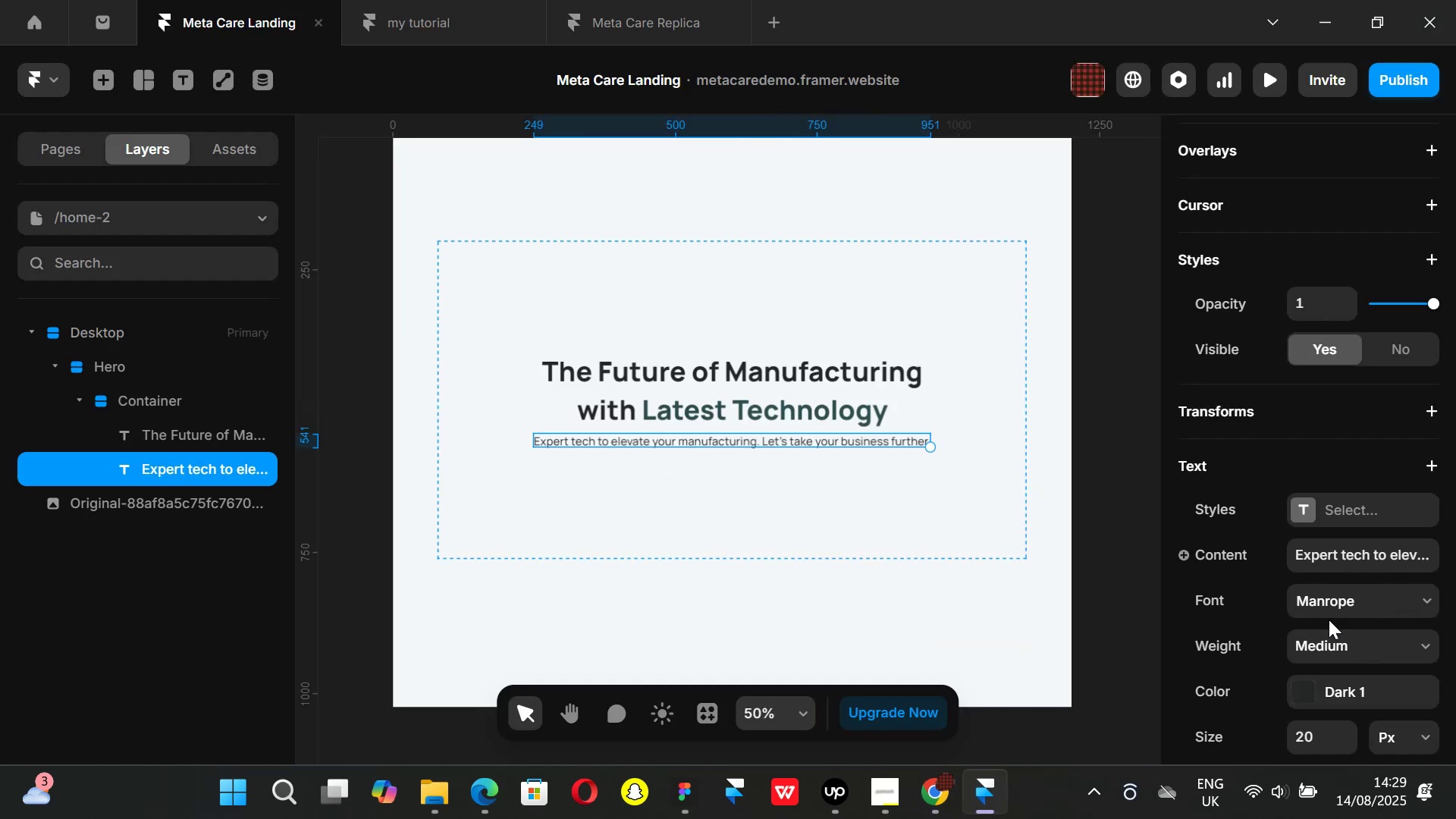 
scroll: coordinate [990, 619], scroll_direction: down, amount: 4.0
 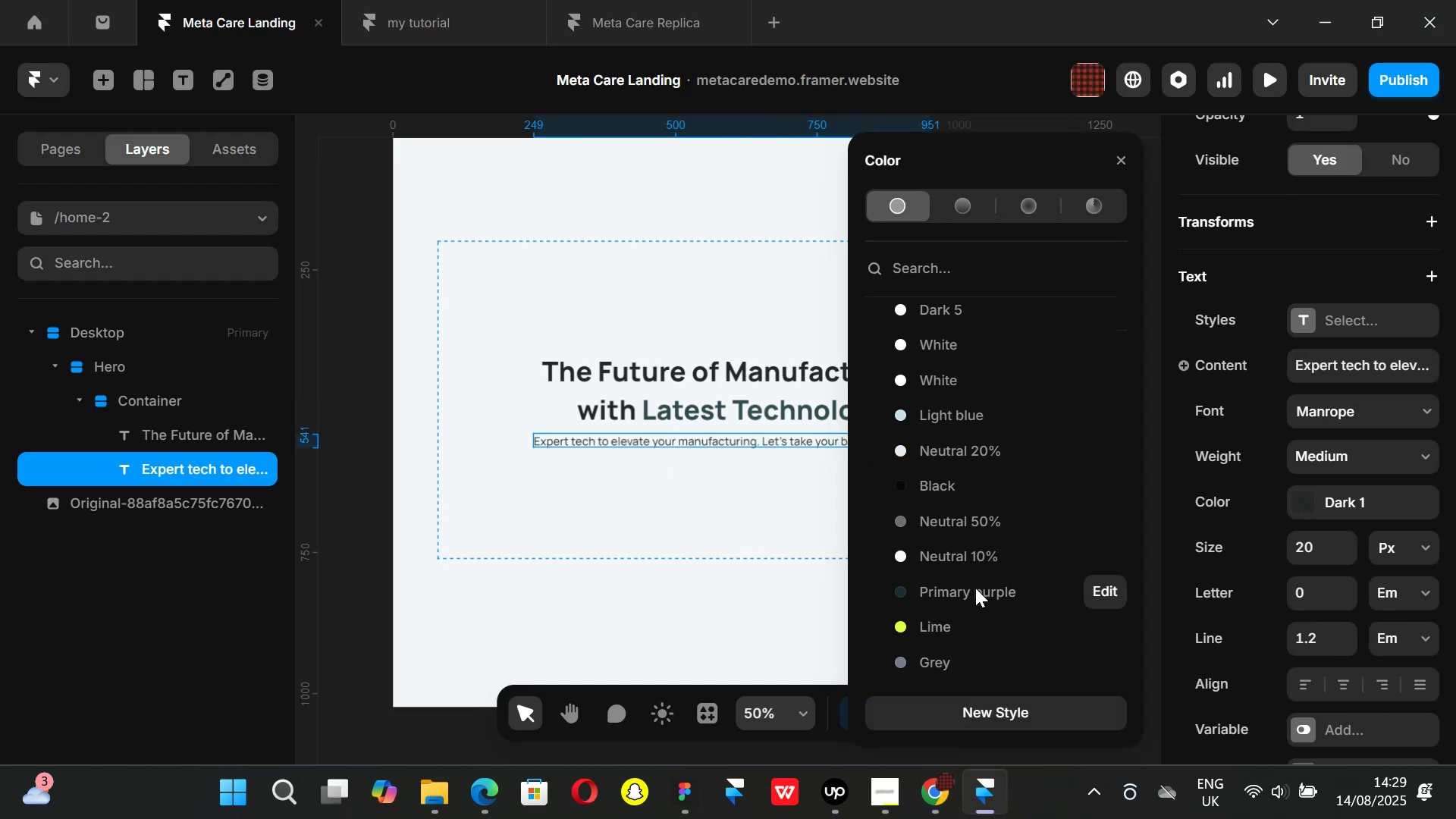 
left_click([975, 588])
 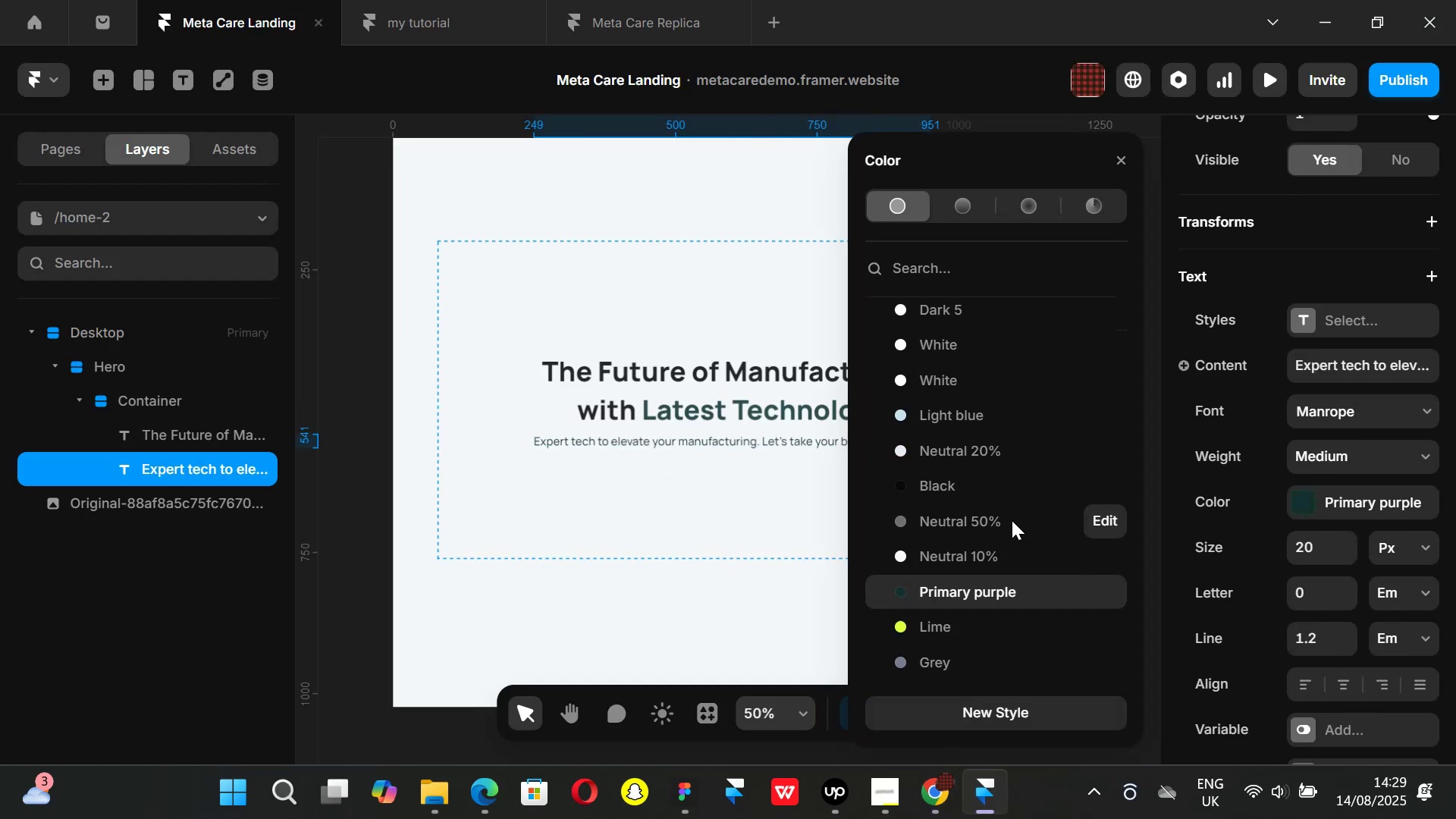 
scroll: coordinate [1012, 535], scroll_direction: up, amount: 3.0
 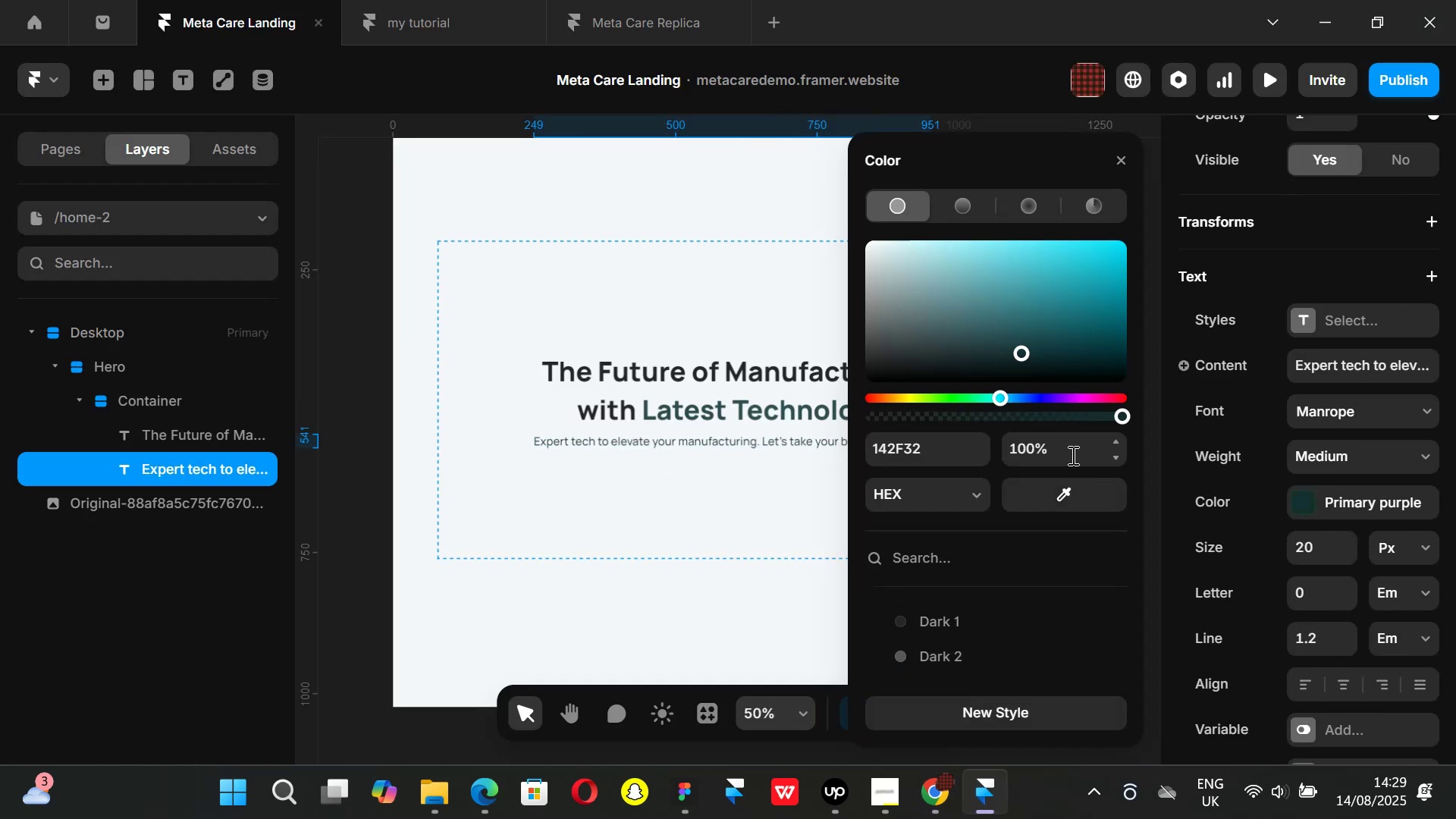 
left_click([1072, 455])
 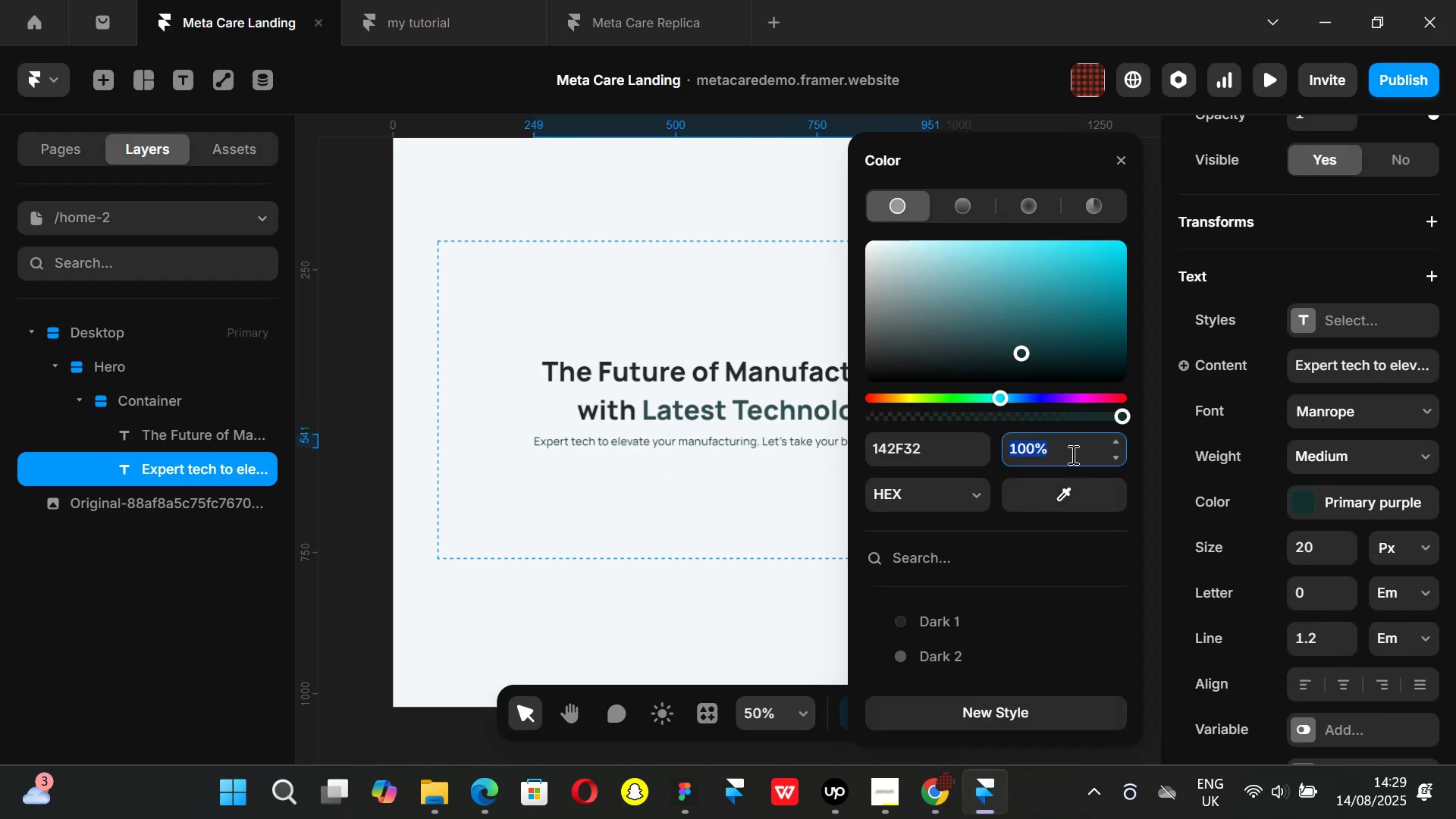 
type(60)
 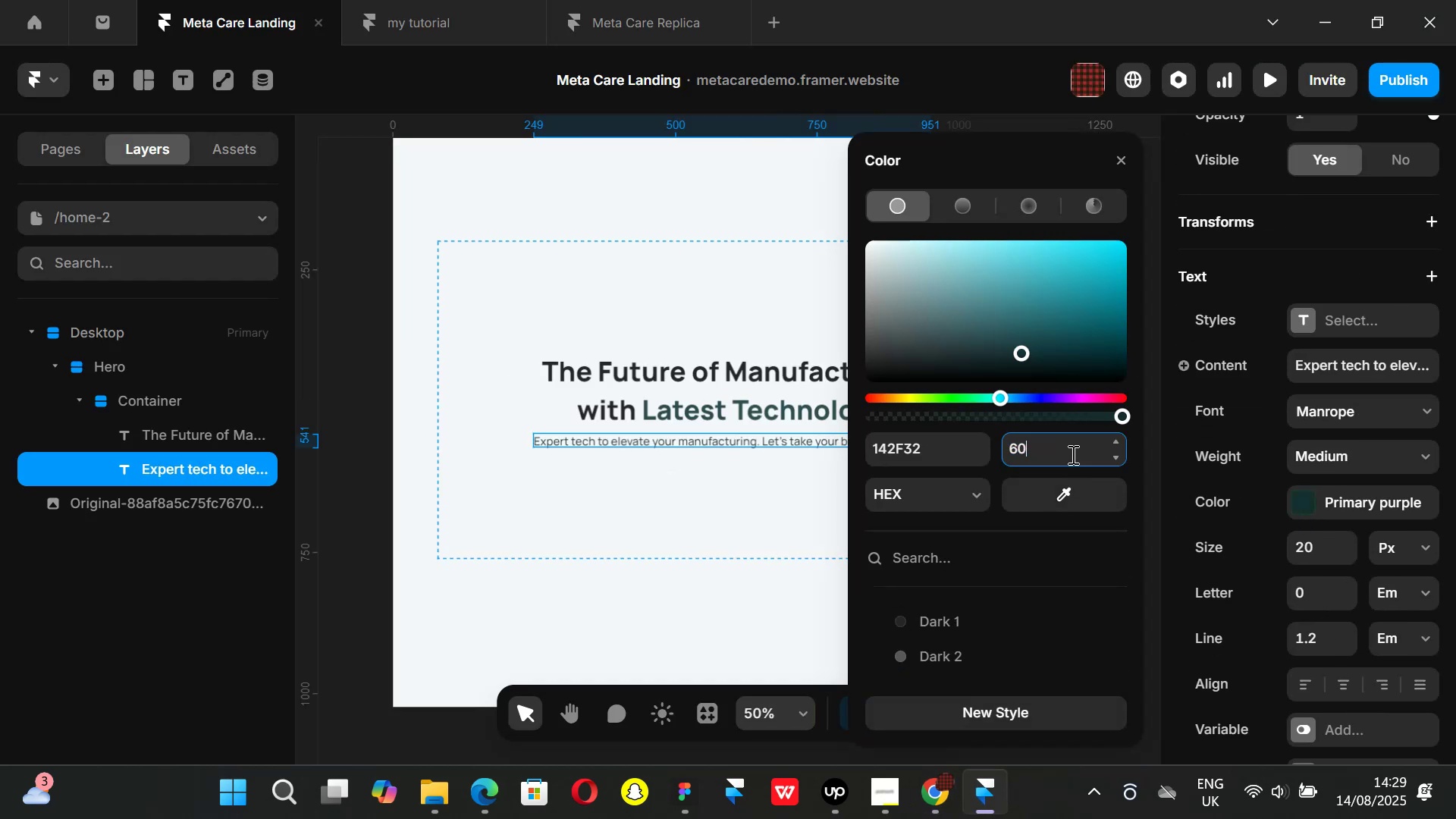 
key(Enter)
 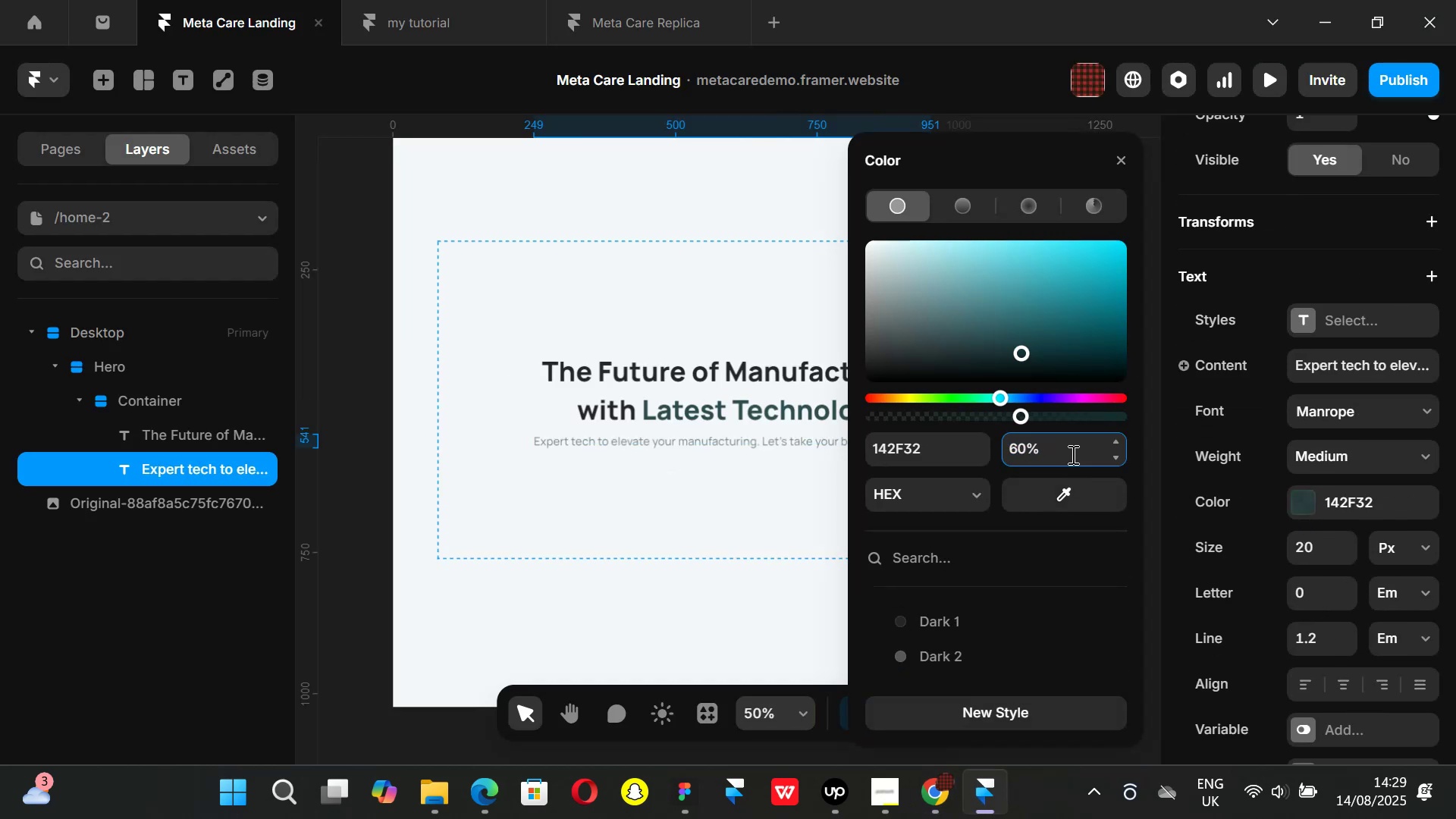 
left_click([1072, 454])
 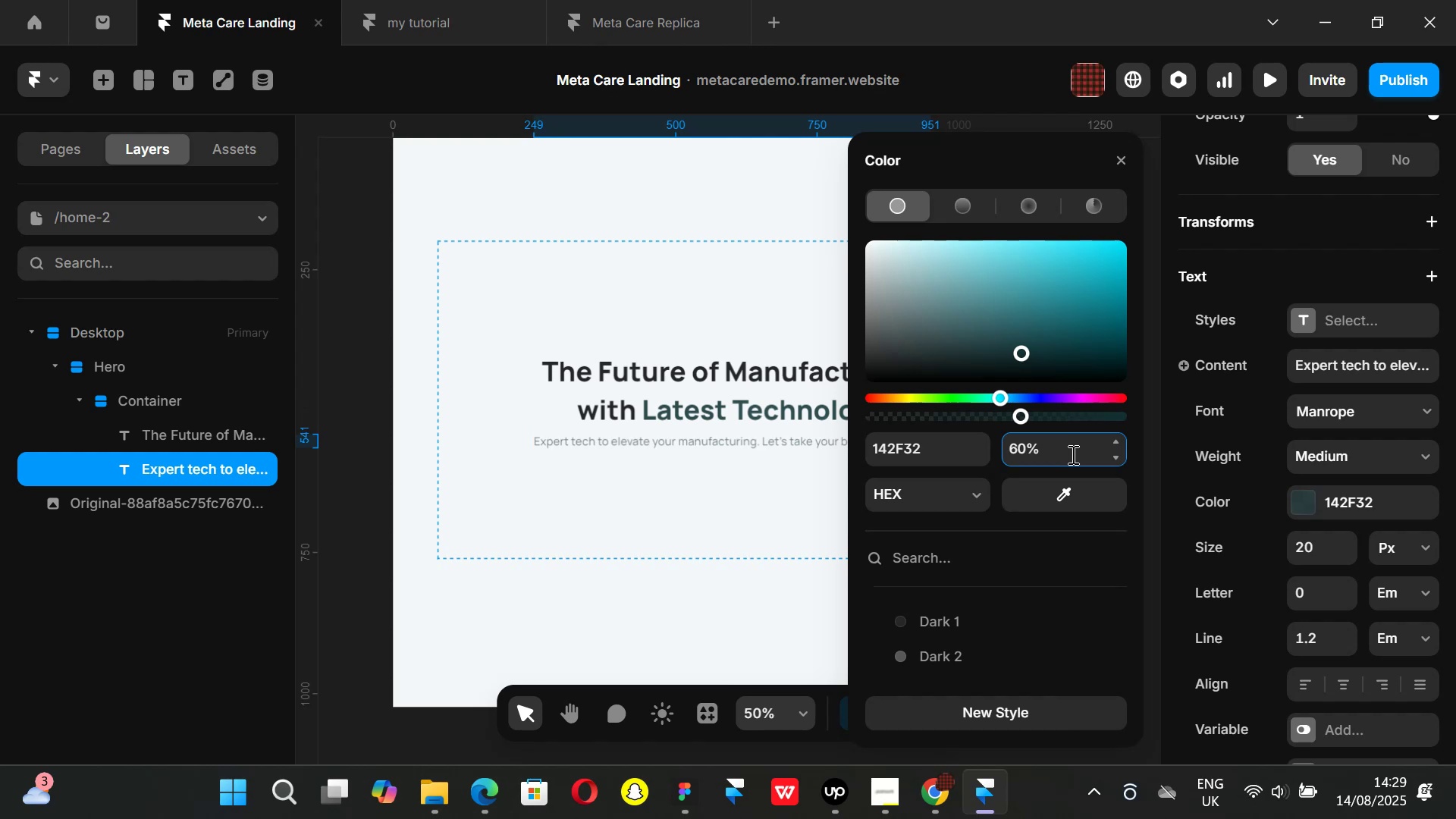 
hold_key(key=Backspace, duration=0.93)
 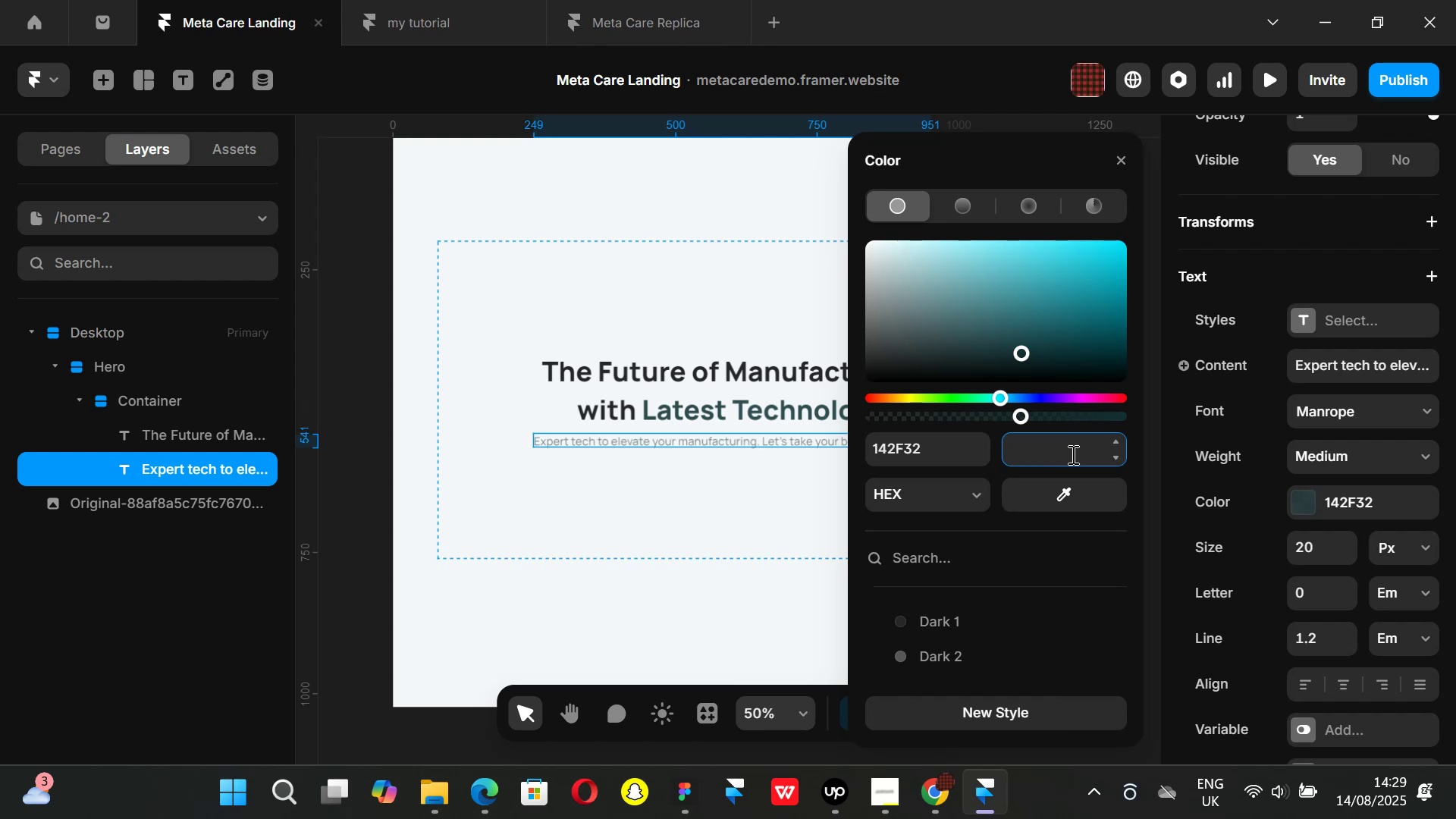 
type(100)
 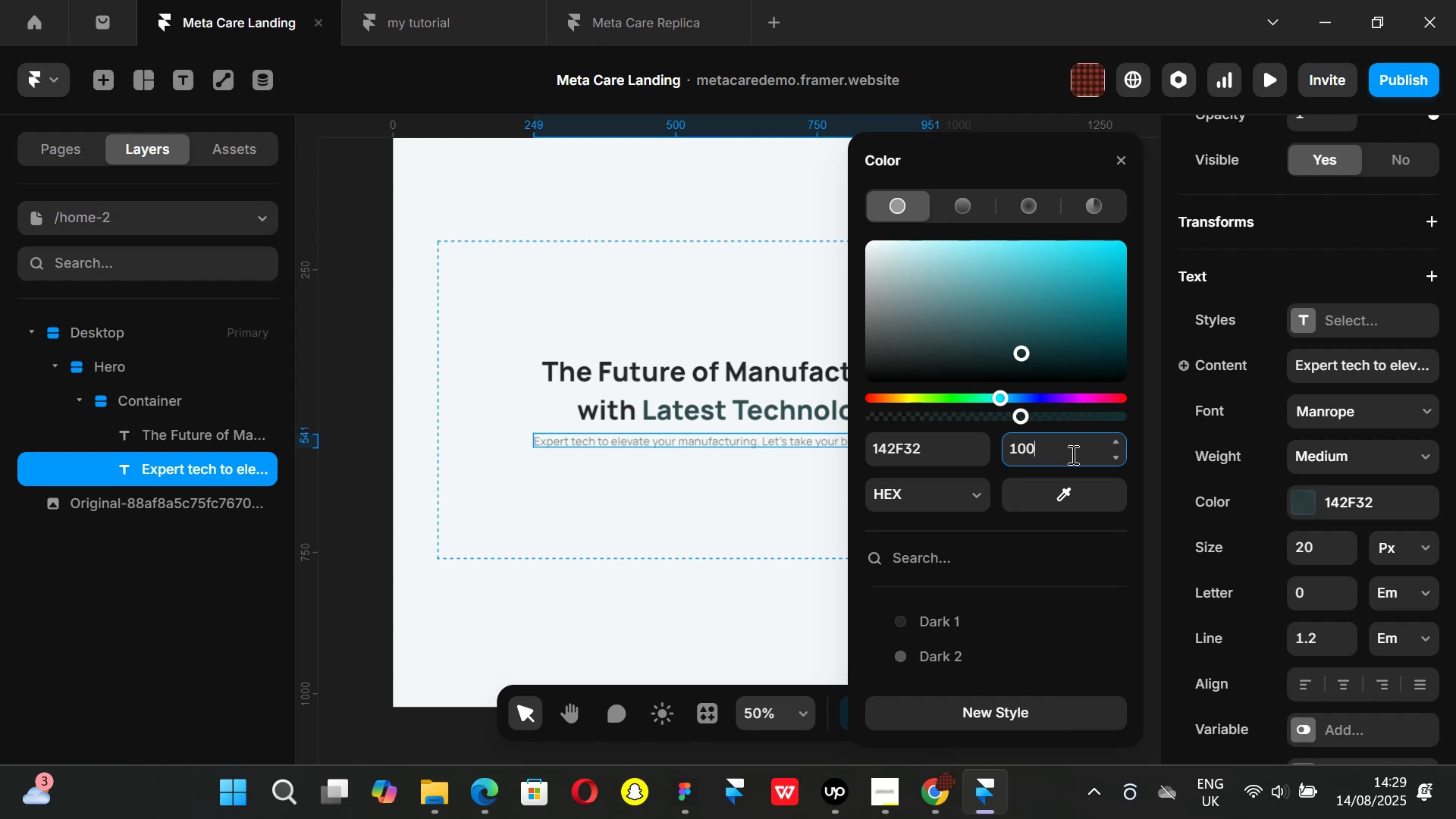 
key(Enter)
 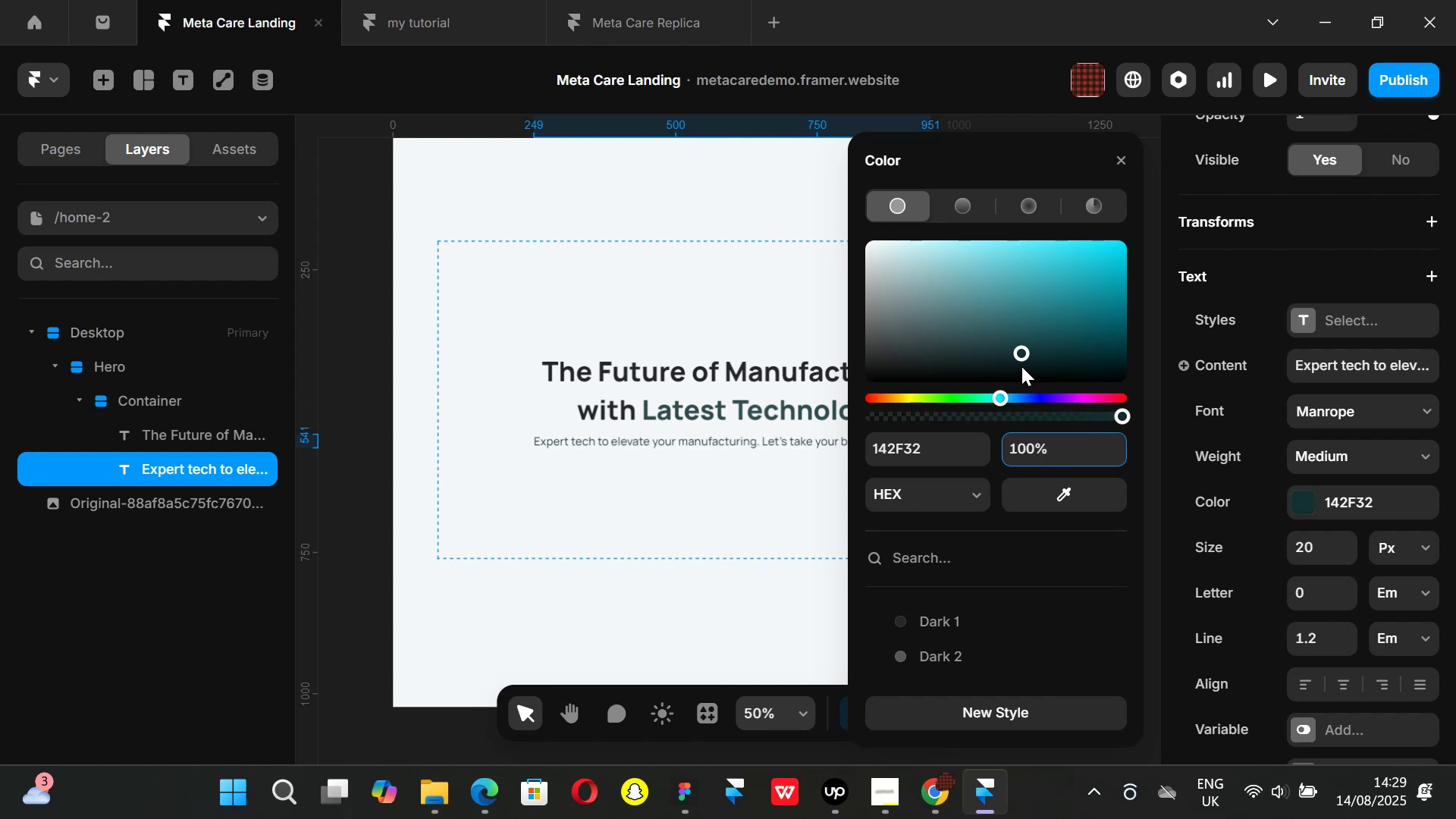 
left_click([1021, 366])
 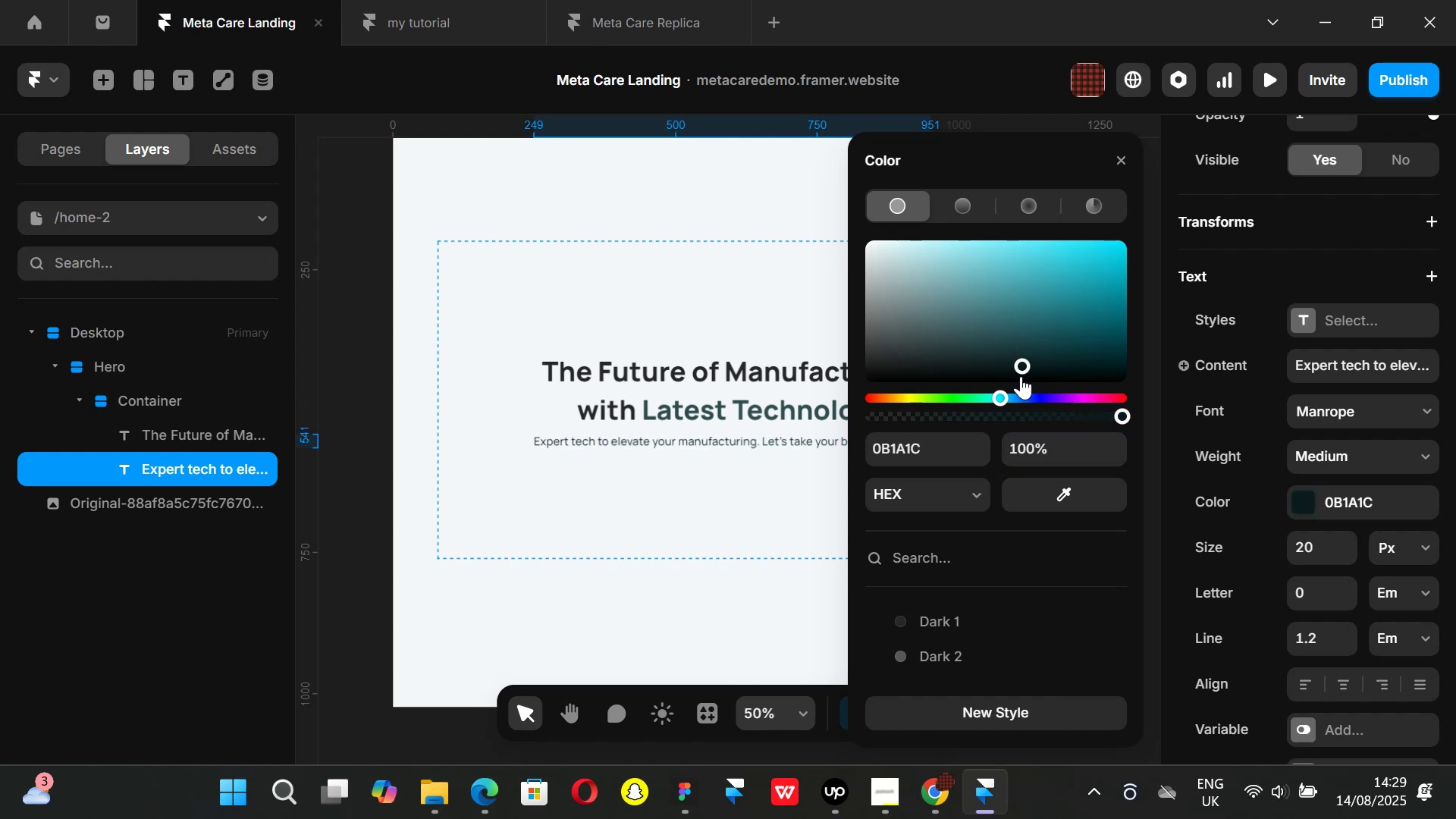 
left_click([1020, 379])
 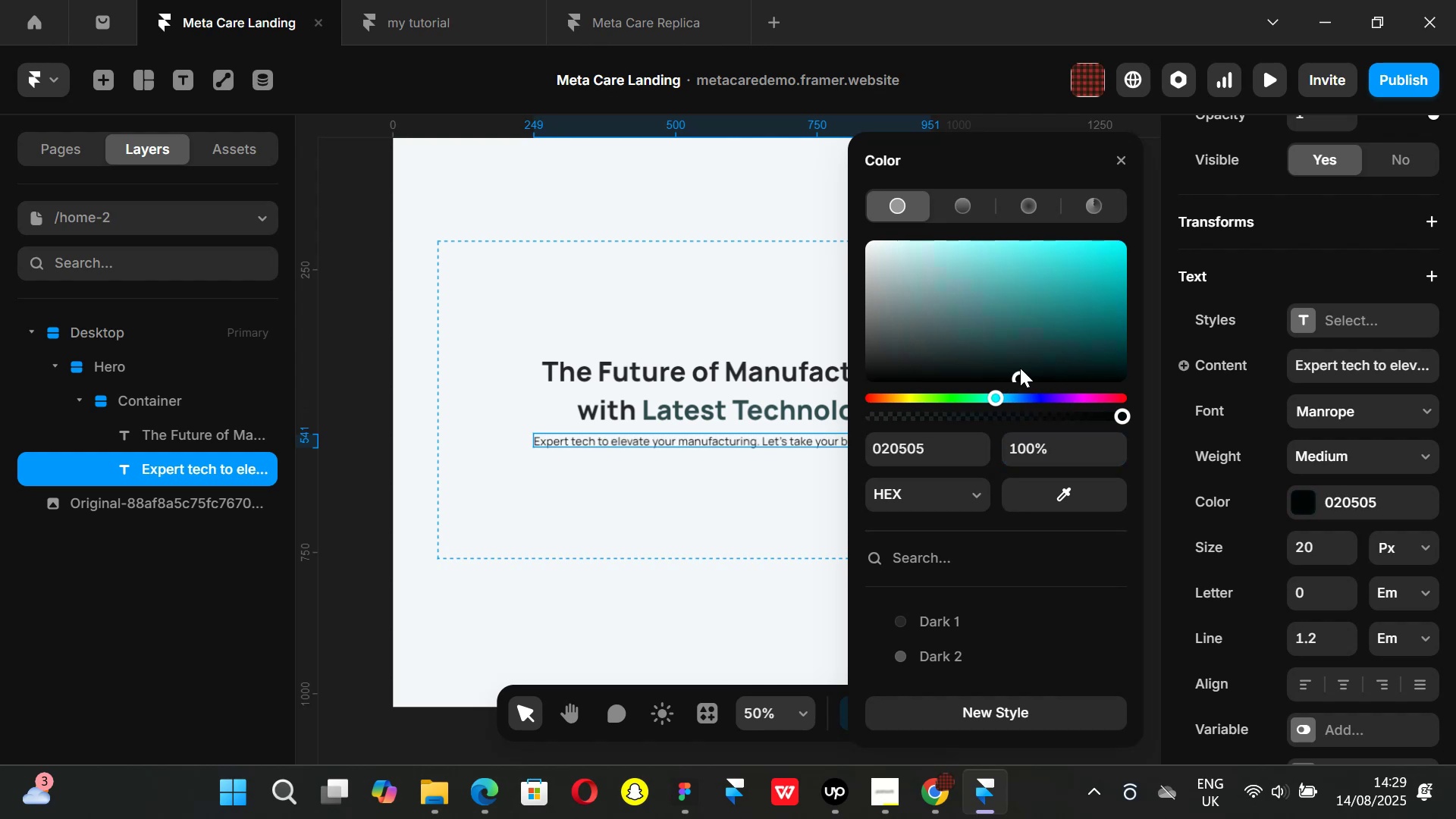 
left_click([1018, 362])
 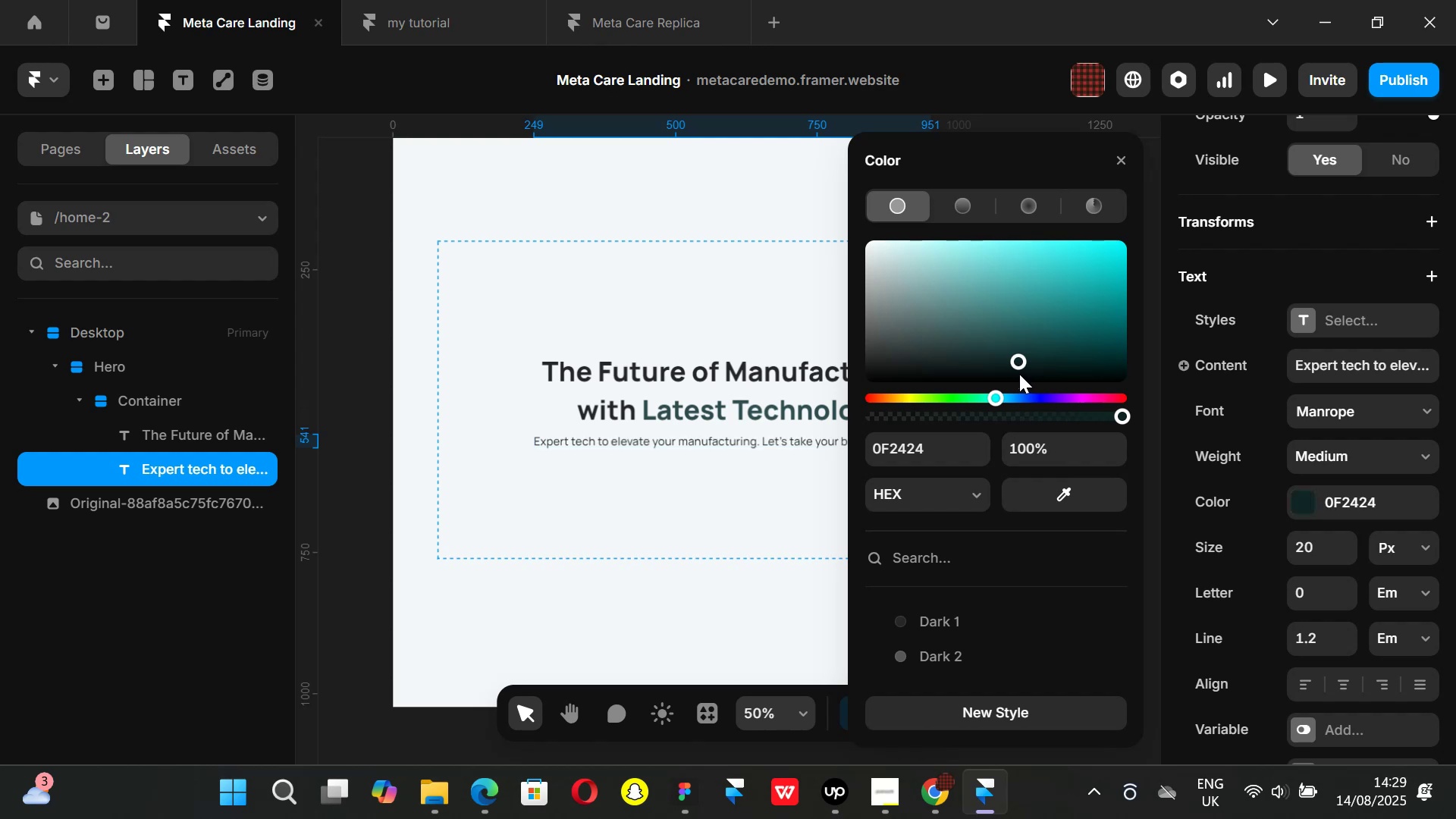 
left_click([1015, 371])
 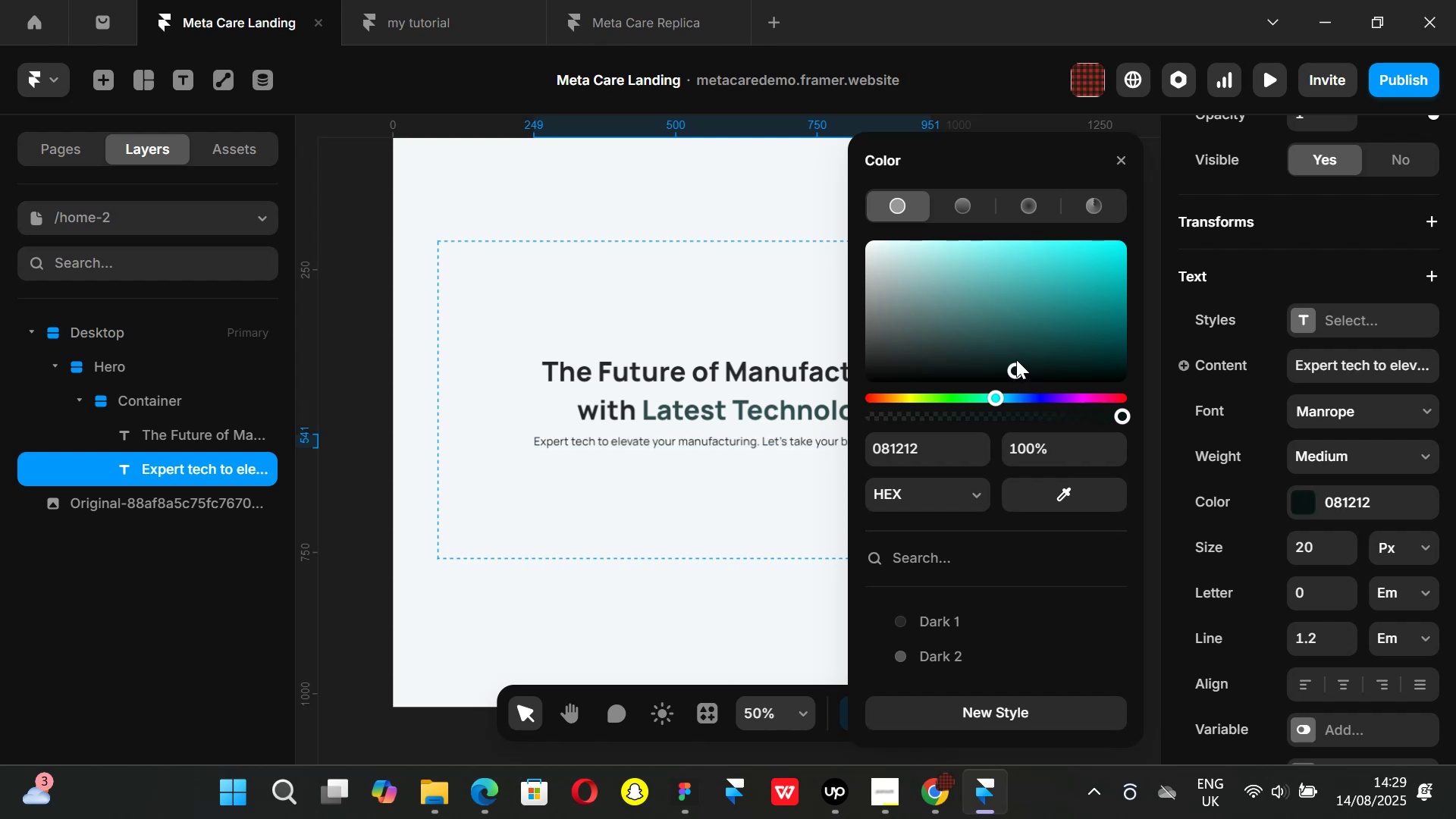 
left_click([1016, 359])
 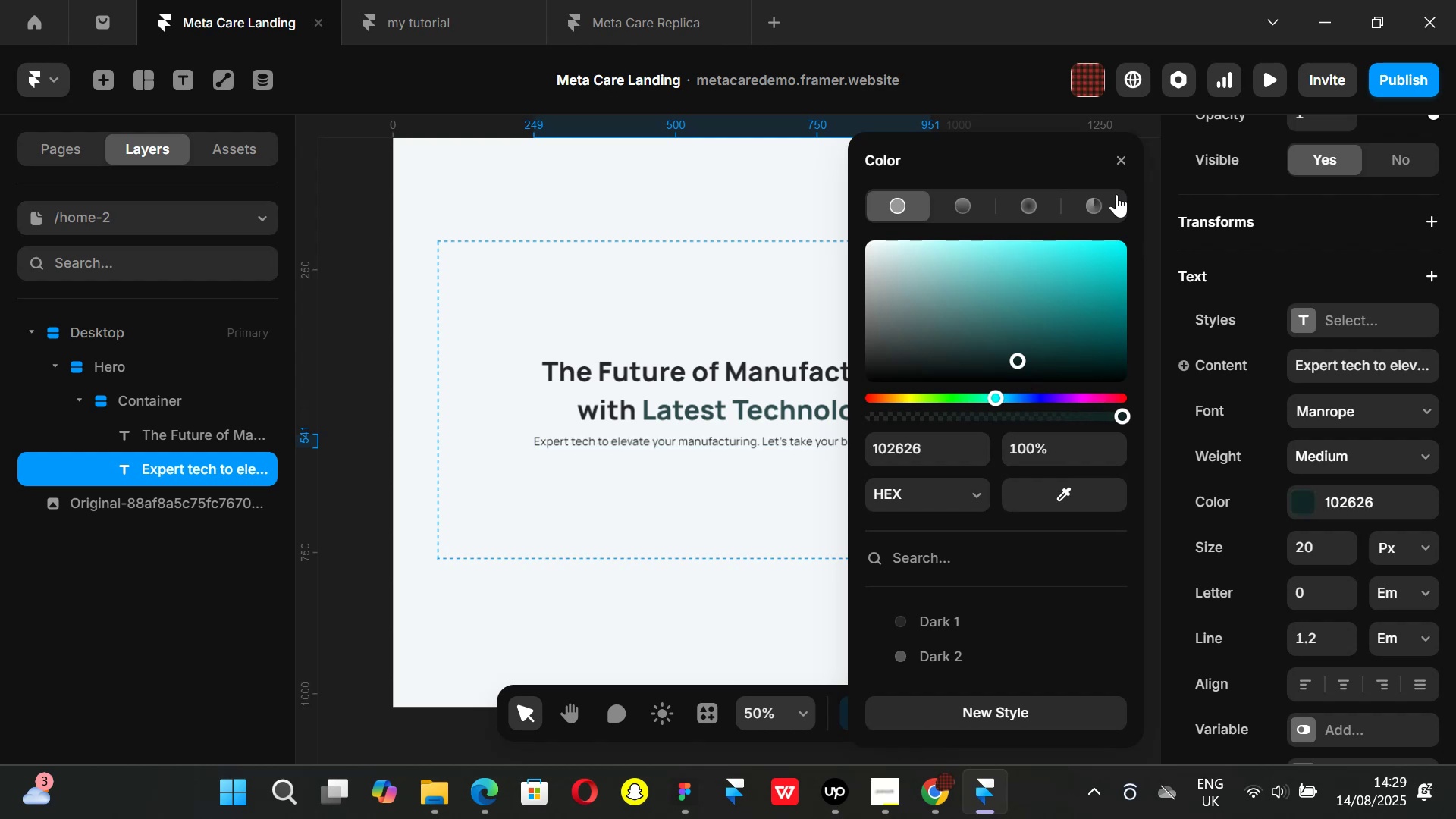 
double_click([1103, 309])
 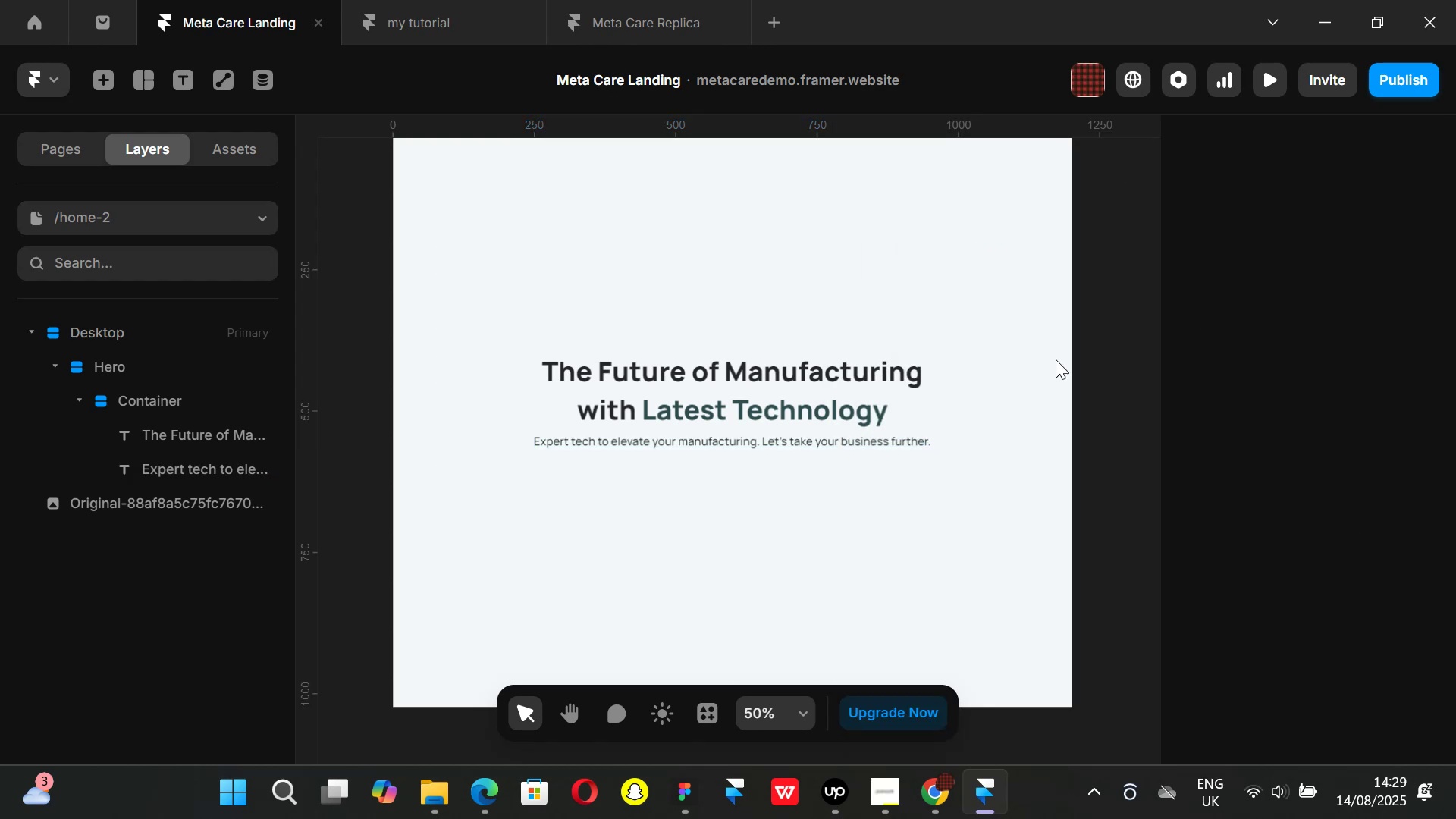 
key(Control+ControlLeft)
 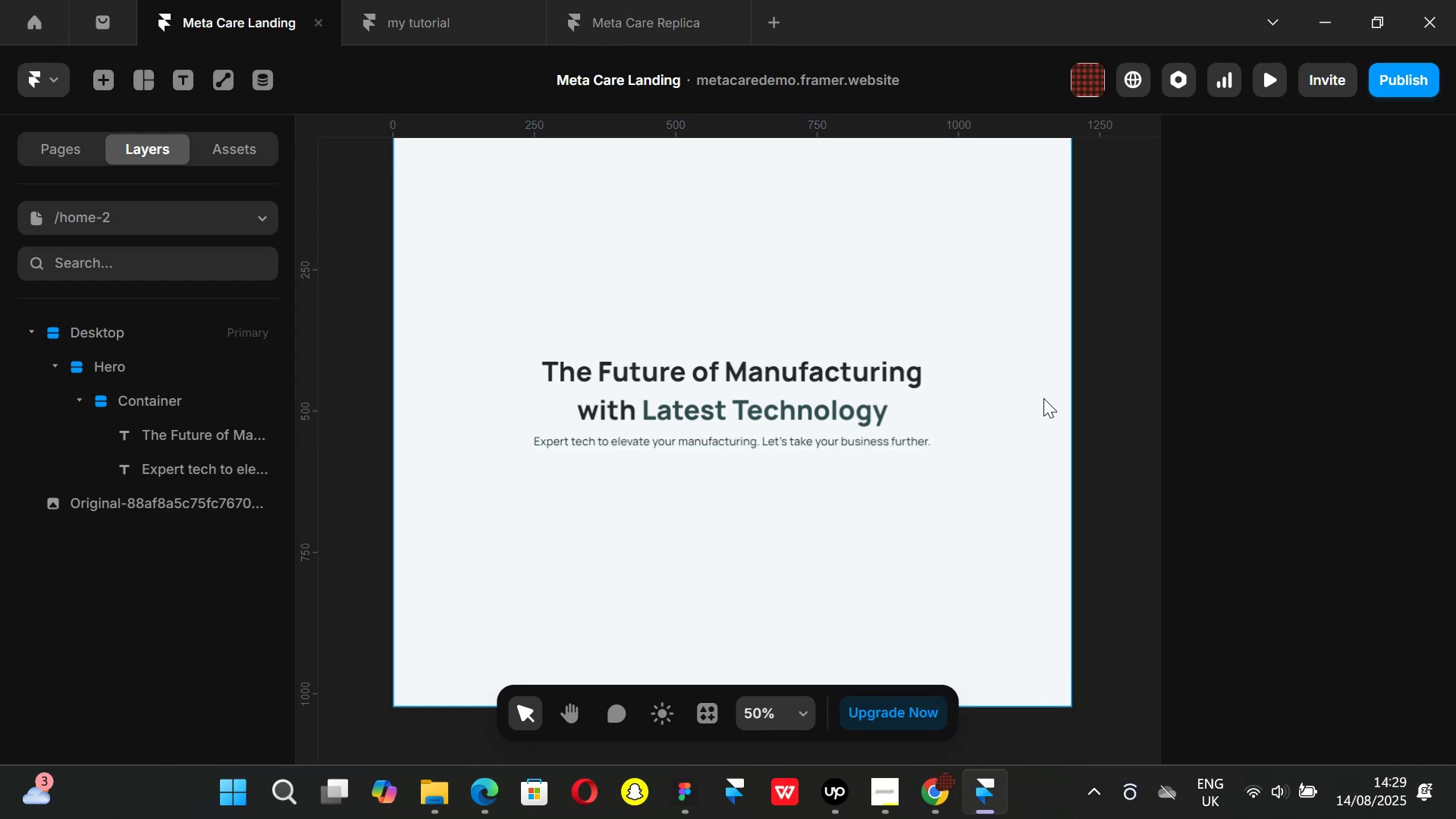 
key(Control+ControlLeft)
 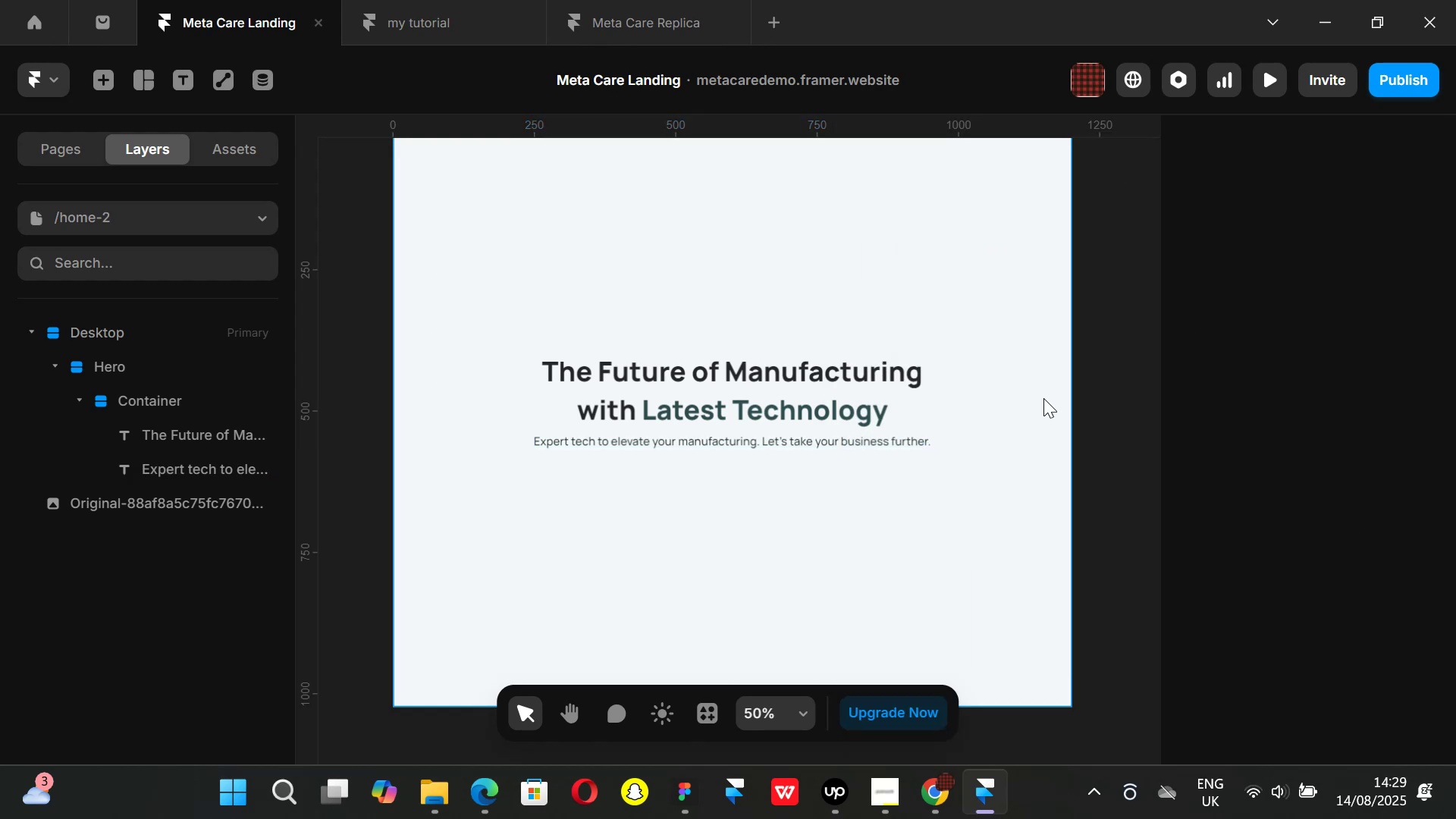 
scroll: coordinate [1043, 398], scroll_direction: down, amount: 1.0
 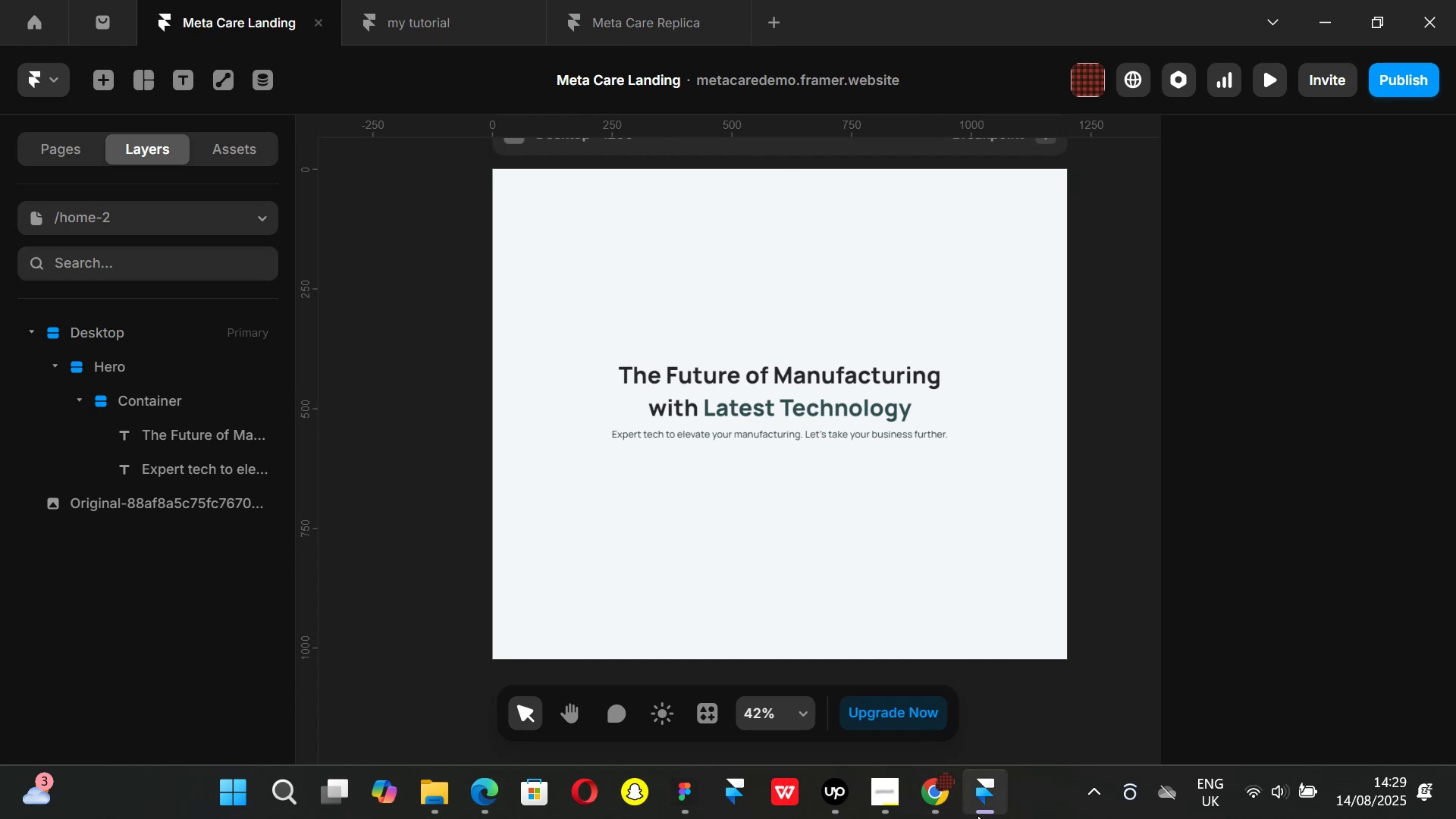 
left_click([943, 805])
 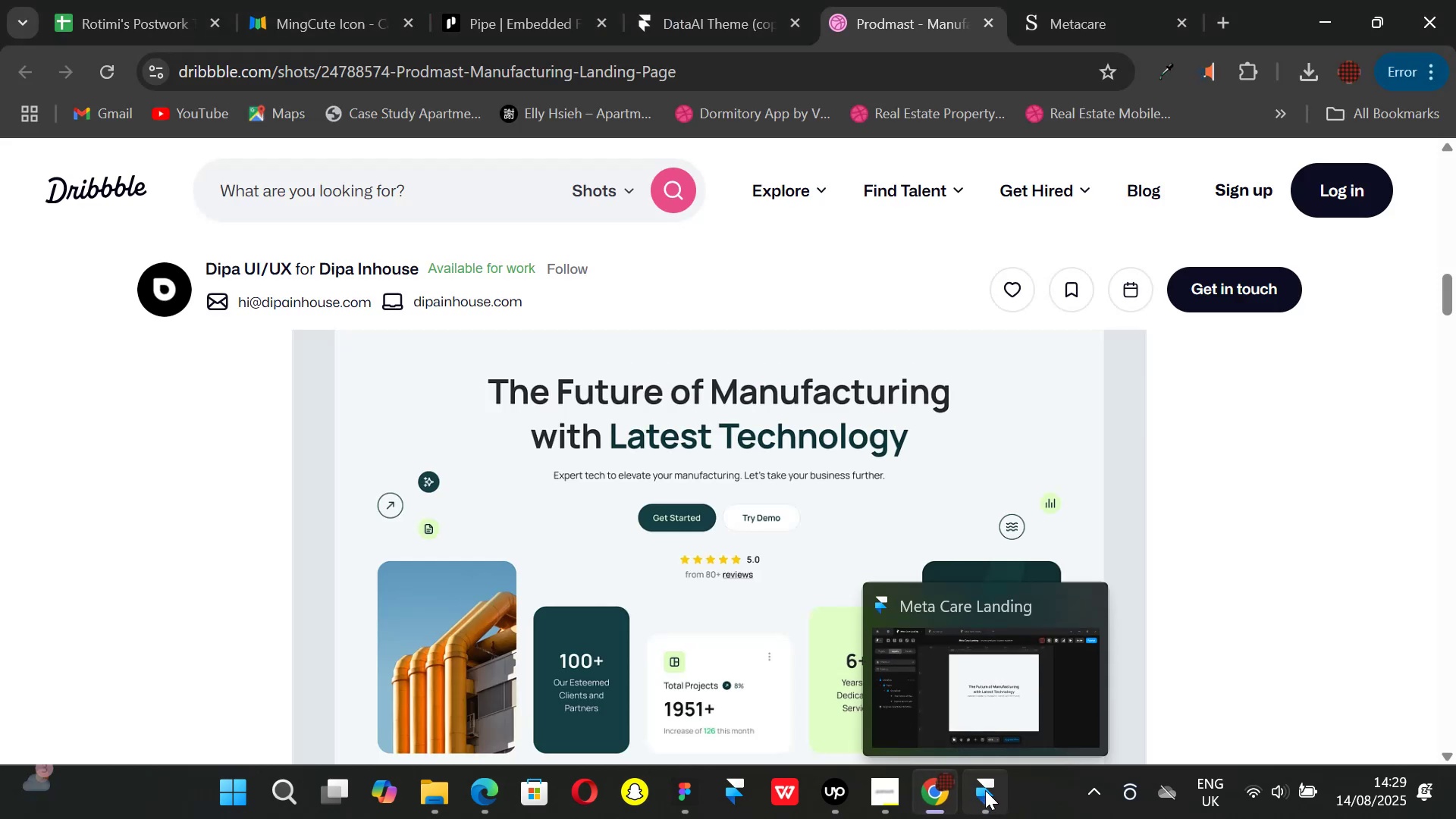 
left_click([985, 790])
 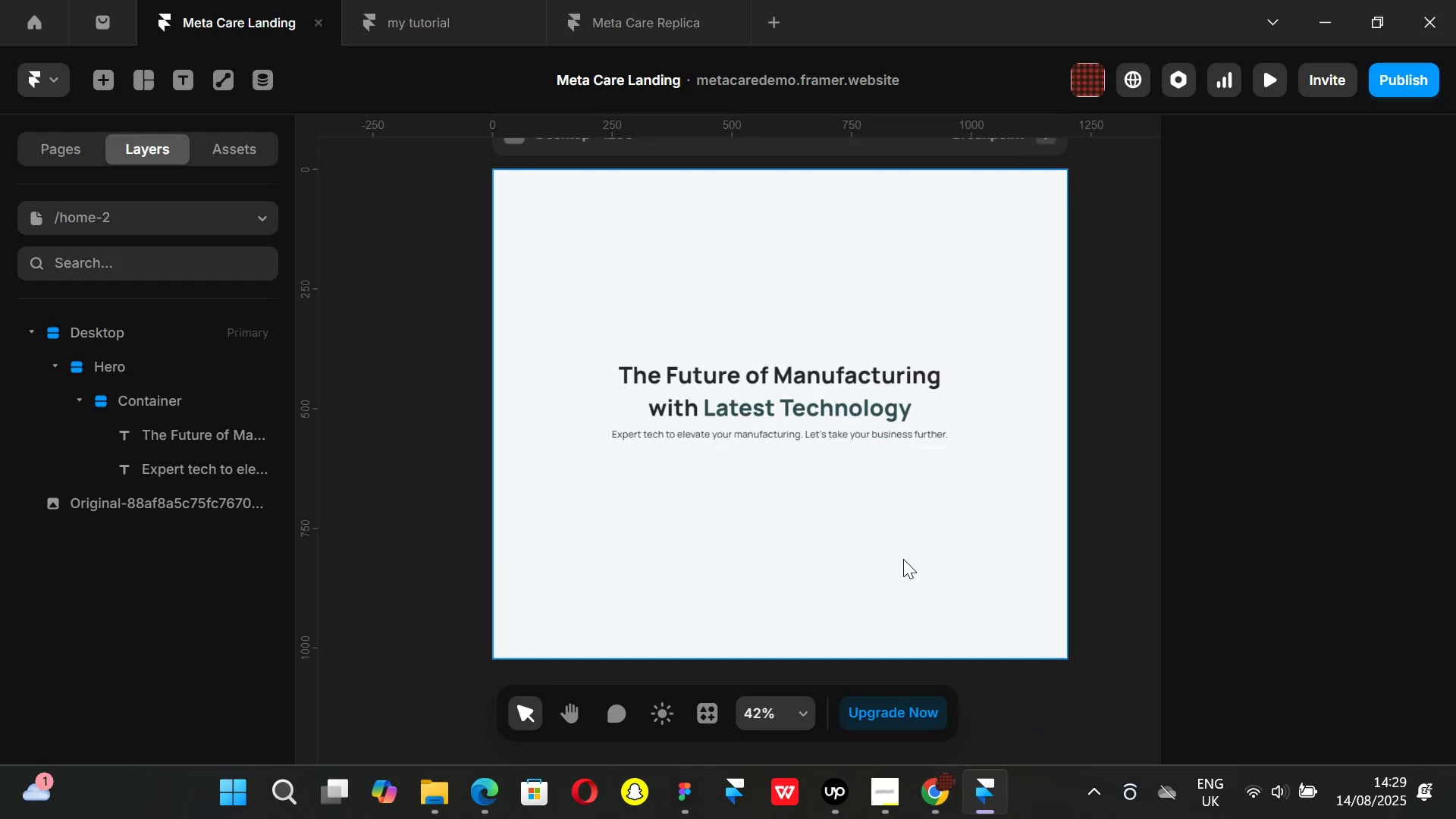 
hold_key(key=ControlLeft, duration=0.51)
scroll: coordinate [796, 482], scroll_direction: up, amount: 1.0
 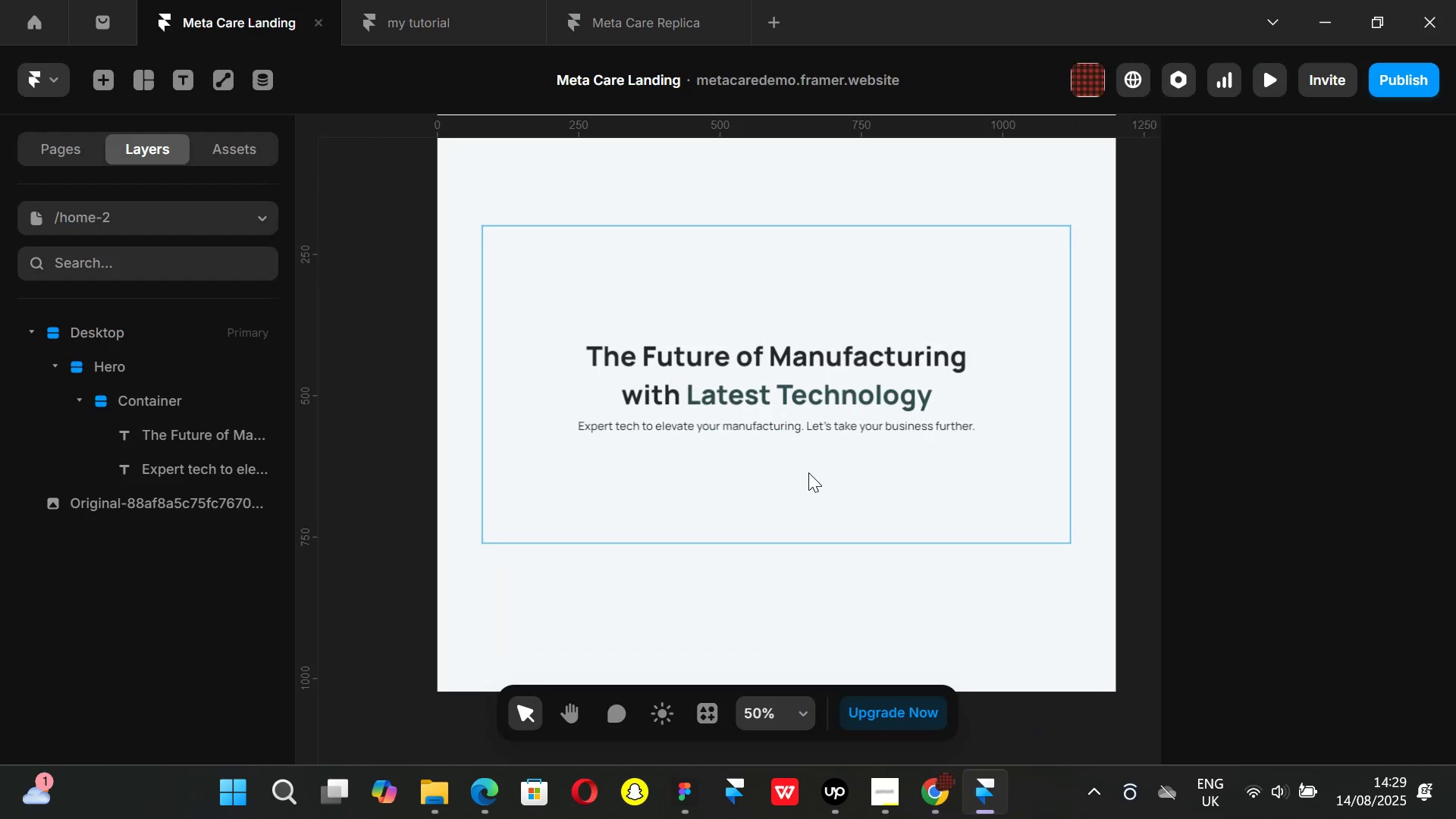 
key(Control+ControlLeft)
 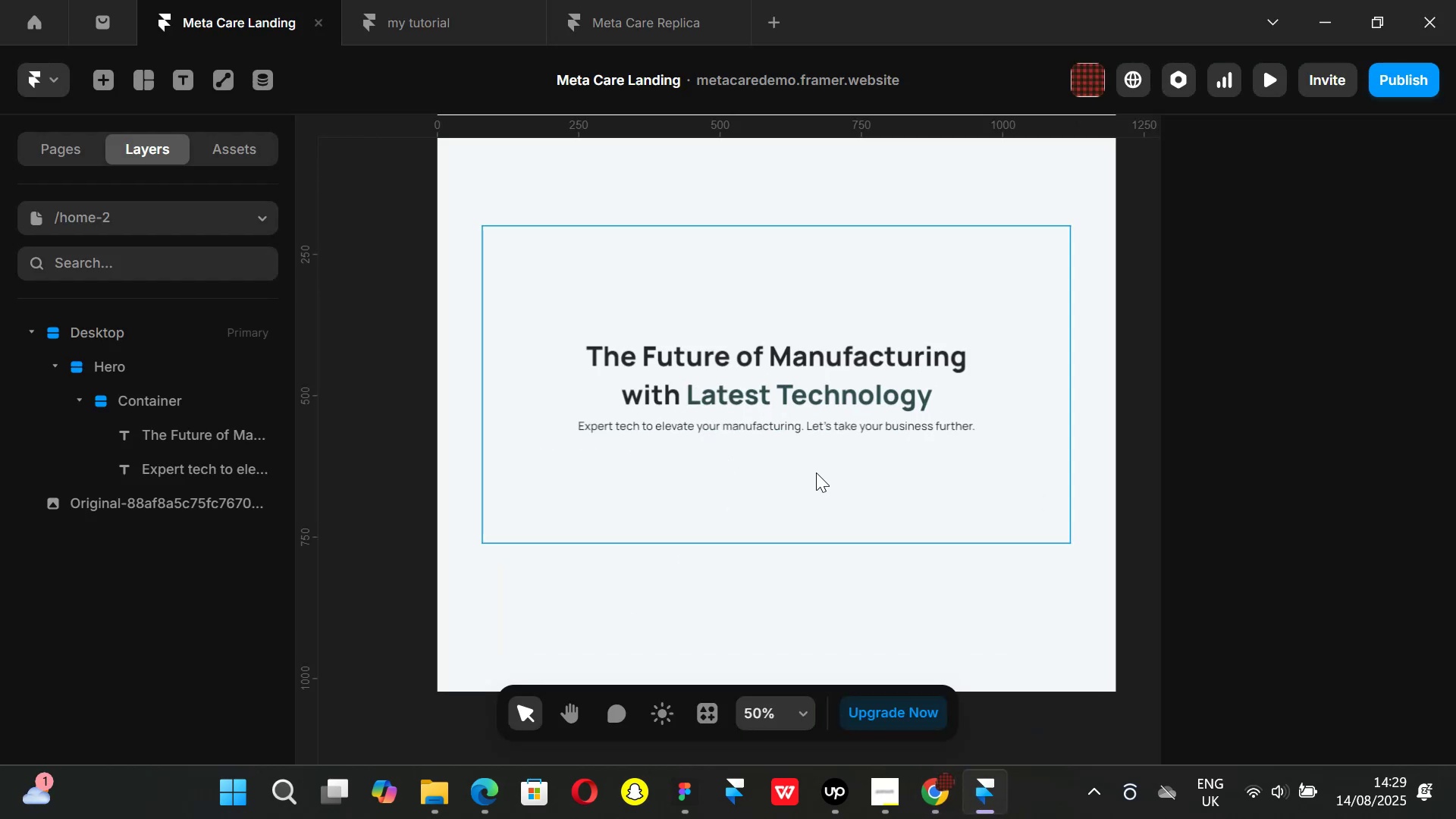 
scroll: coordinate [816, 472], scroll_direction: down, amount: 2.0
 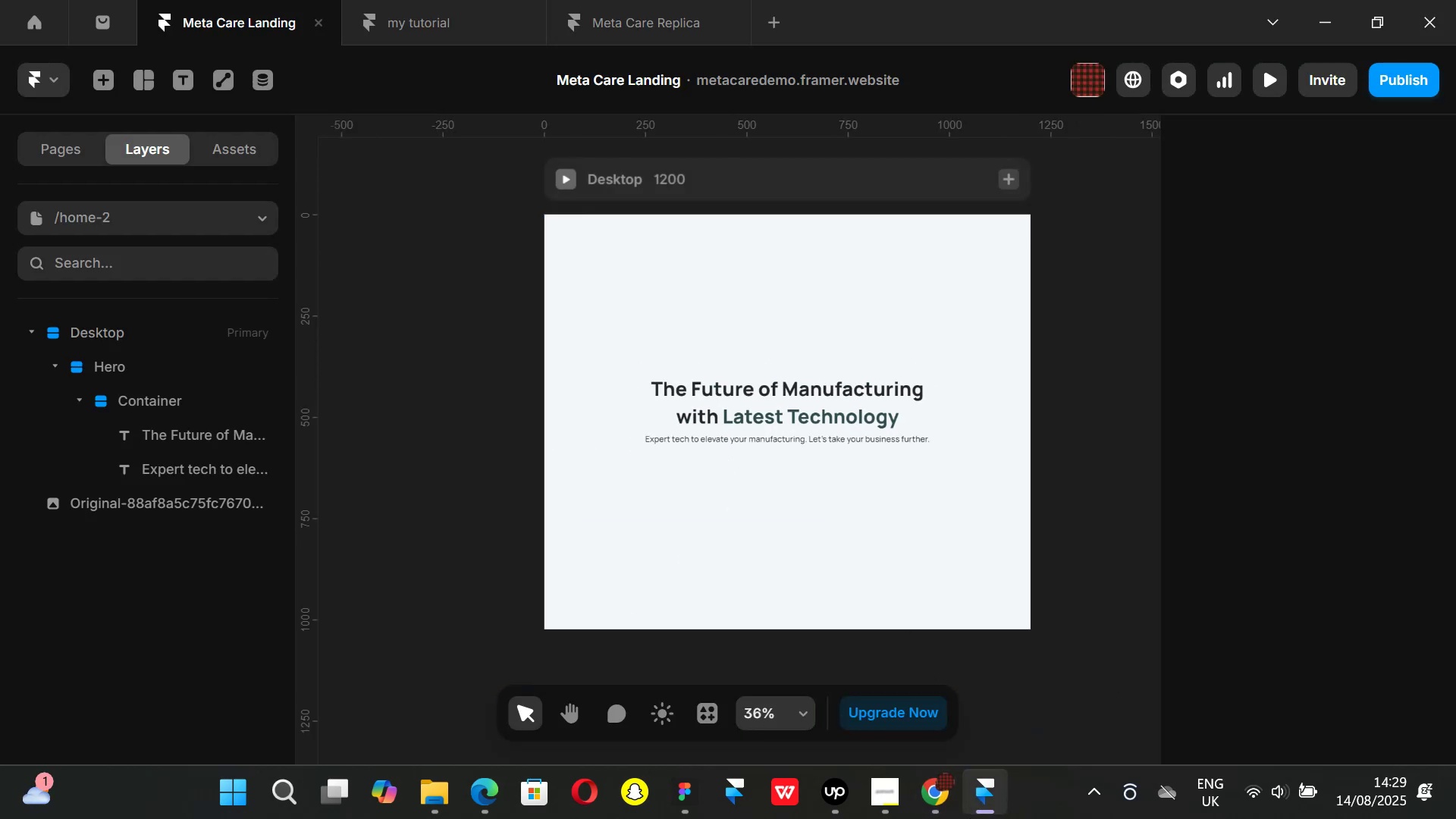 
left_click([934, 784])
 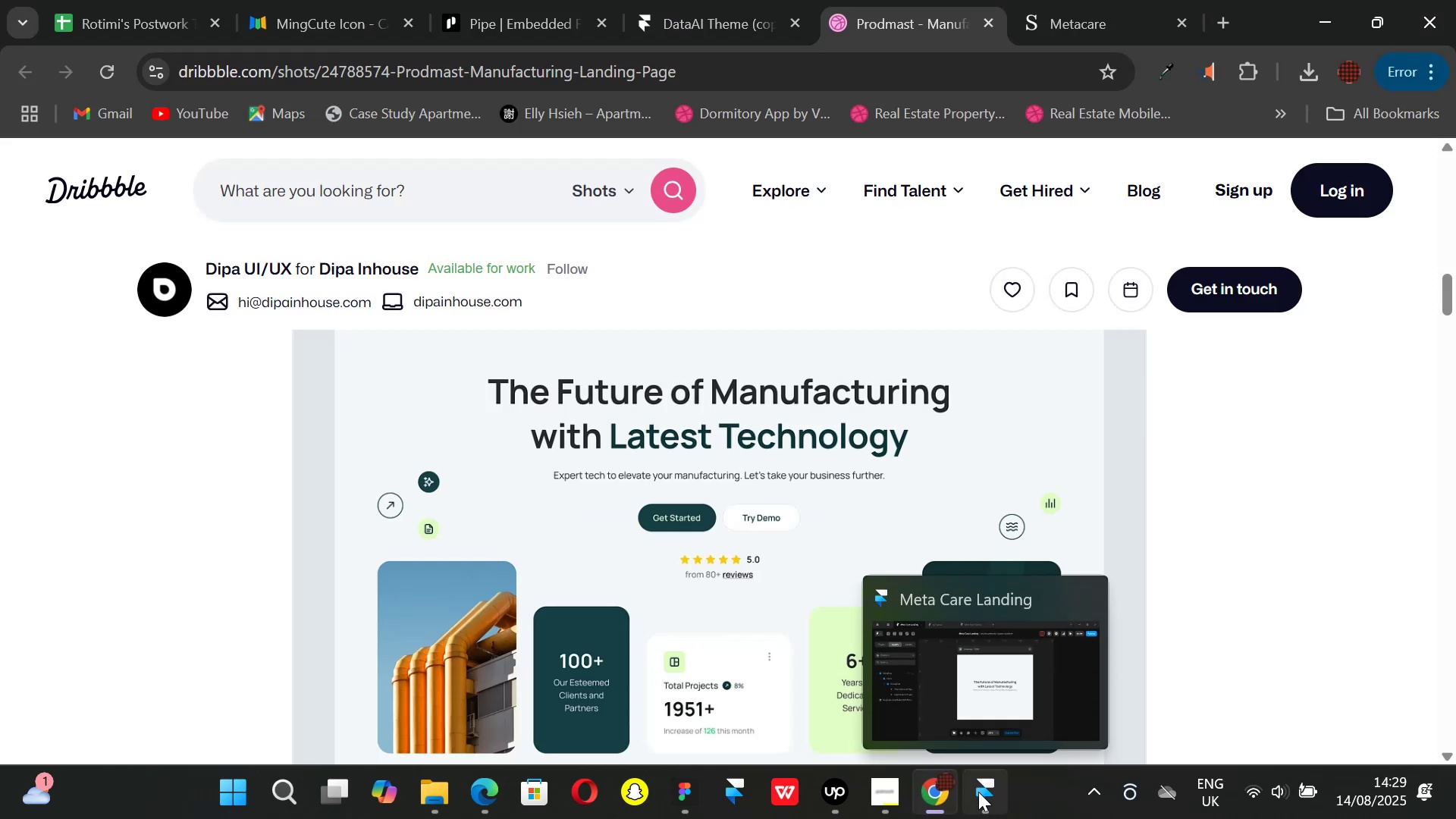 
left_click([978, 792])
 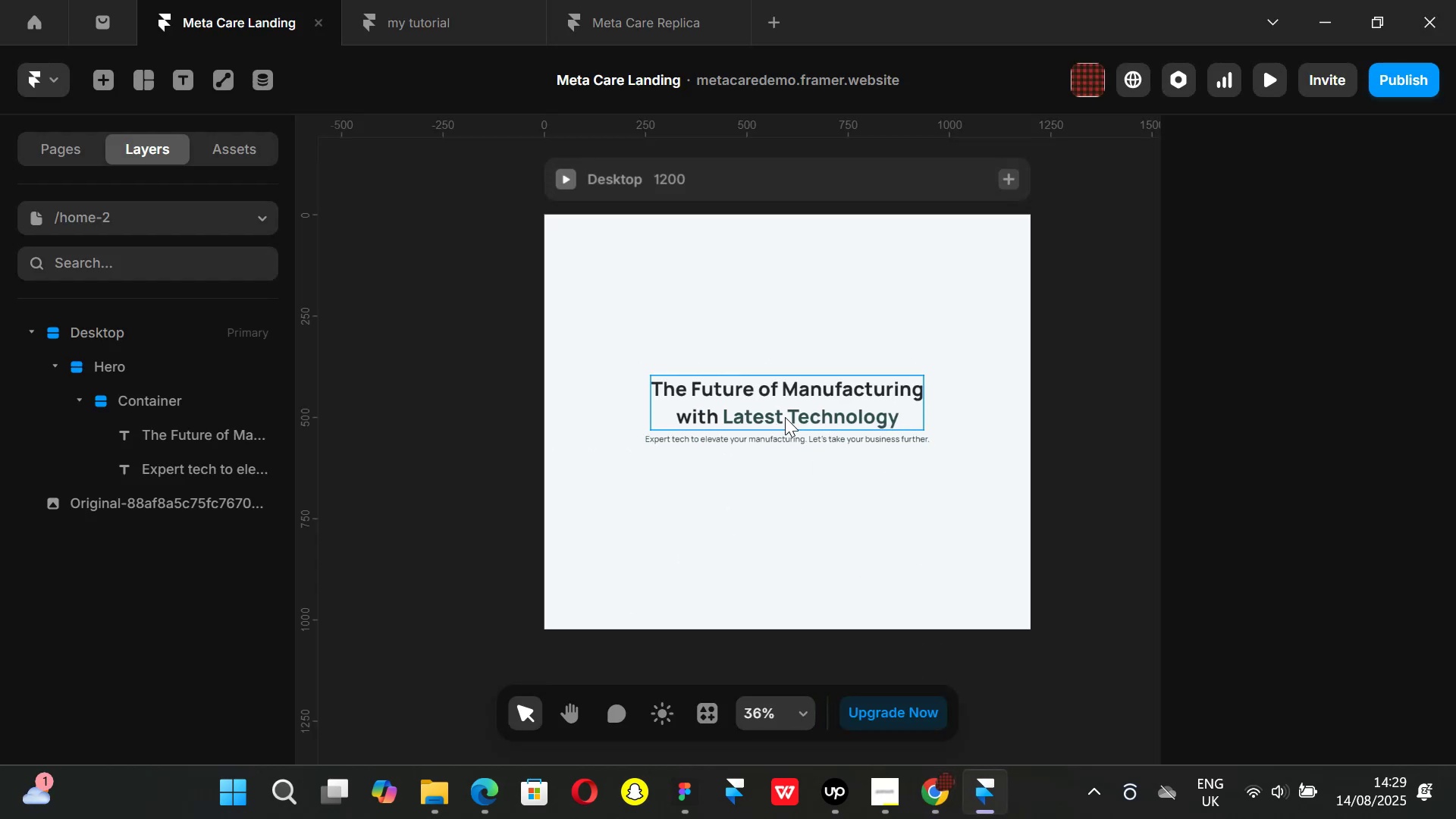 
left_click([944, 801])
 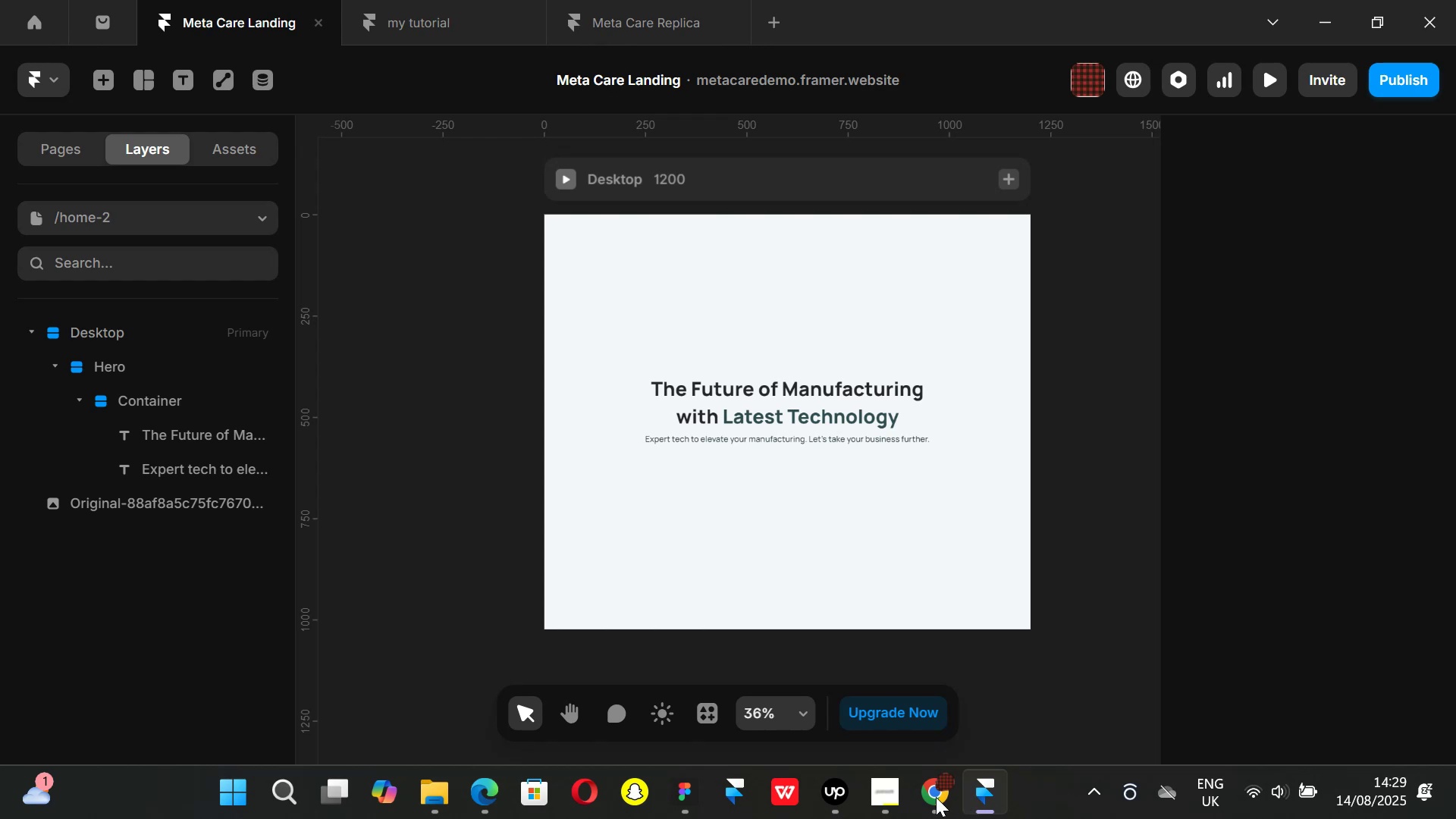 
left_click([935, 797])
 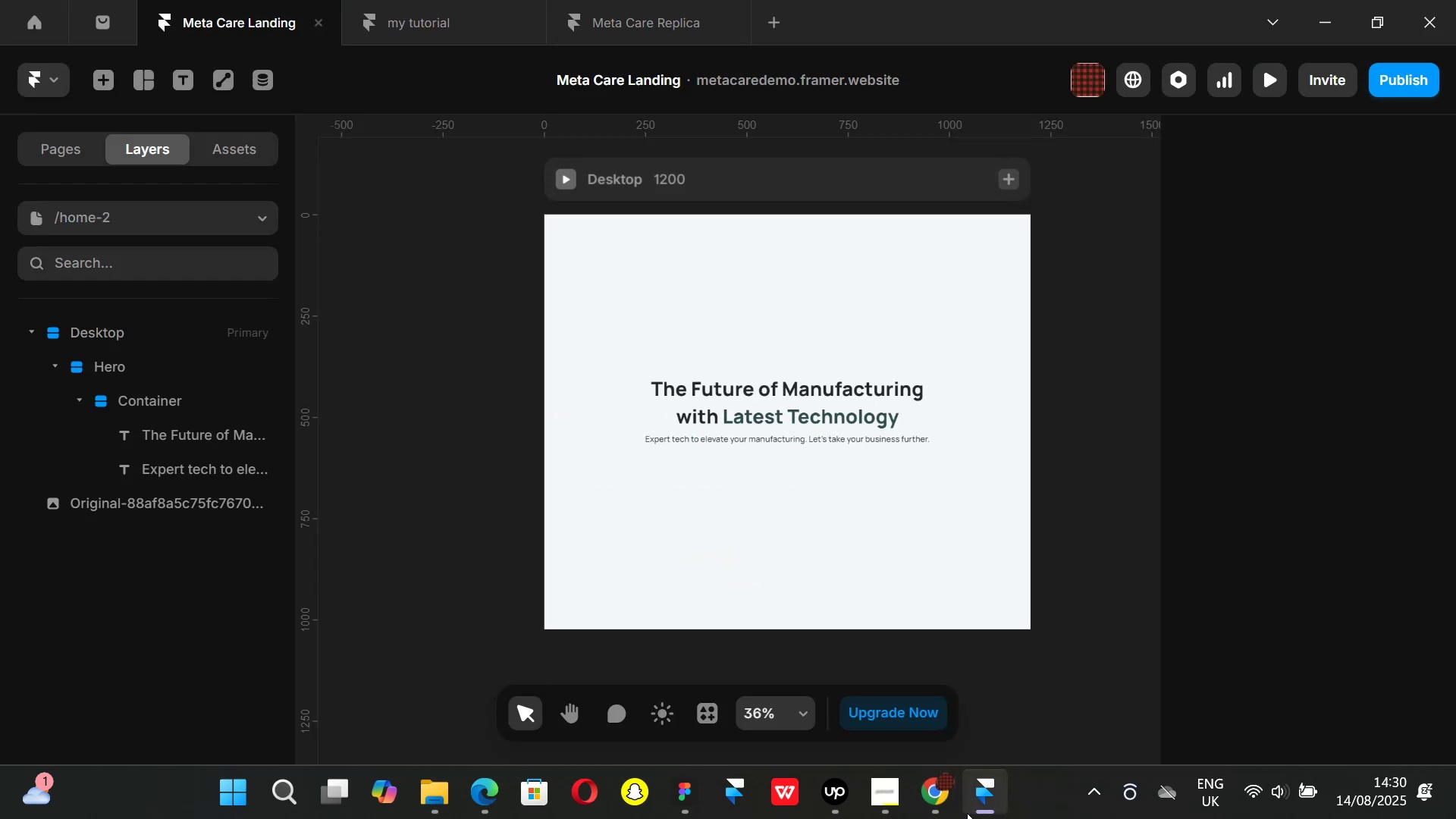 
left_click([944, 805])
 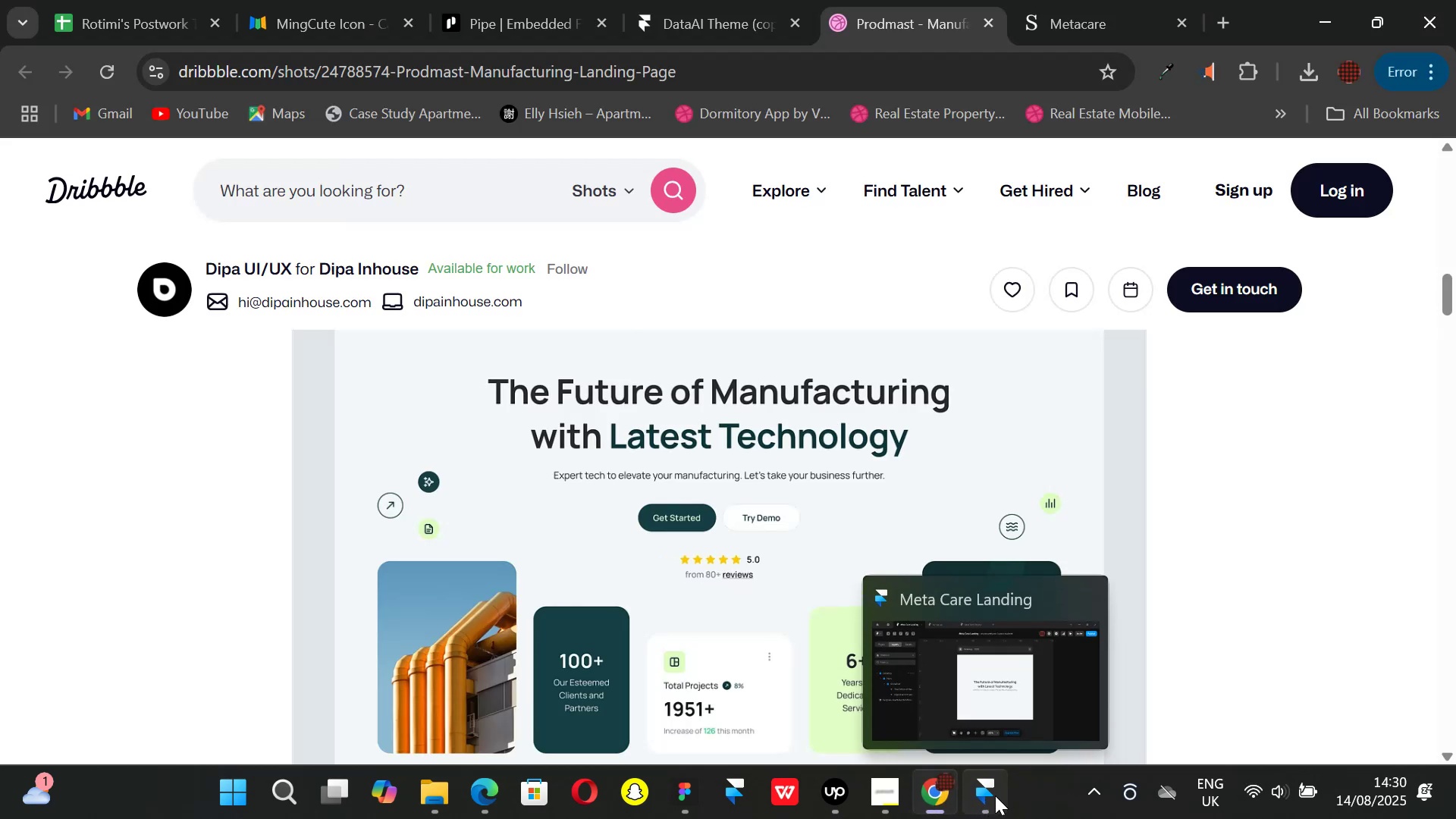 
left_click([995, 795])
 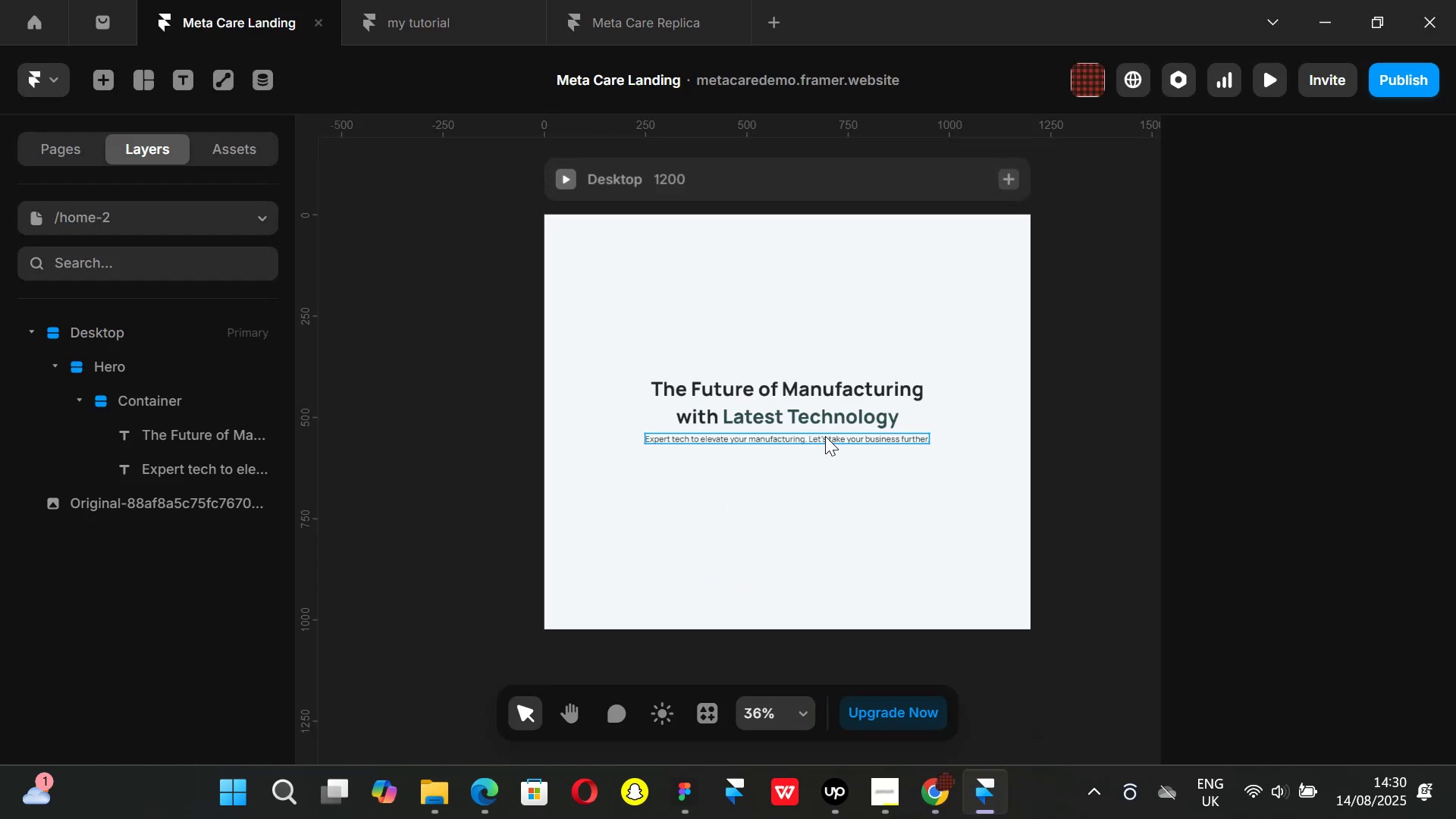 
left_click([824, 438])
 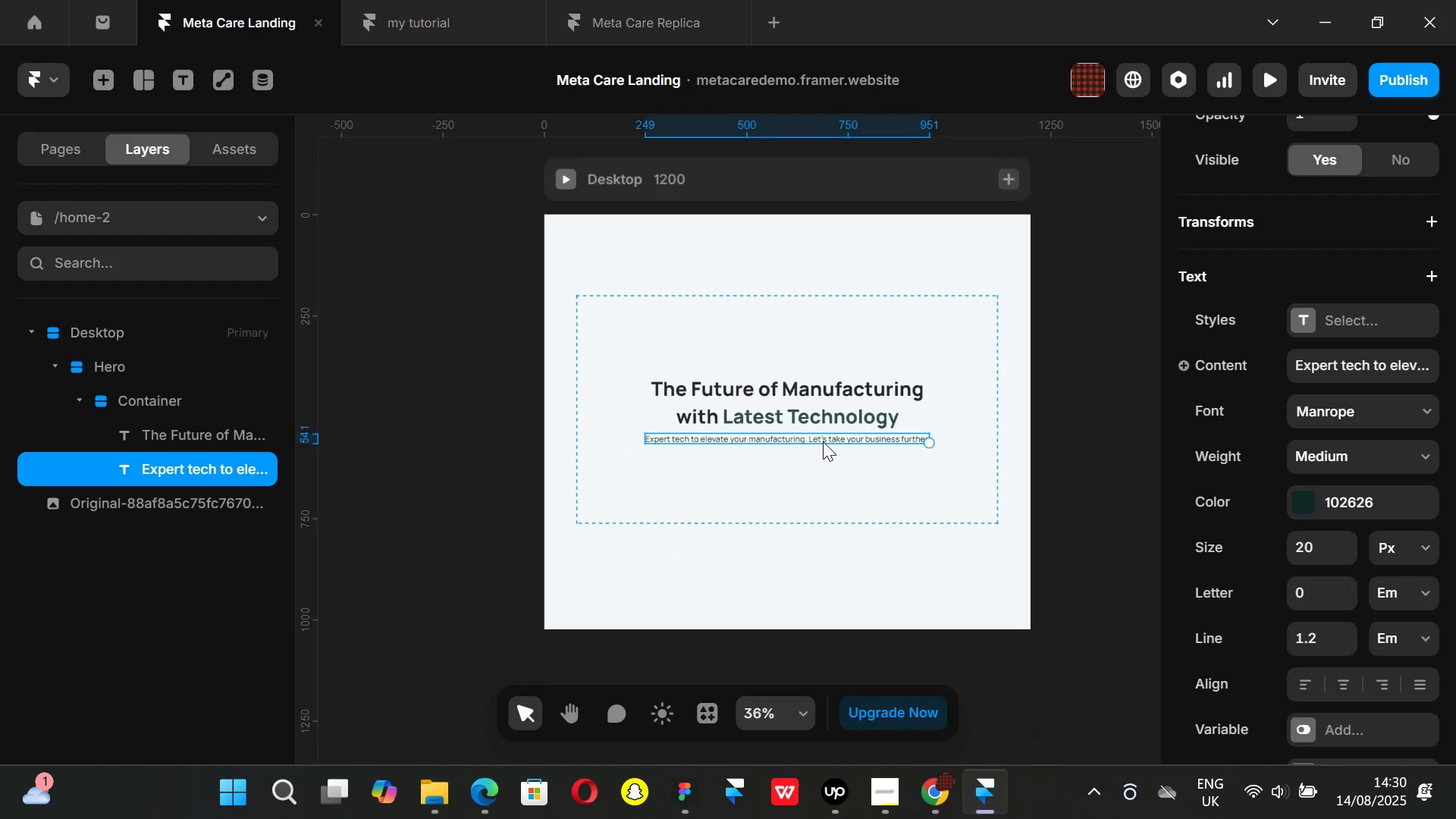 
key(Control+ControlLeft)
 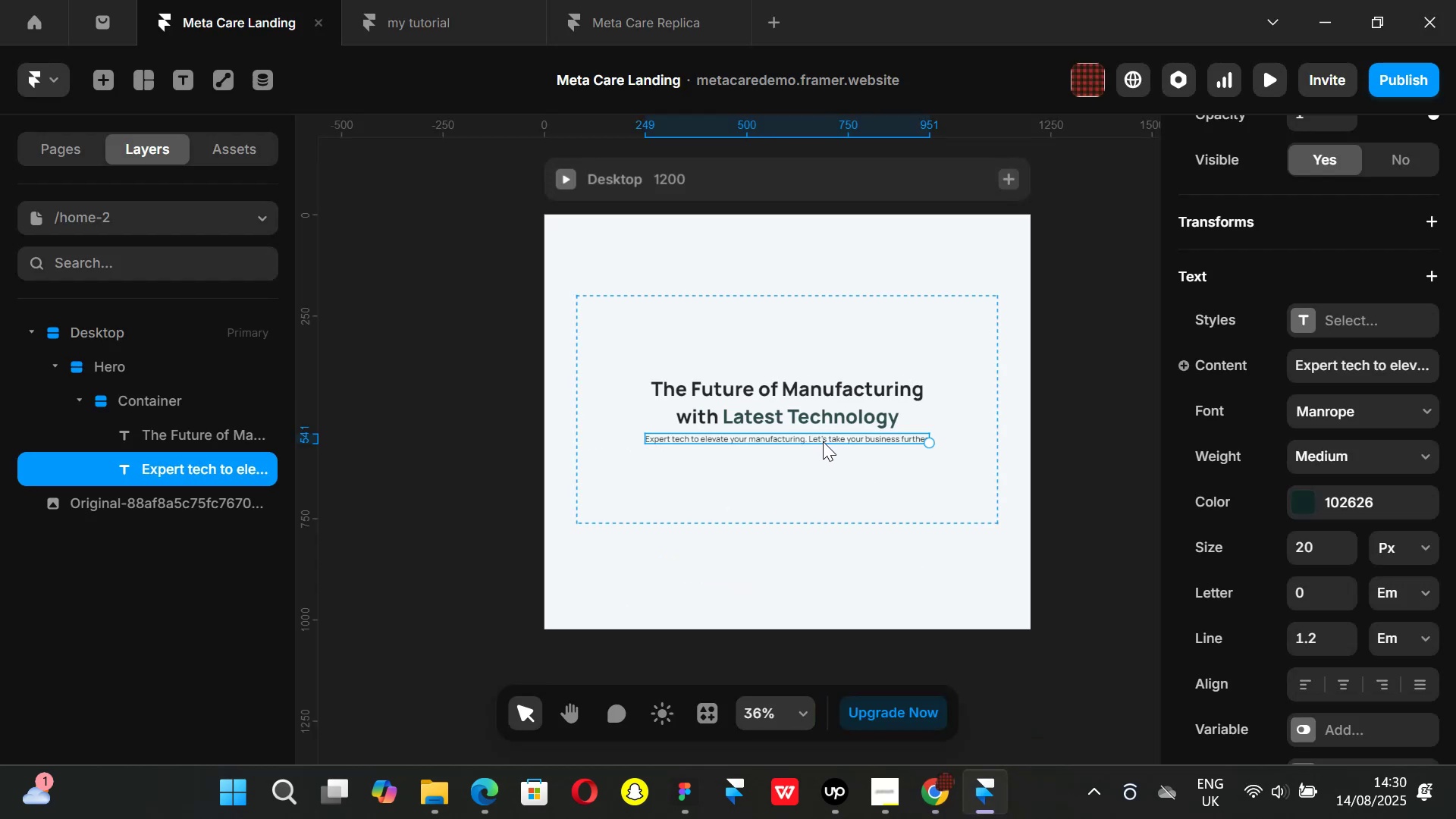 
key(Control+D)
 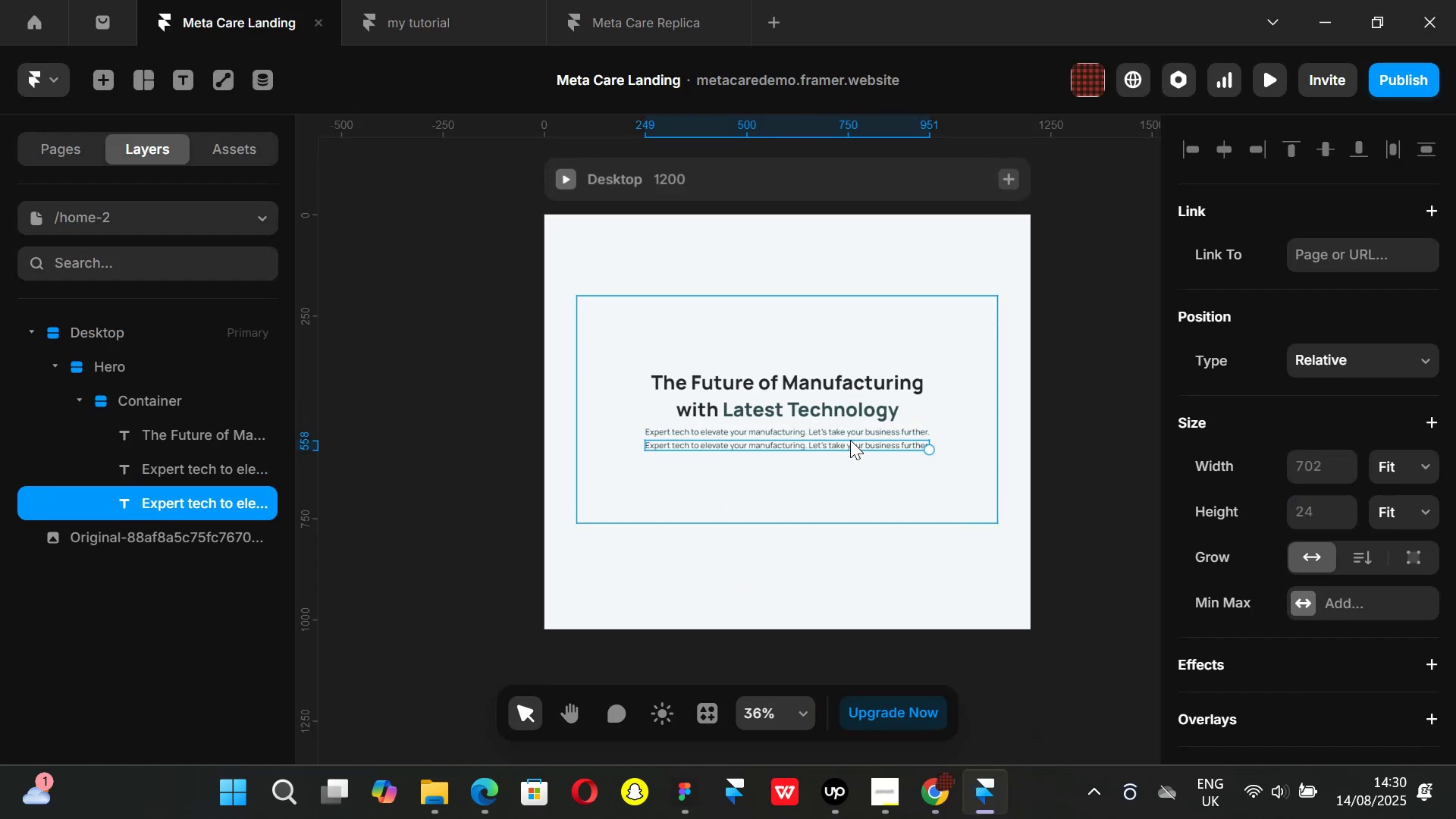 
left_click([861, 445])
 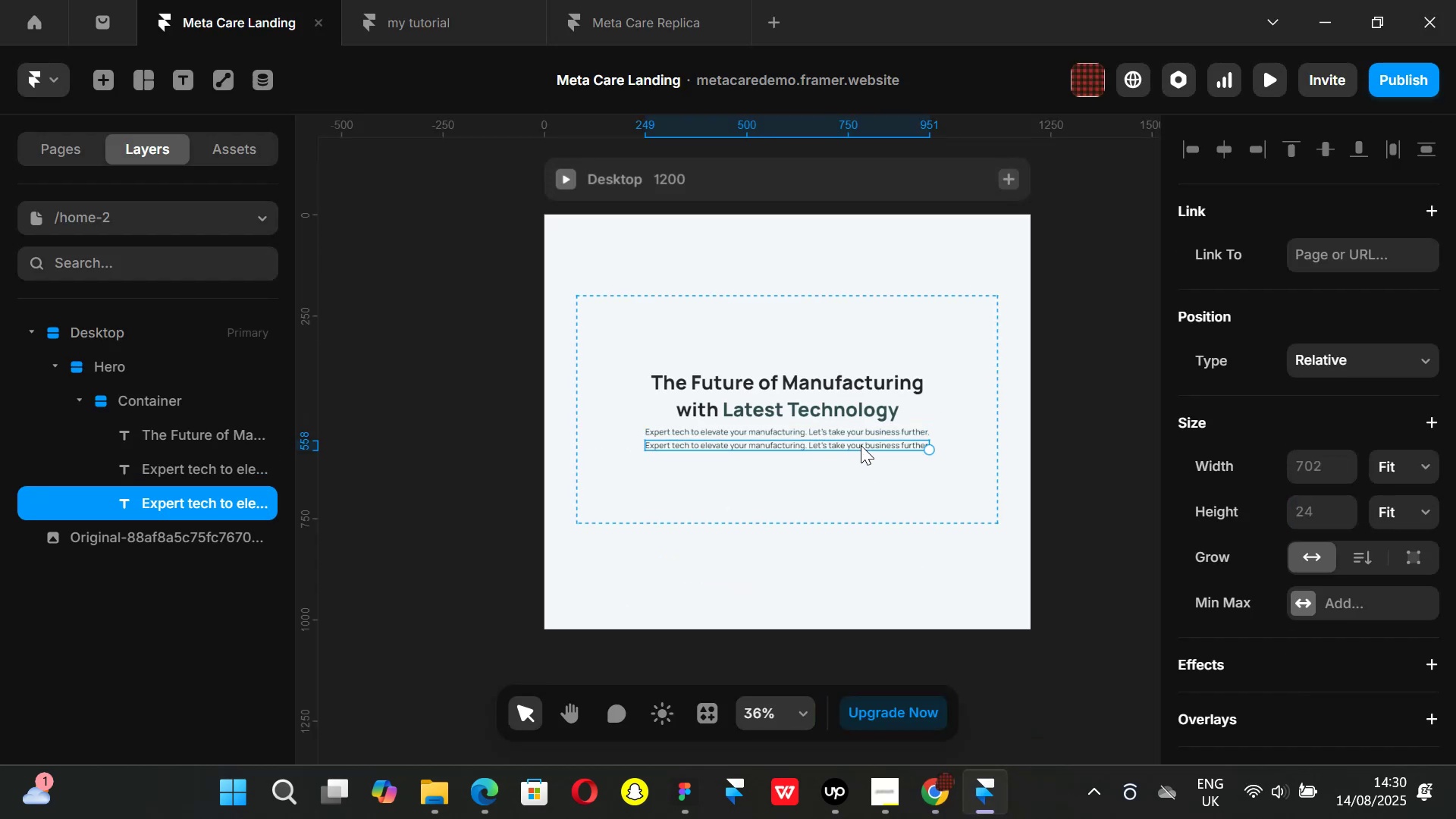 
left_click_drag(start_coordinate=[861, 445], to_coordinate=[875, 448])
 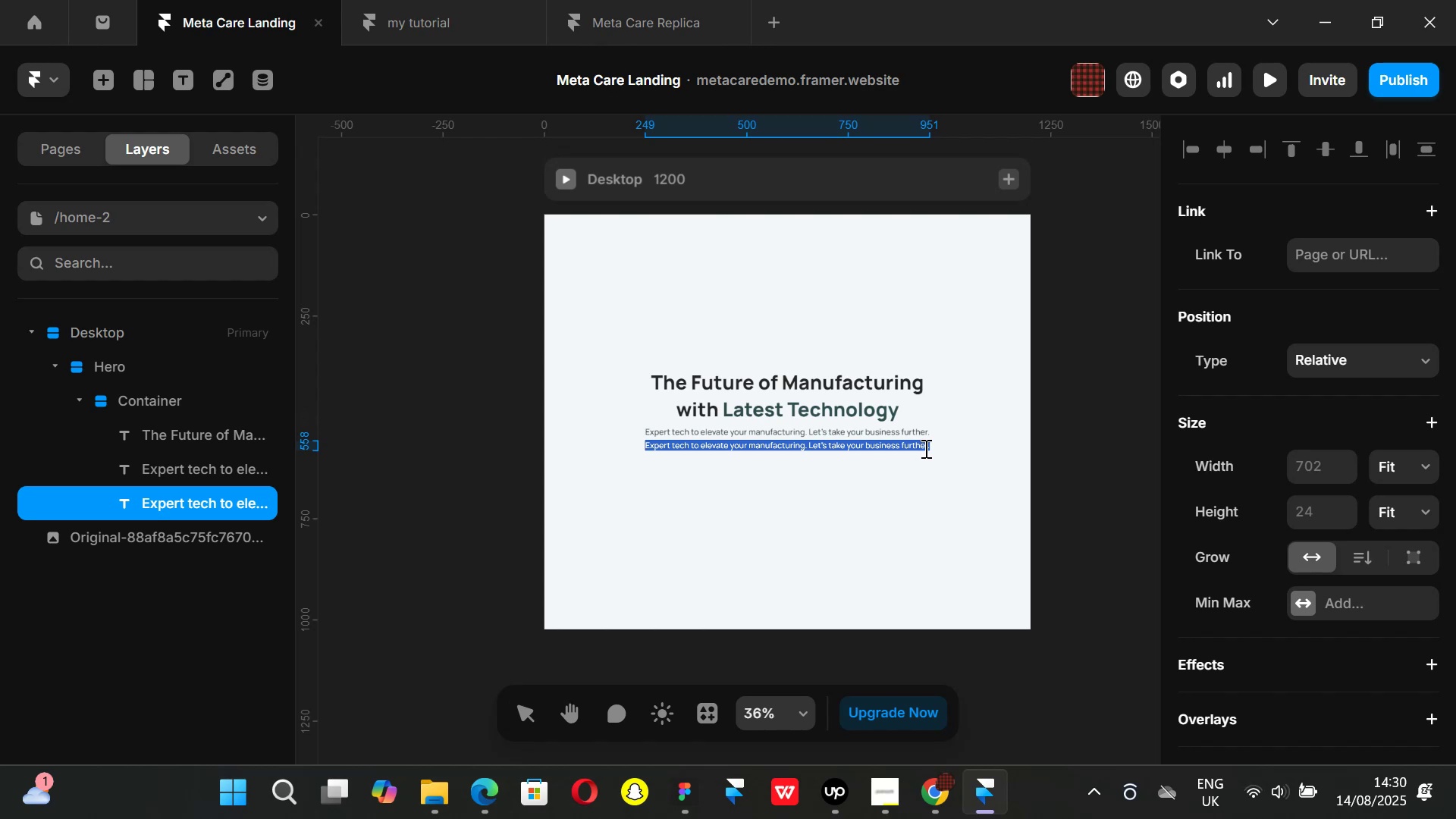 
left_click([927, 448])
 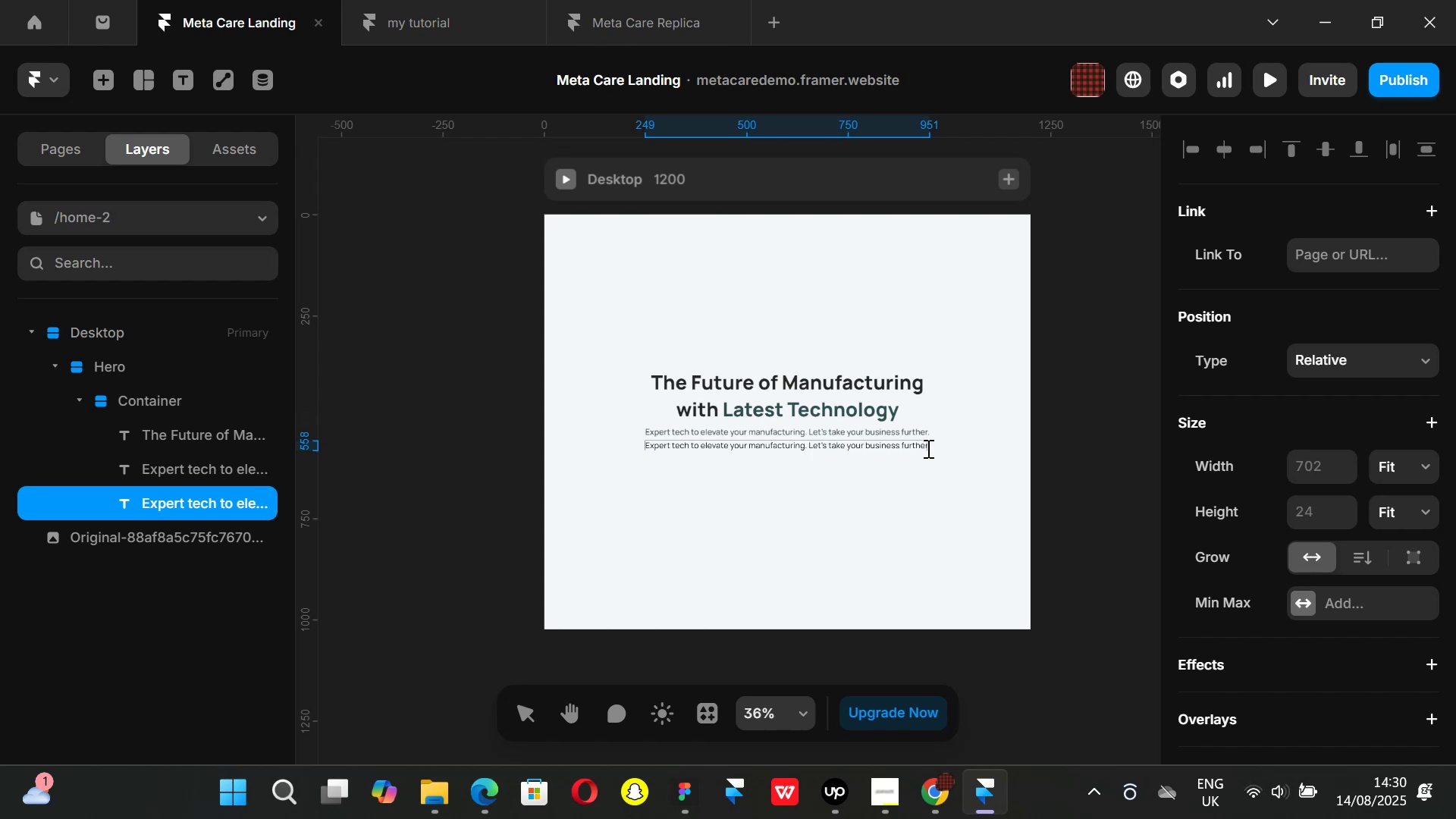 
left_click_drag(start_coordinate=[927, 448], to_coordinate=[589, 432])
 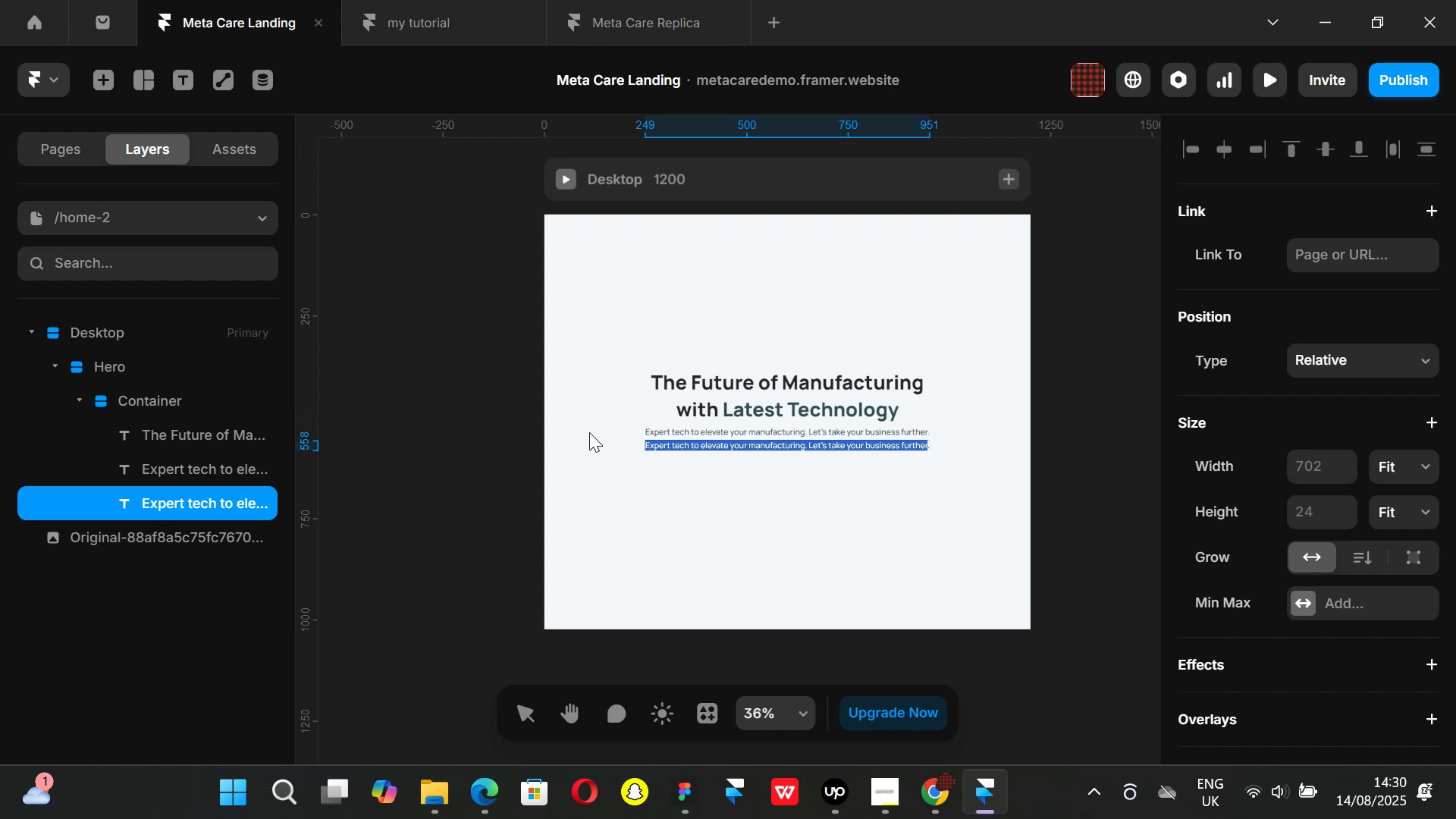 
key(Backspace)
 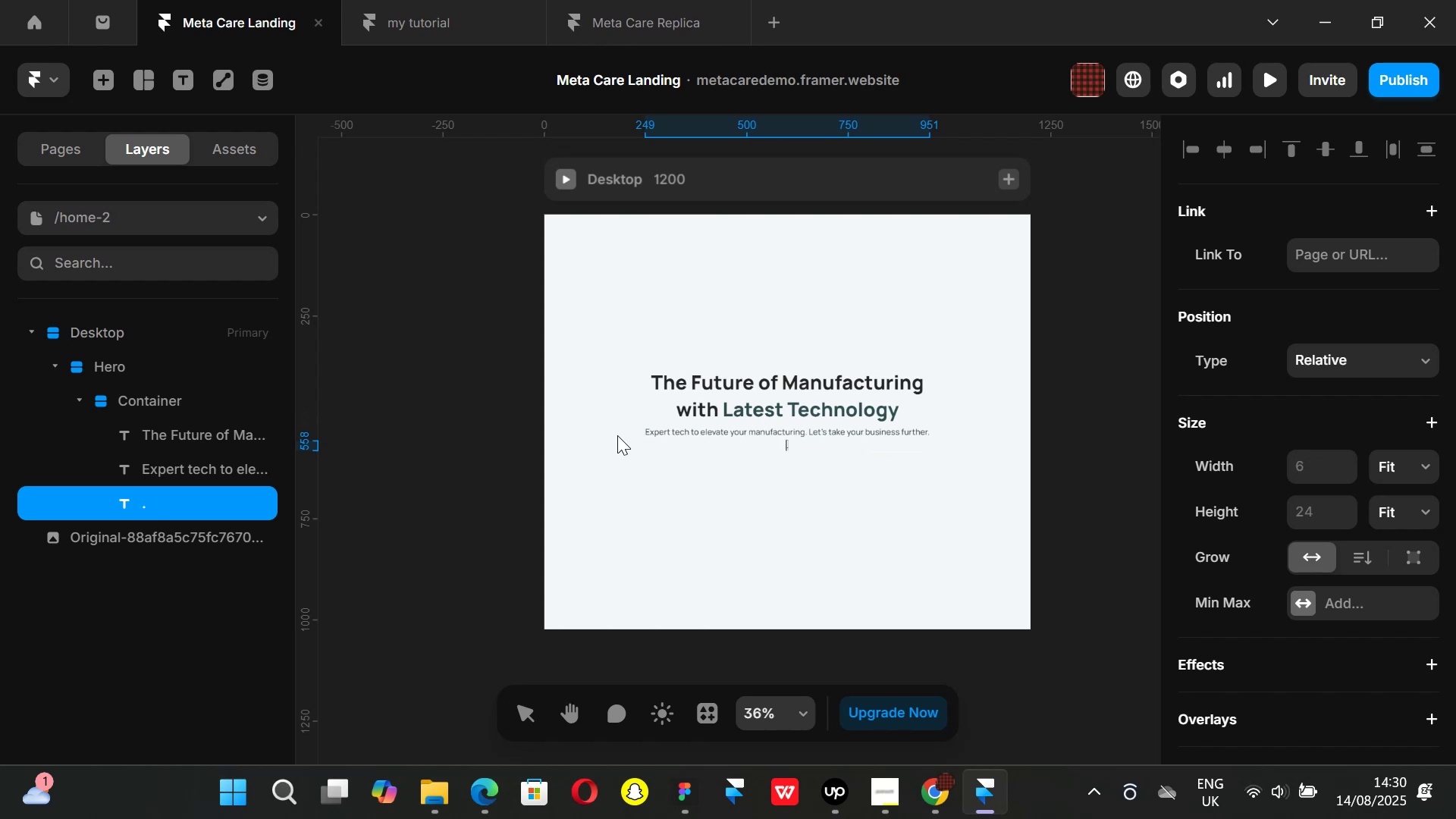 
key(Control+ControlLeft)
 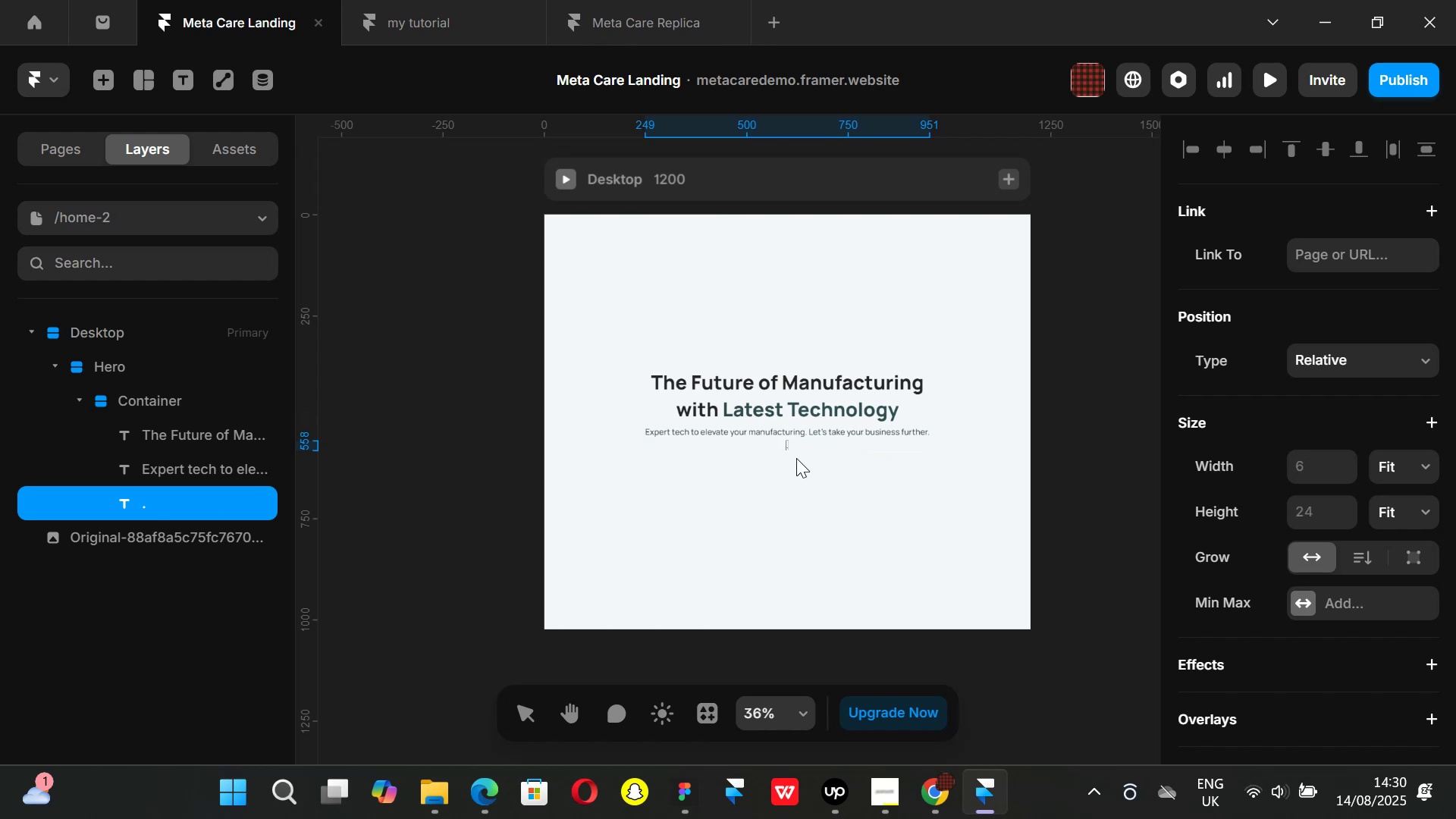 
key(ArrowRight)
 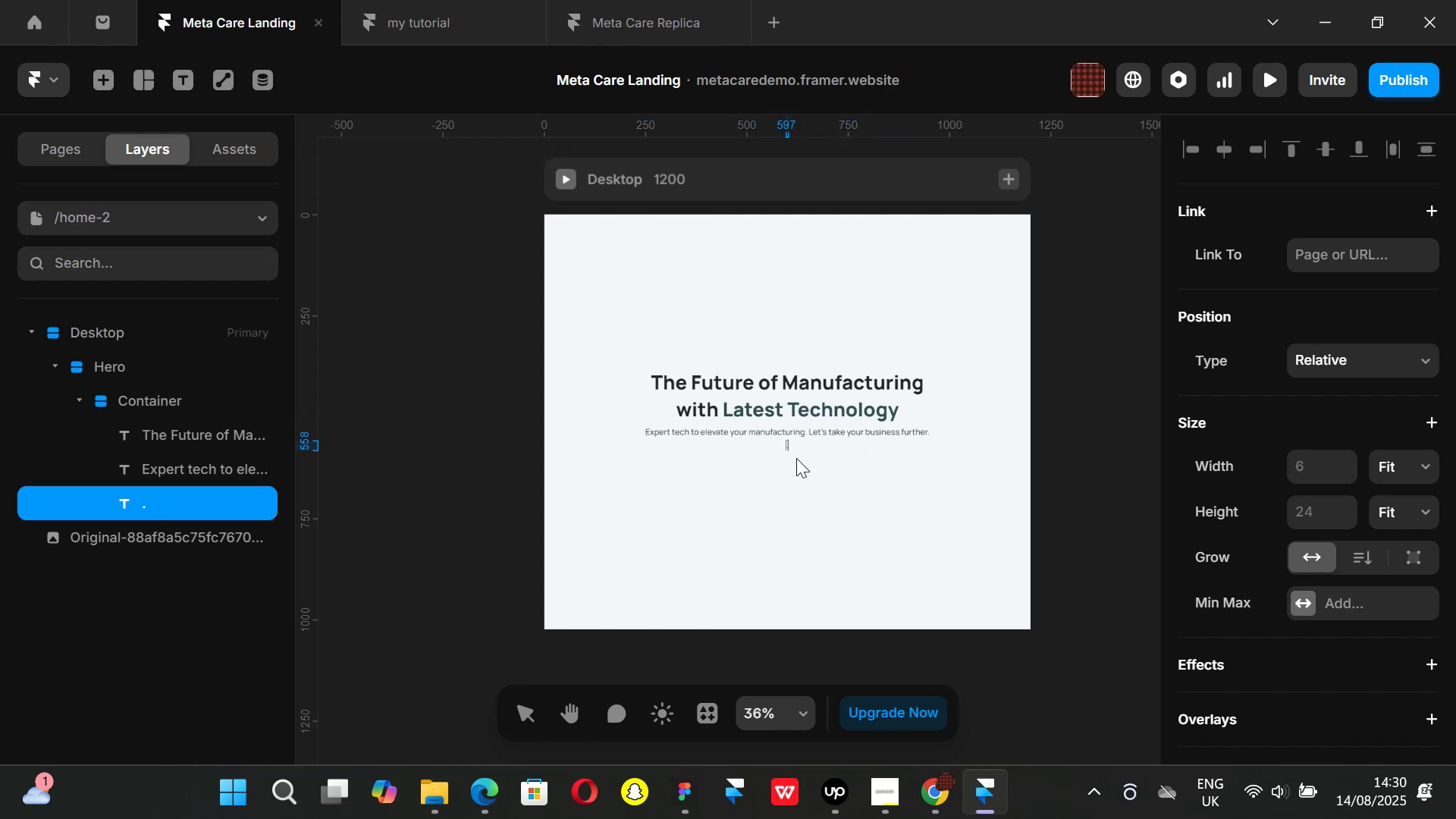 
key(Backspace)
type(Get started)
 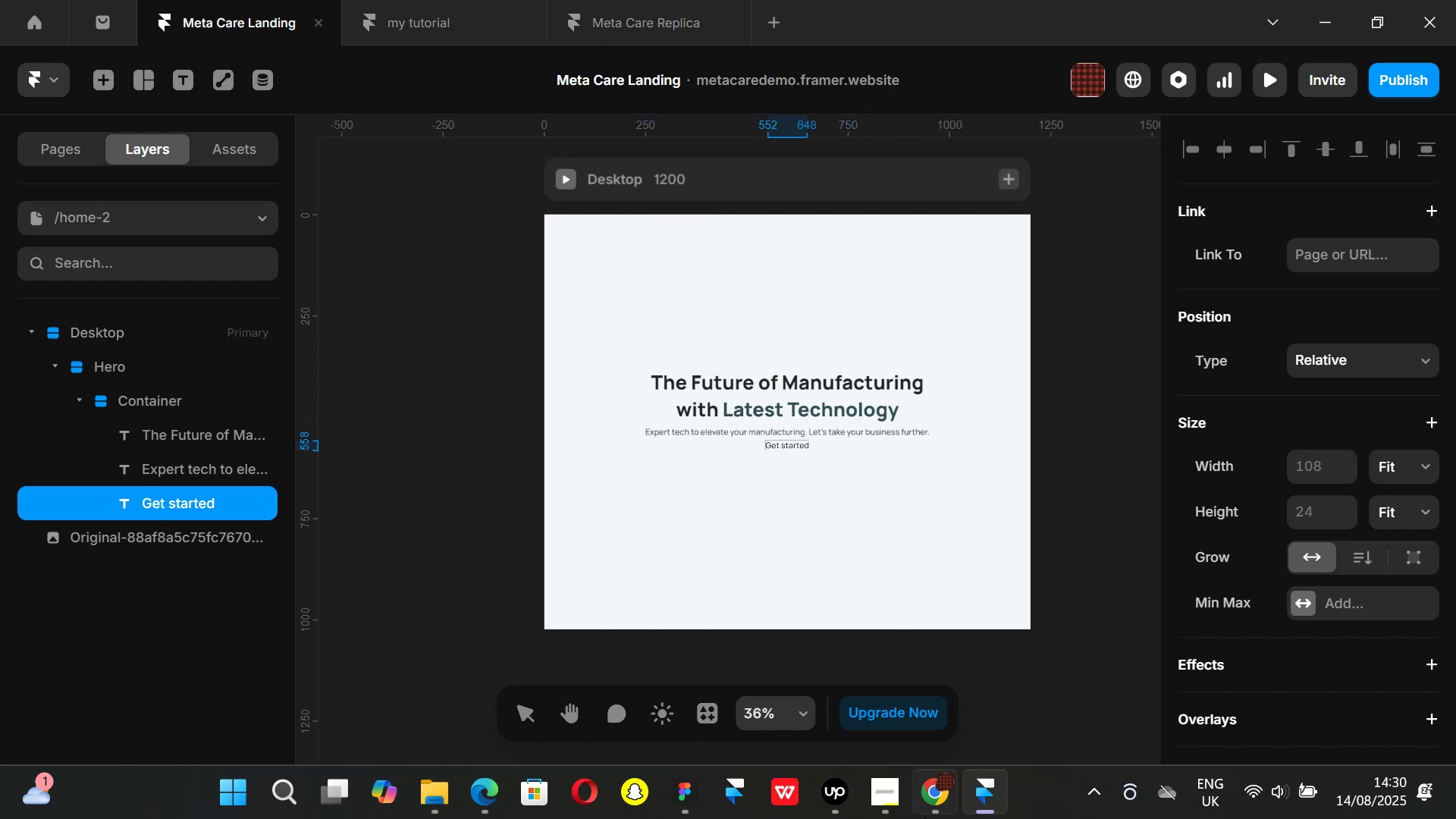 
left_click([923, 818])
 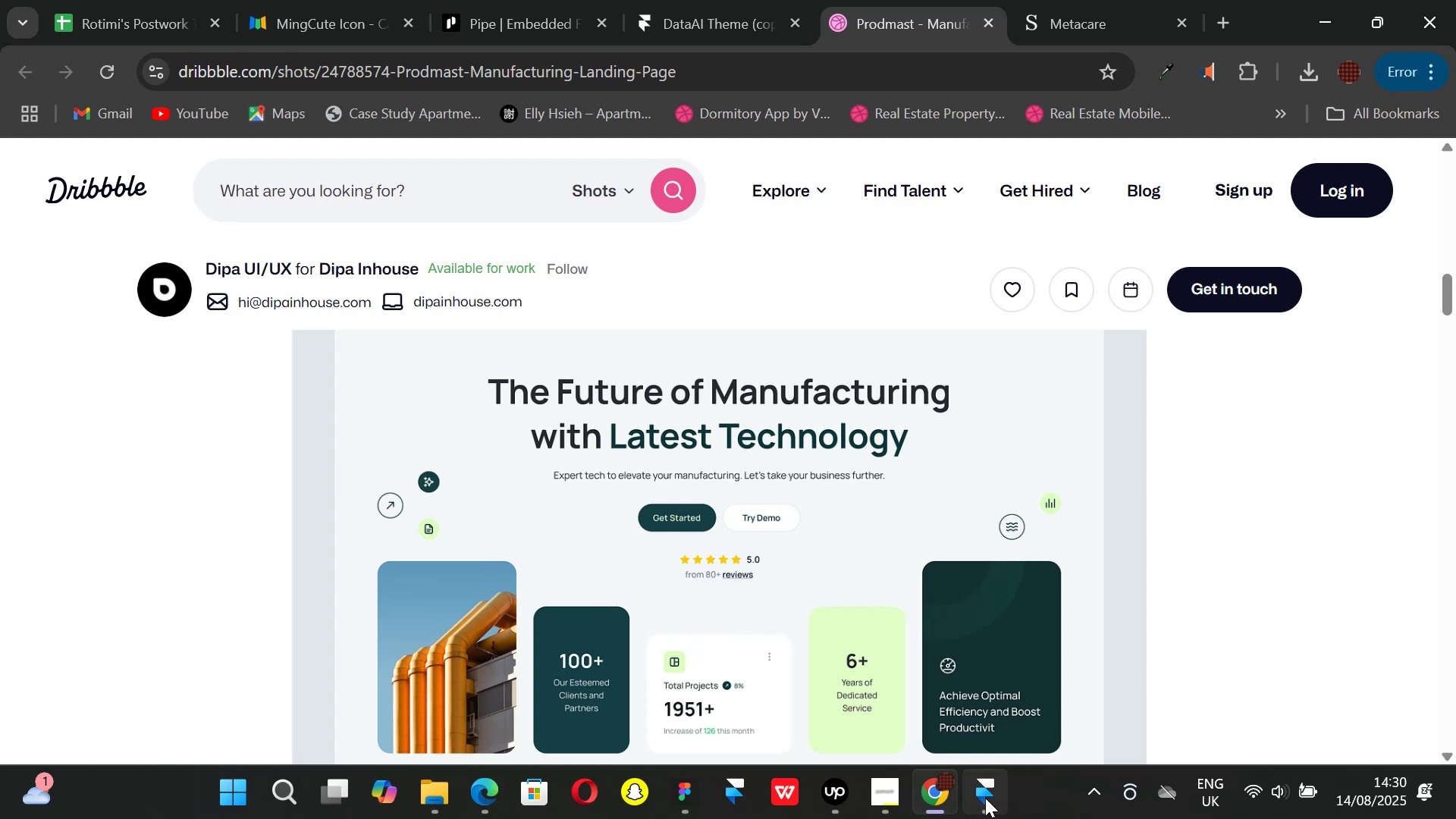 
left_click([986, 797])
 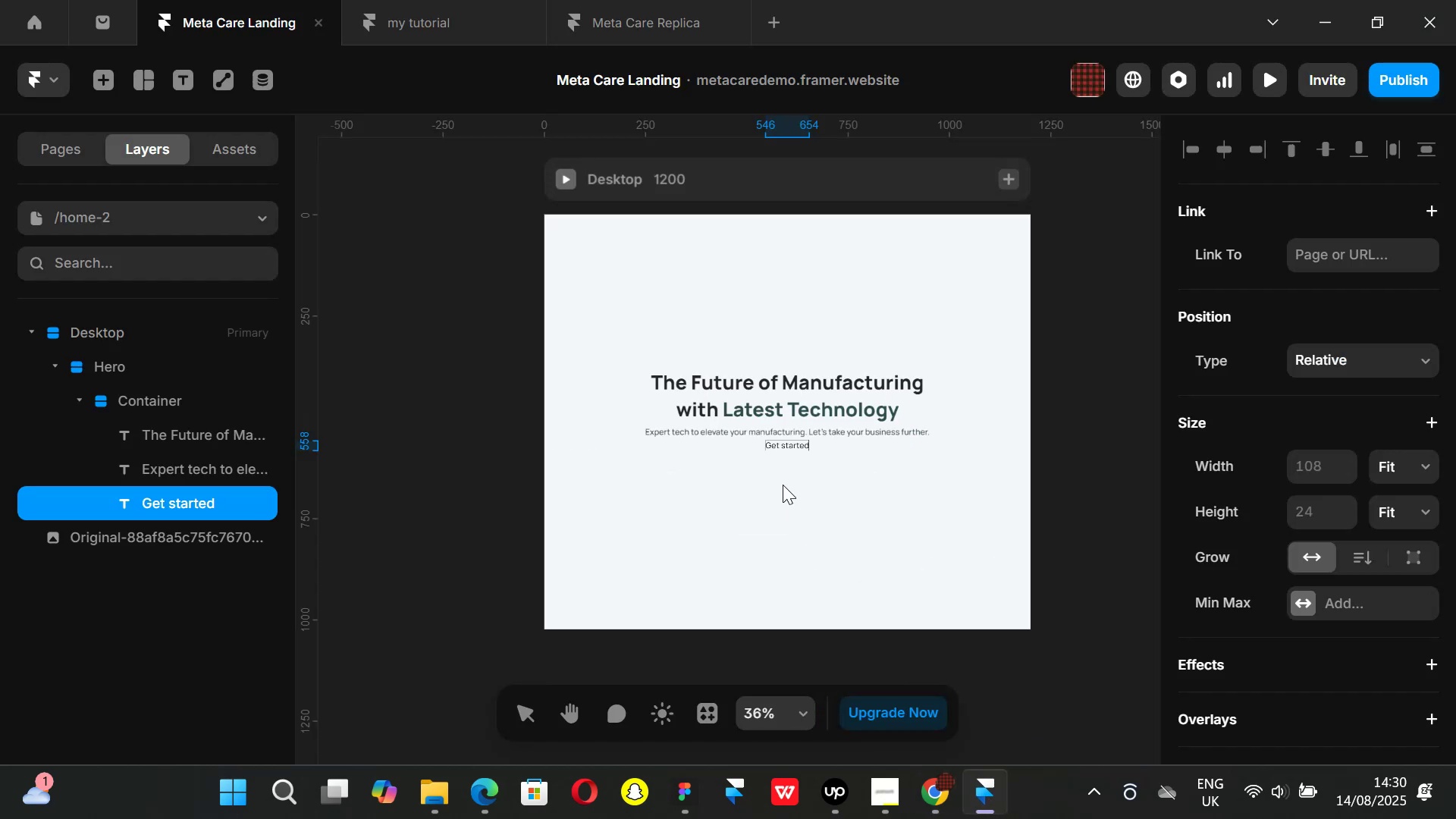 
hold_key(key=ControlLeft, duration=0.92)
scroll: coordinate [786, 461], scroll_direction: up, amount: 1.0
 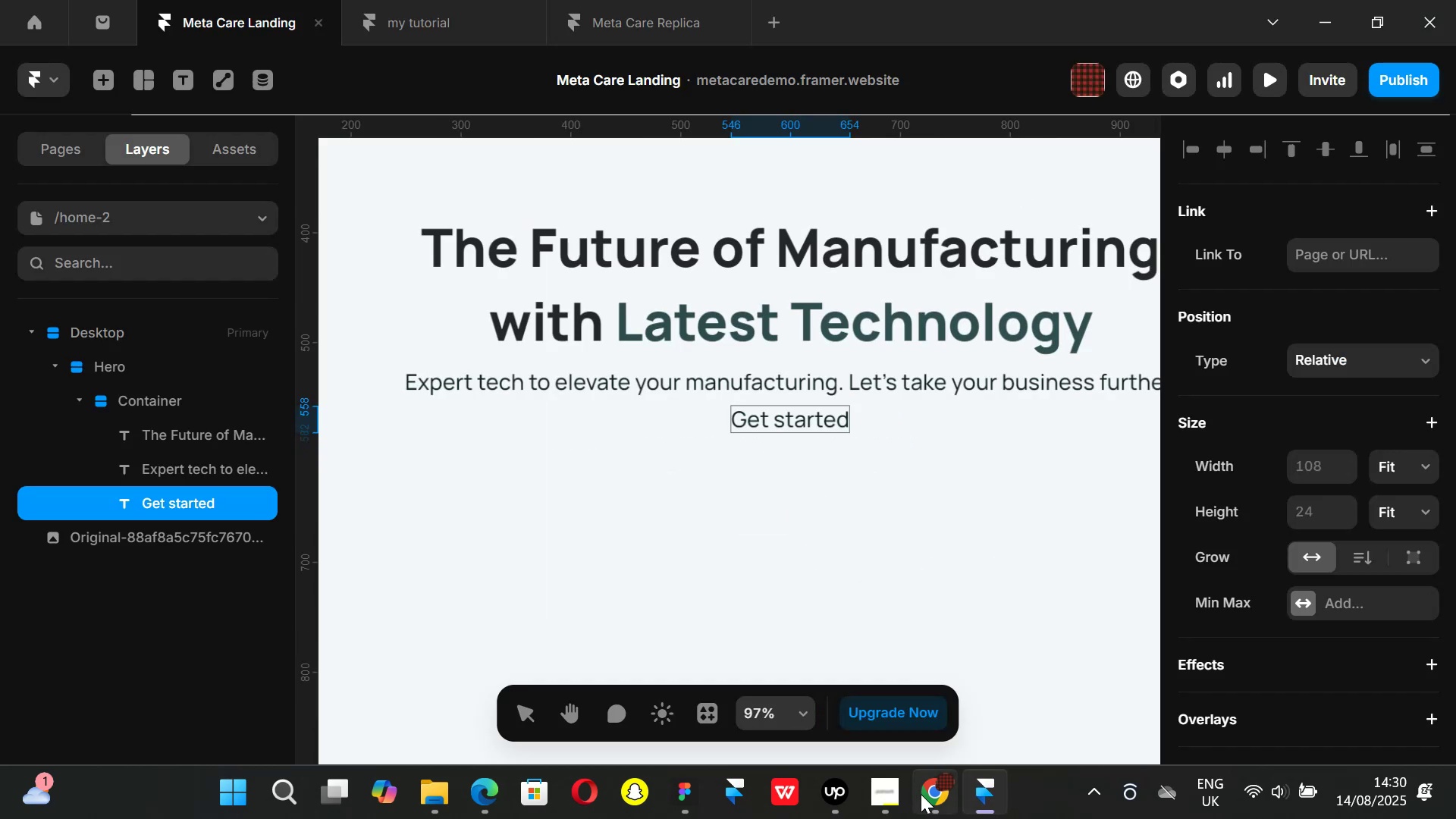 
left_click([932, 795])
 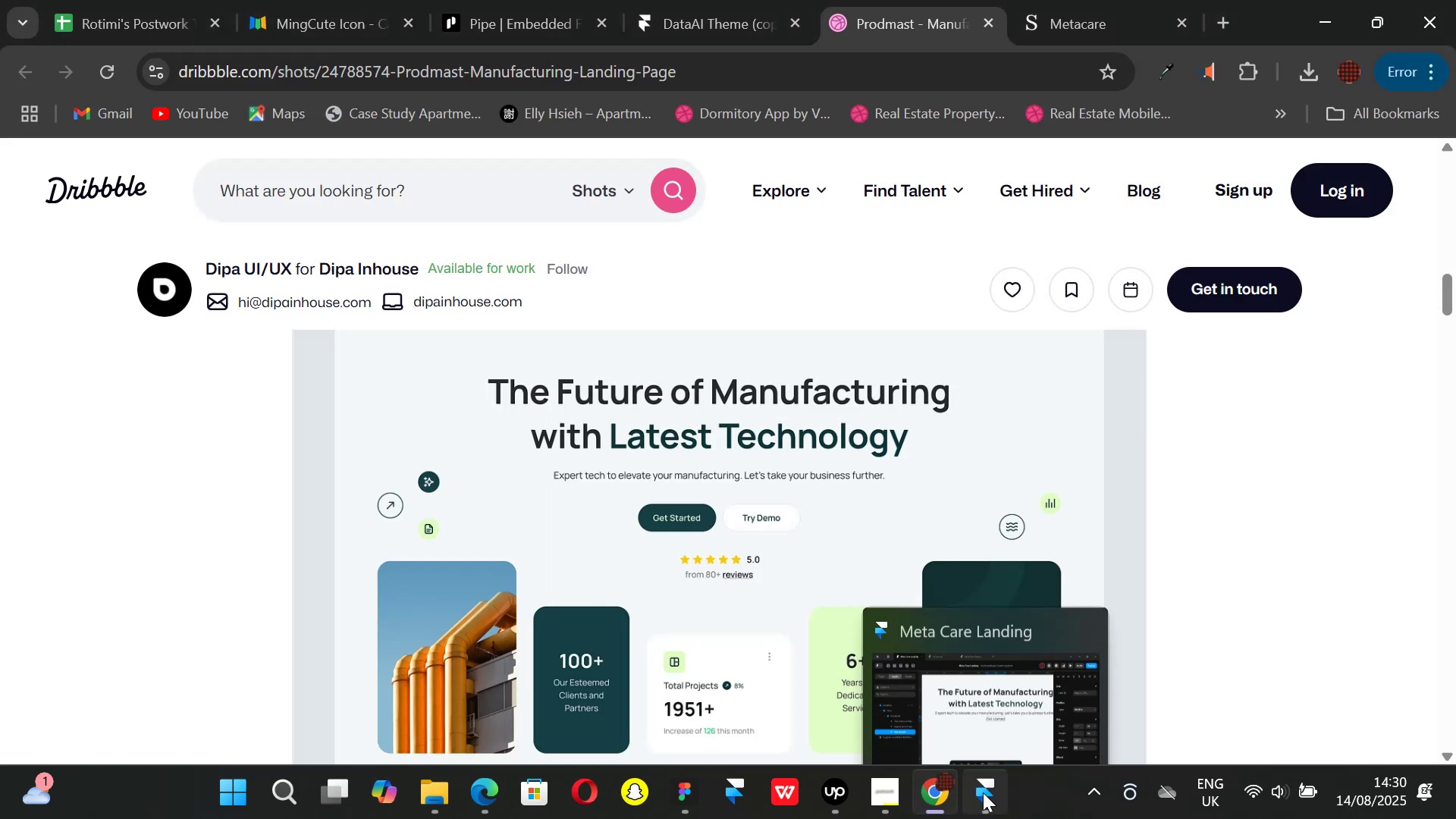 
left_click([983, 792])
 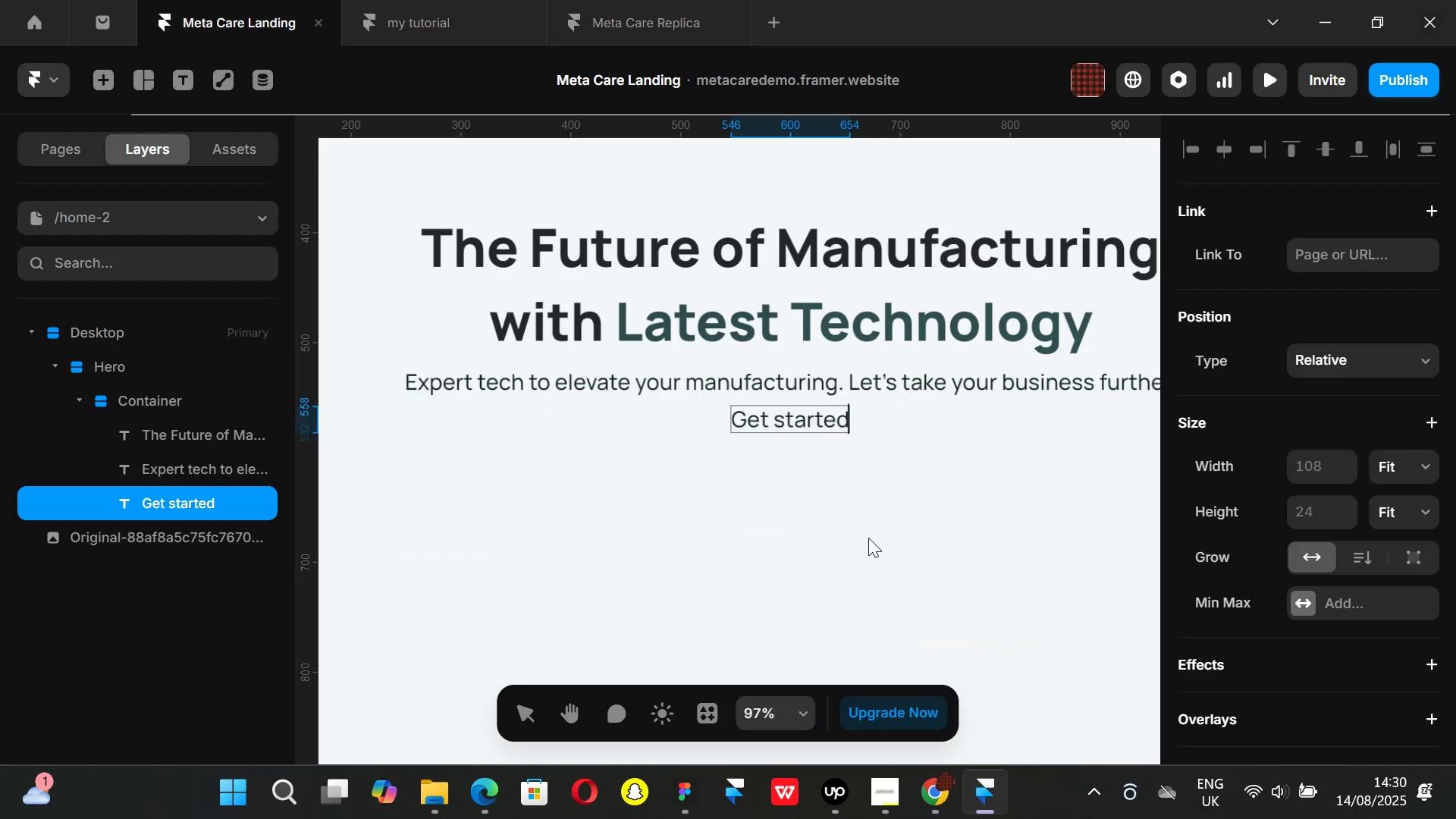 
hold_key(key=ArrowLeft, duration=0.73)
 